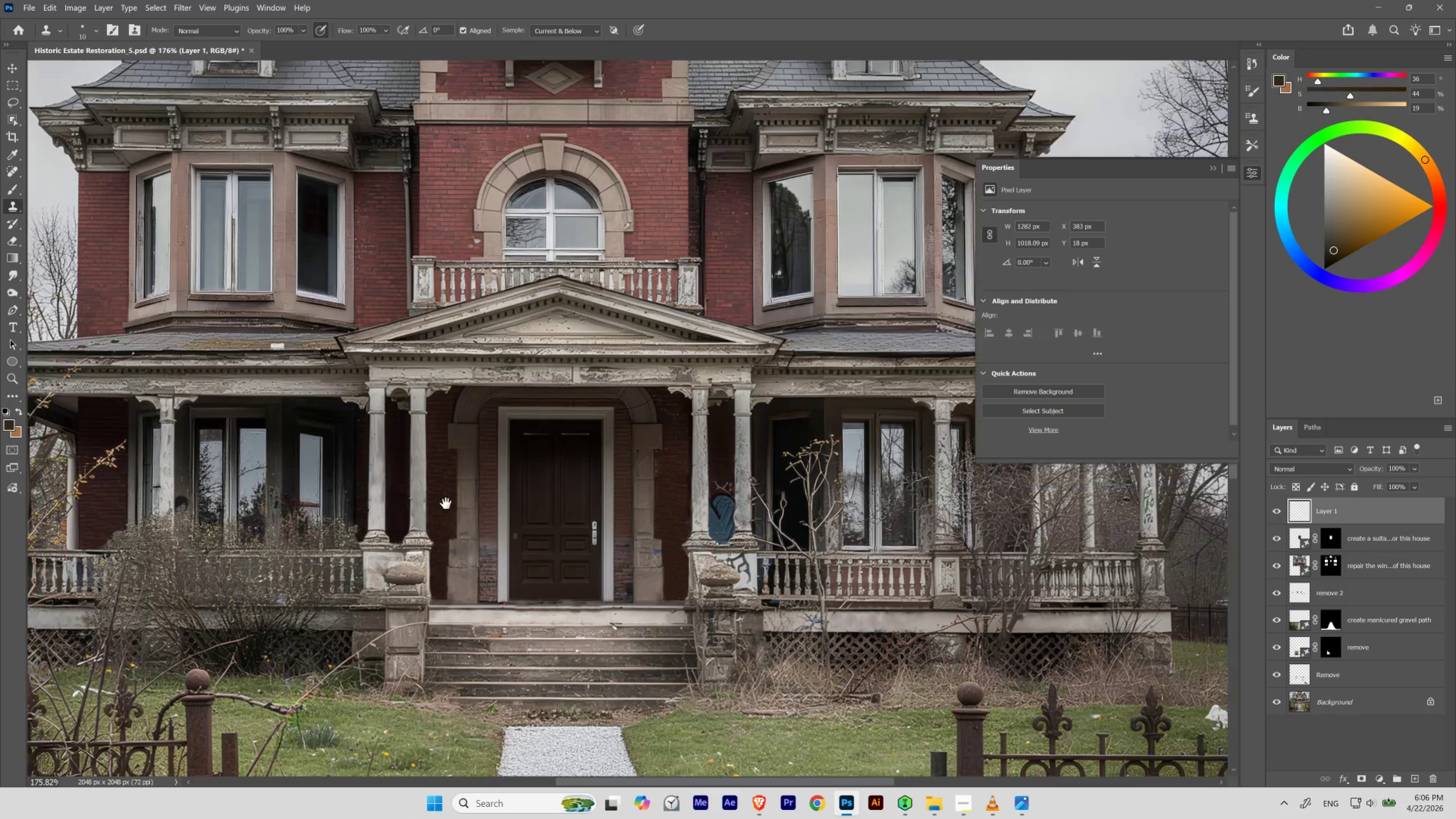 
hold_key(key=Space, duration=1.5)
 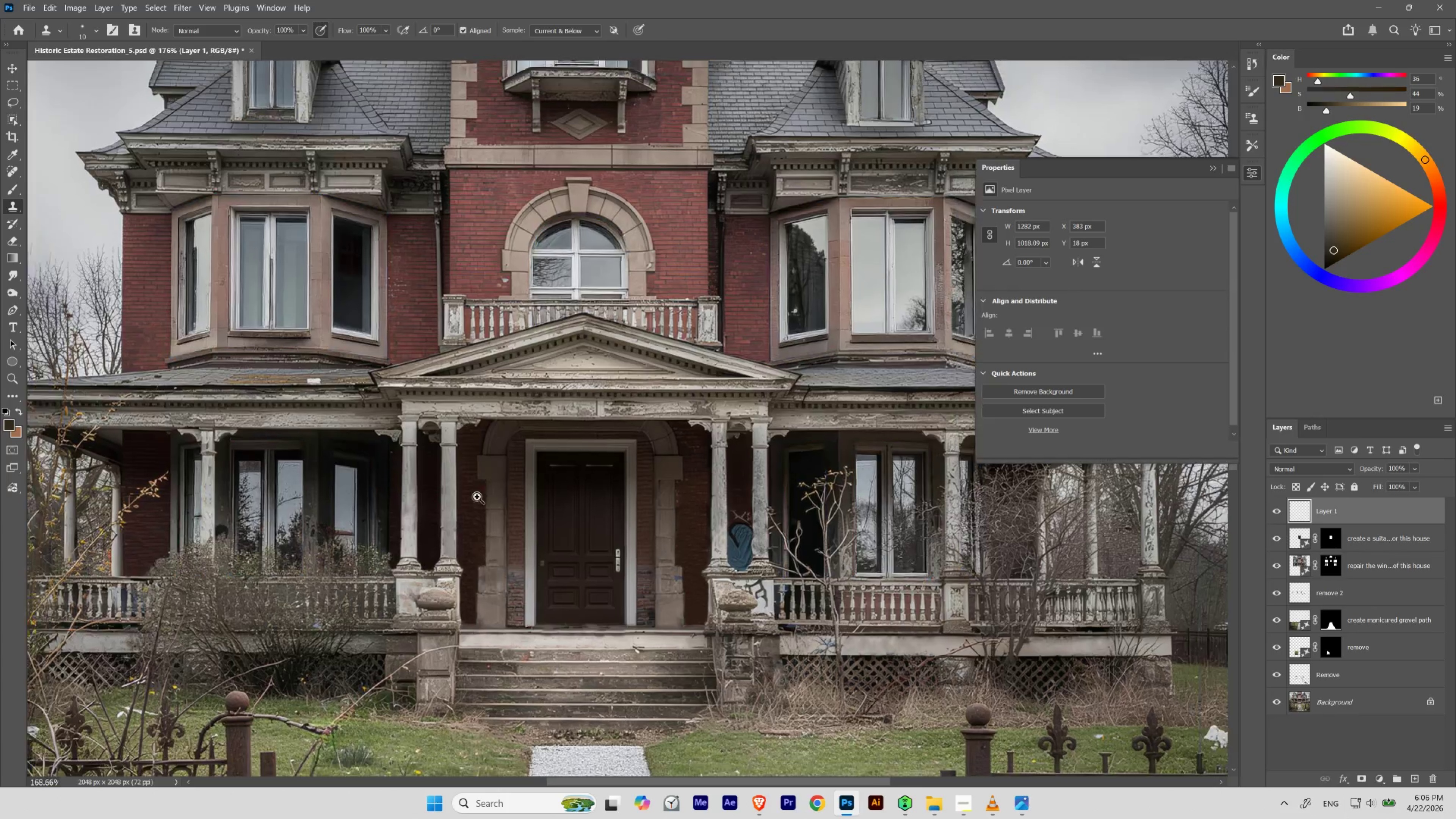 
left_click_drag(start_coordinate=[503, 539], to_coordinate=[460, 568])
 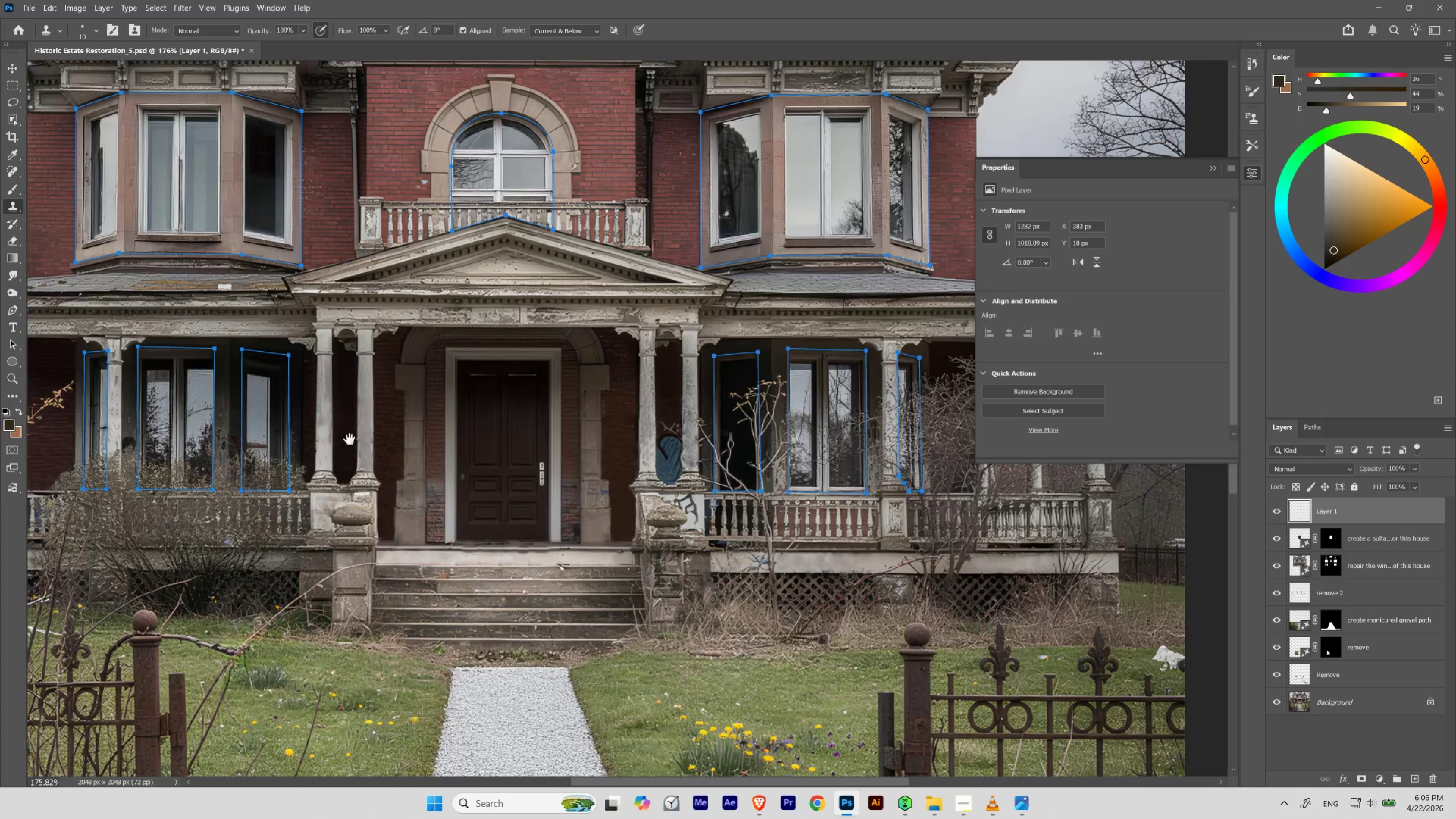 
left_click_drag(start_coordinate=[369, 415], to_coordinate=[450, 505])
 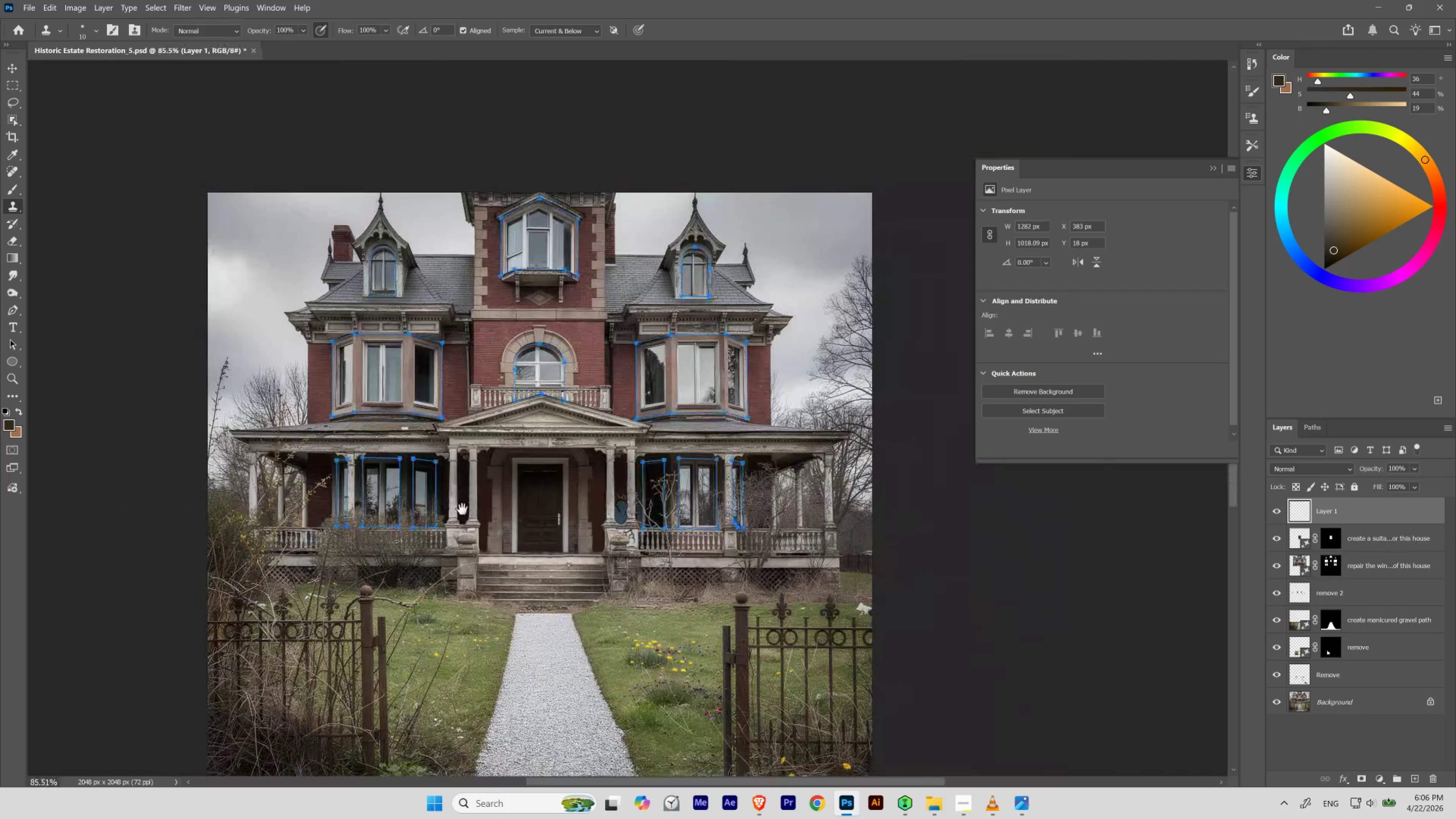 
hold_key(key=Space, duration=0.89)
 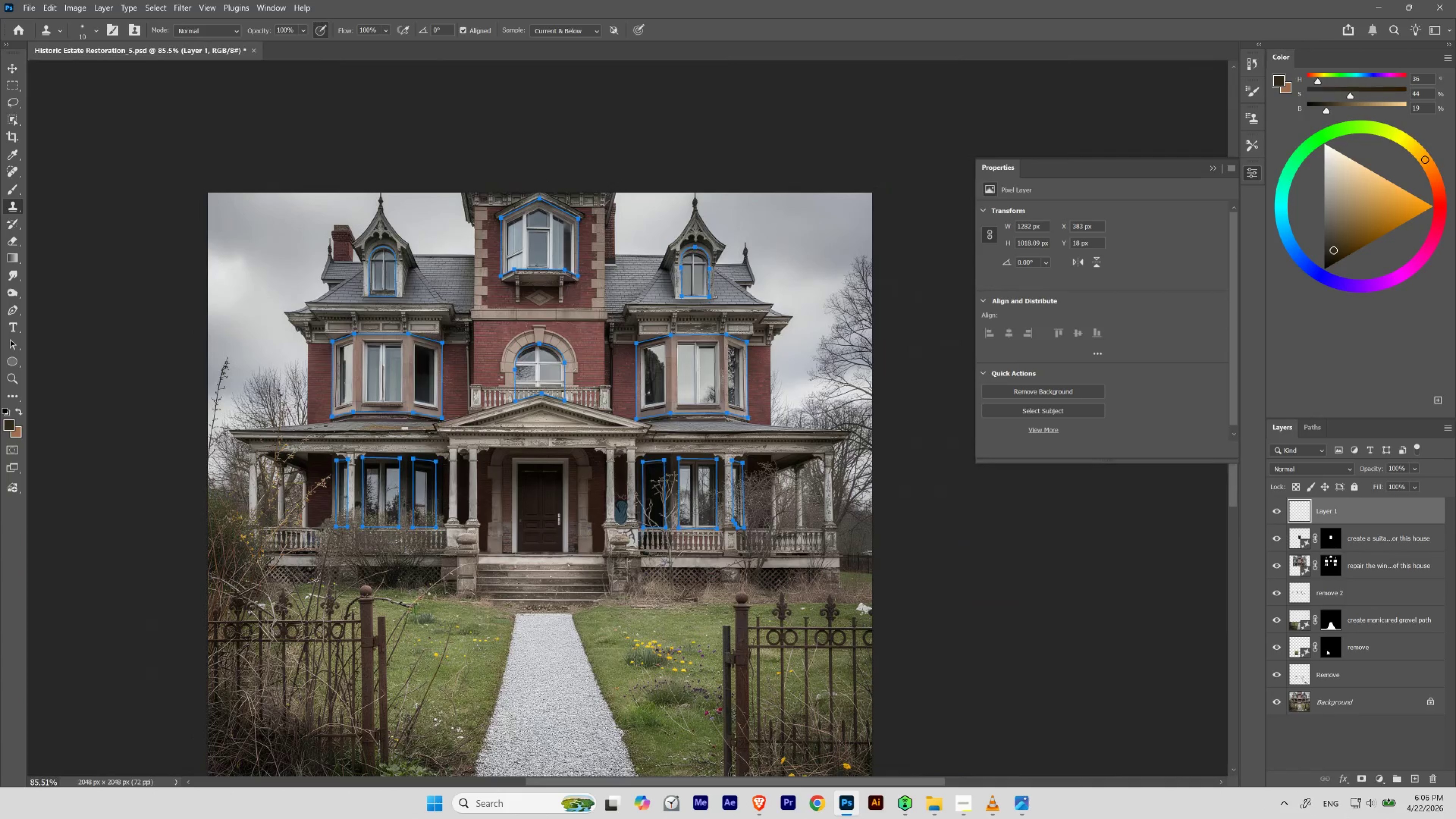 
hold_key(key=ControlLeft, duration=0.47)
left_click_drag(start_coordinate=[498, 477], to_coordinate=[469, 502])
 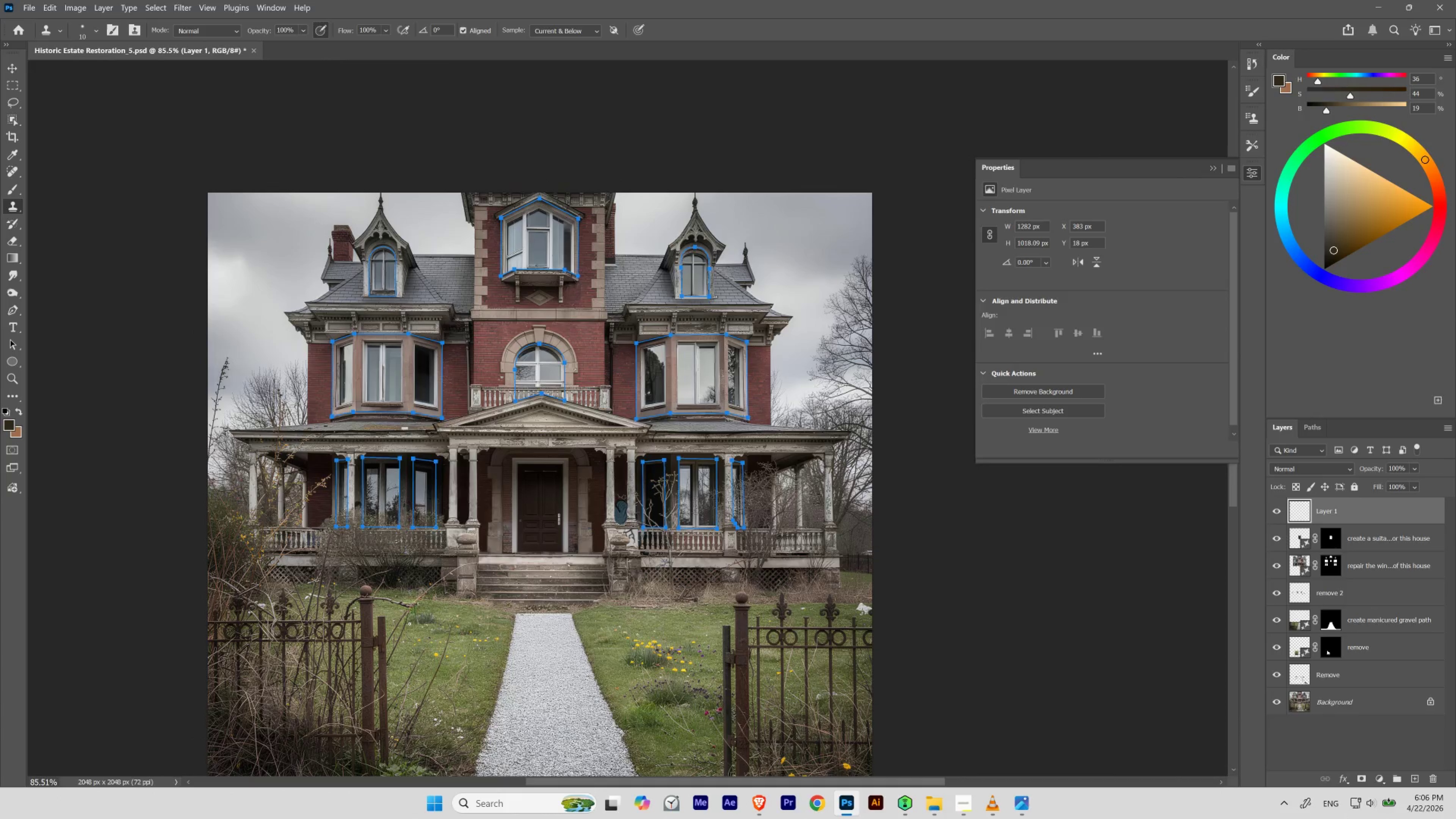 
key(Control+H)
 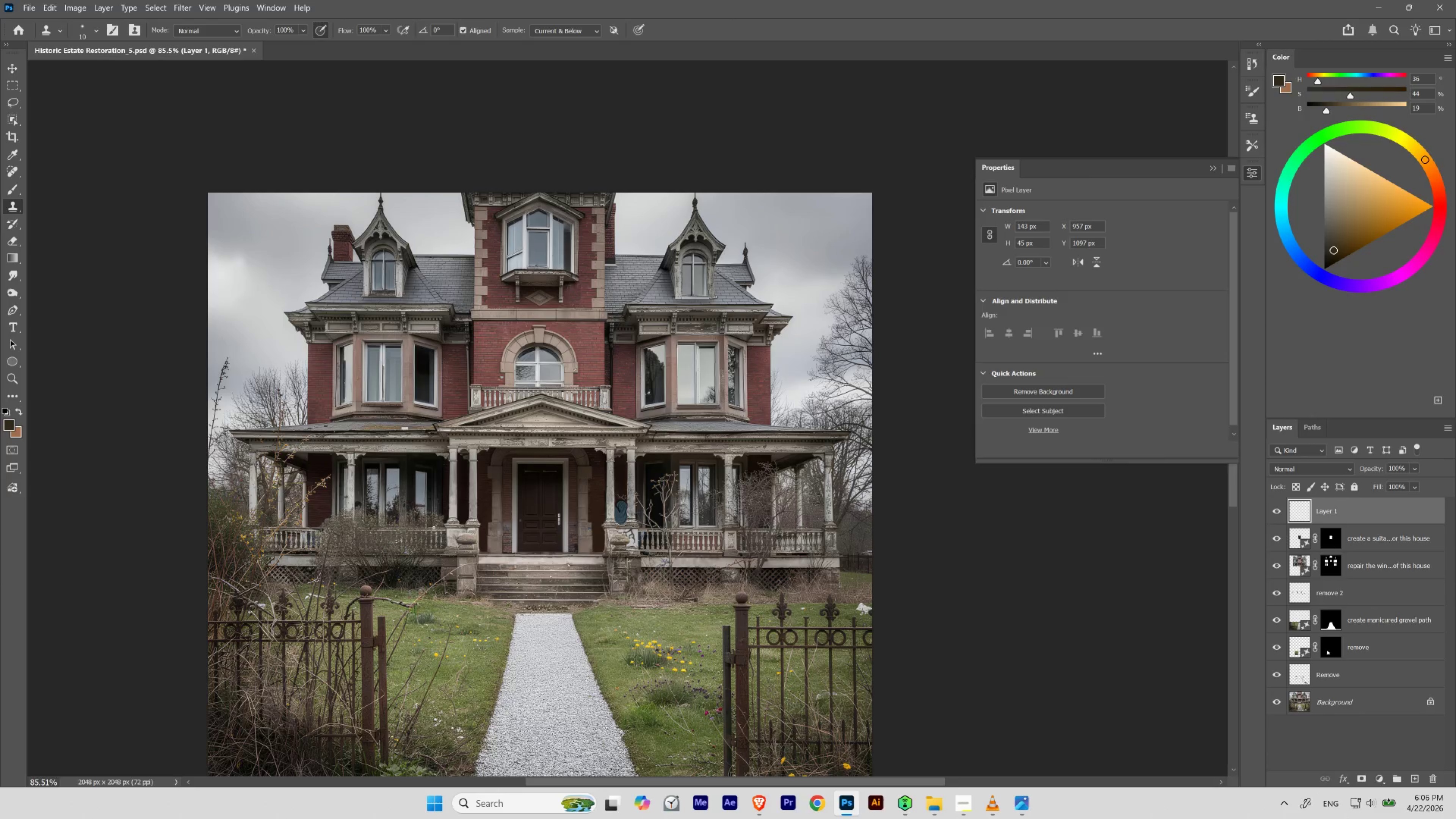 
hold_key(key=Space, duration=1.53)
 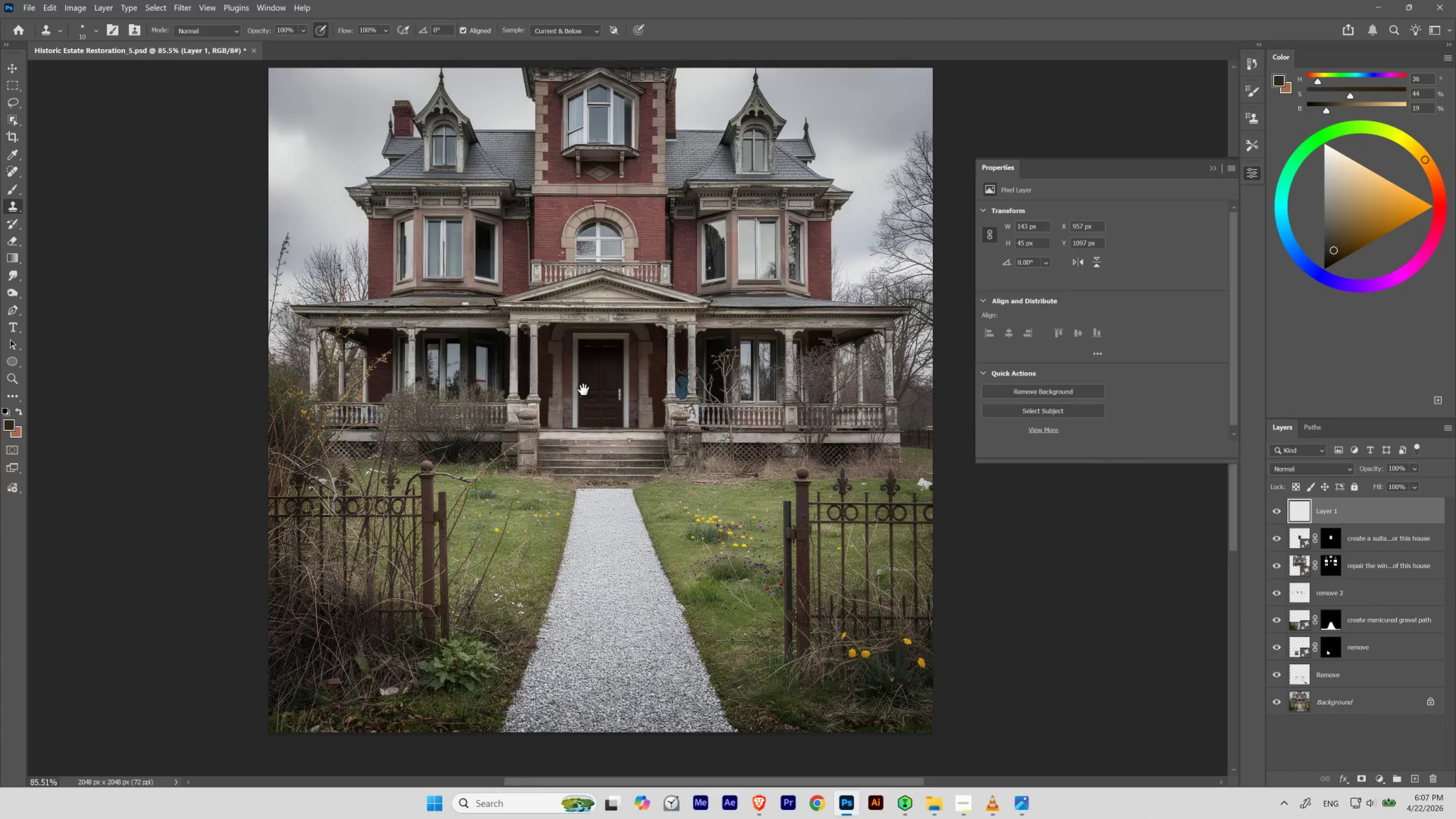 
left_click_drag(start_coordinate=[523, 514], to_coordinate=[570, 400])
 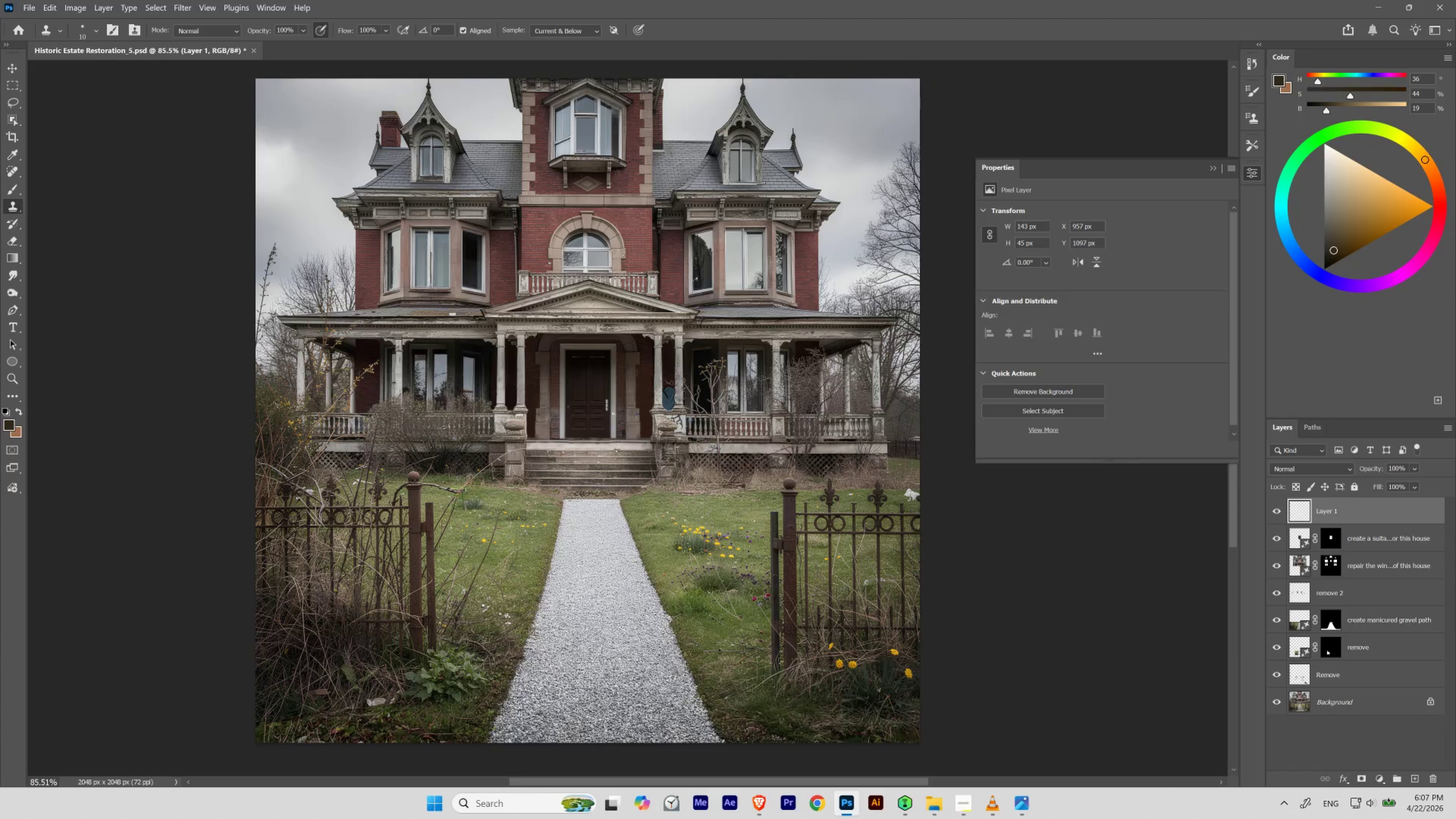 
hold_key(key=Space, duration=1.44)
 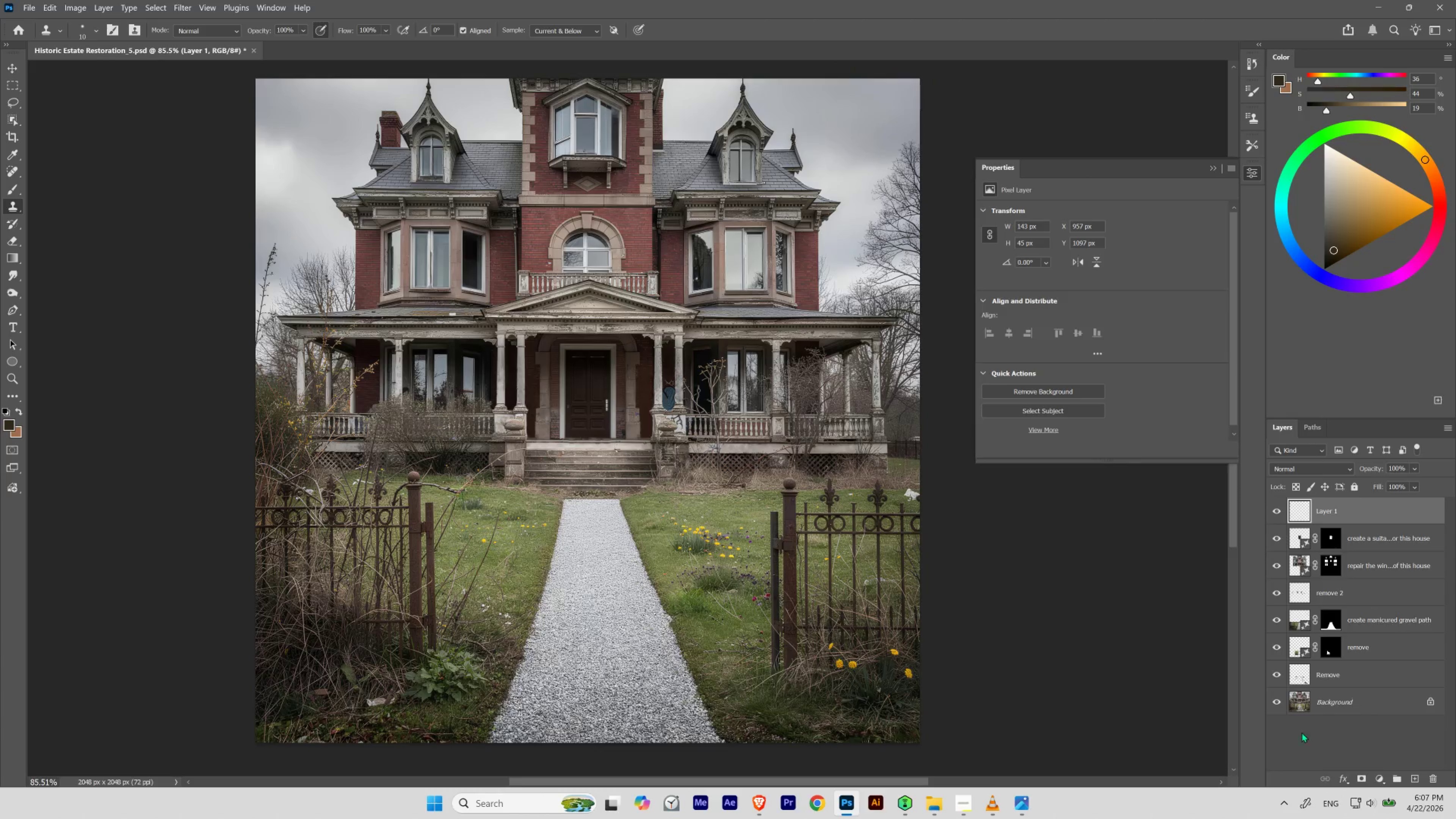 
hold_key(key=AltLeft, duration=0.58)
 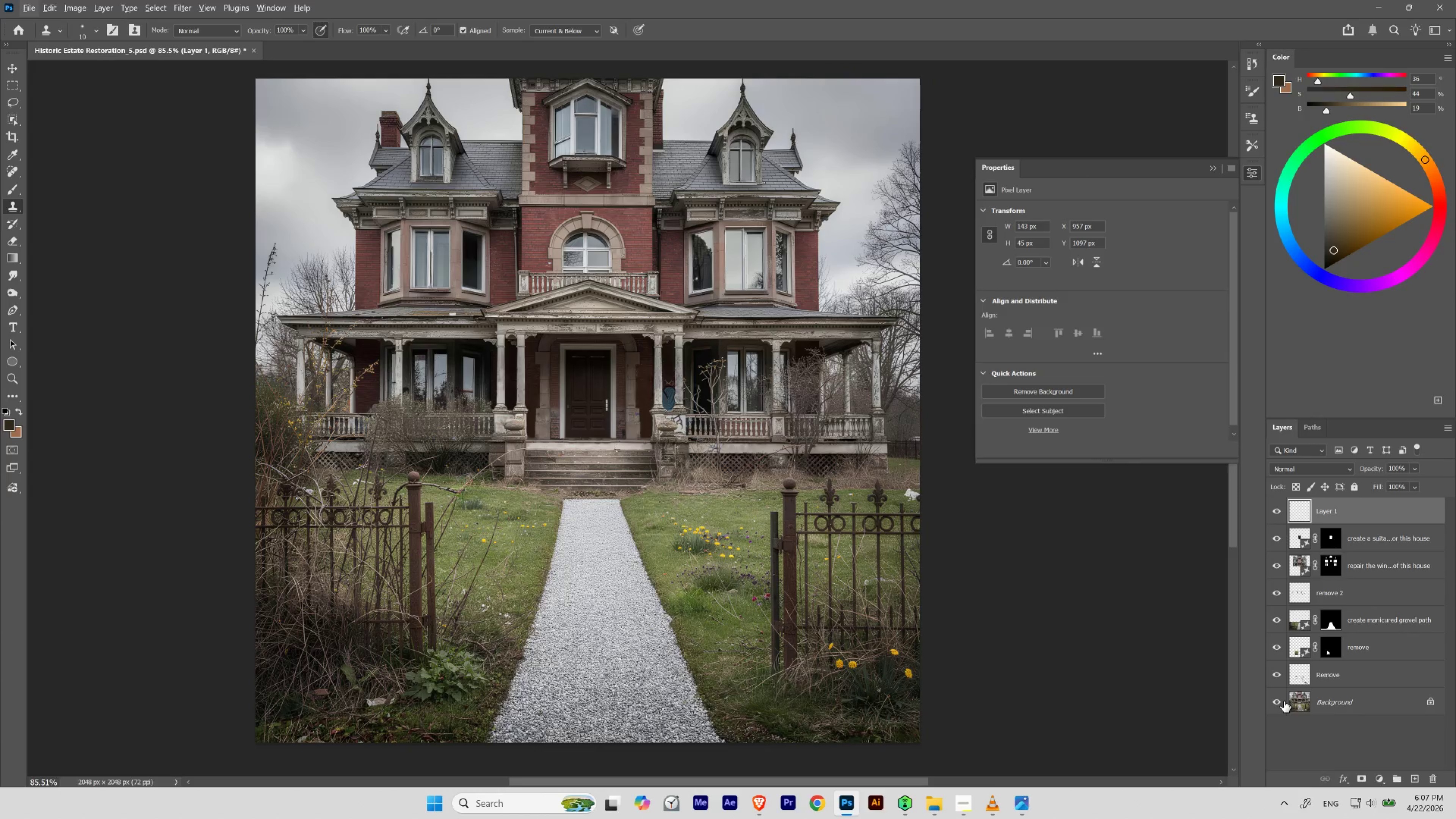 
hold_key(key=ControlLeft, duration=0.69)
 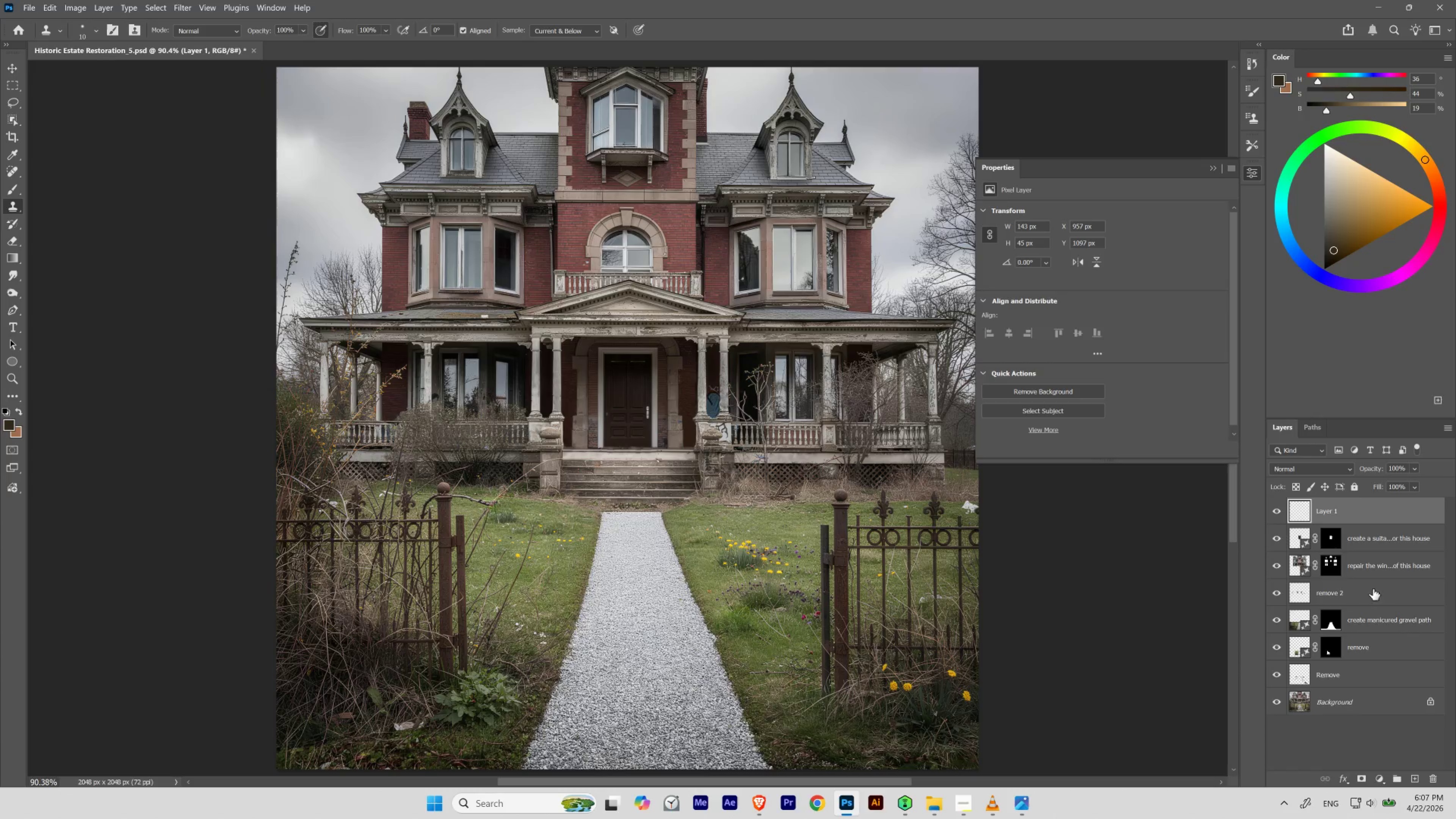 
key(0)
 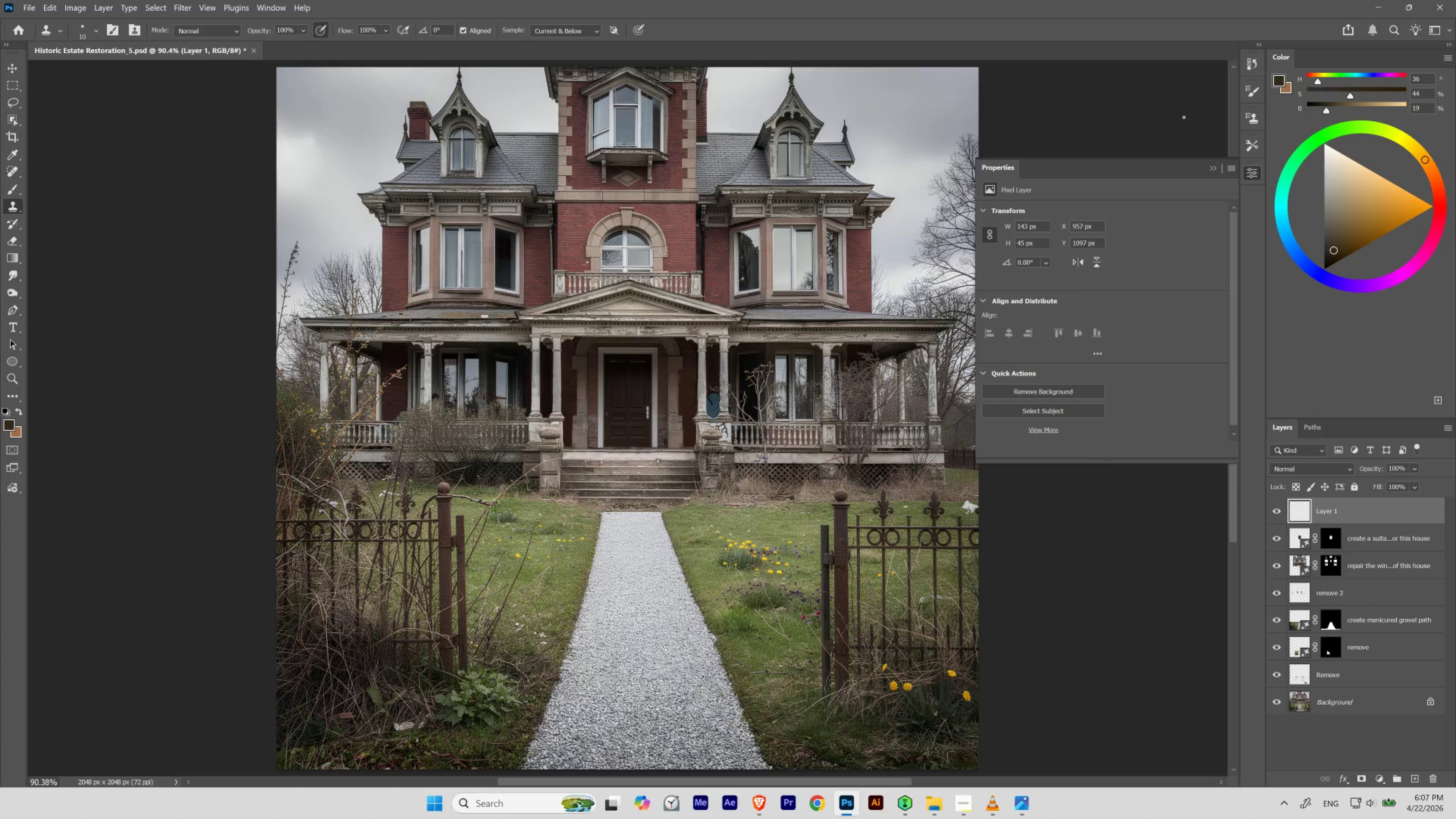 
left_click([1212, 170])
 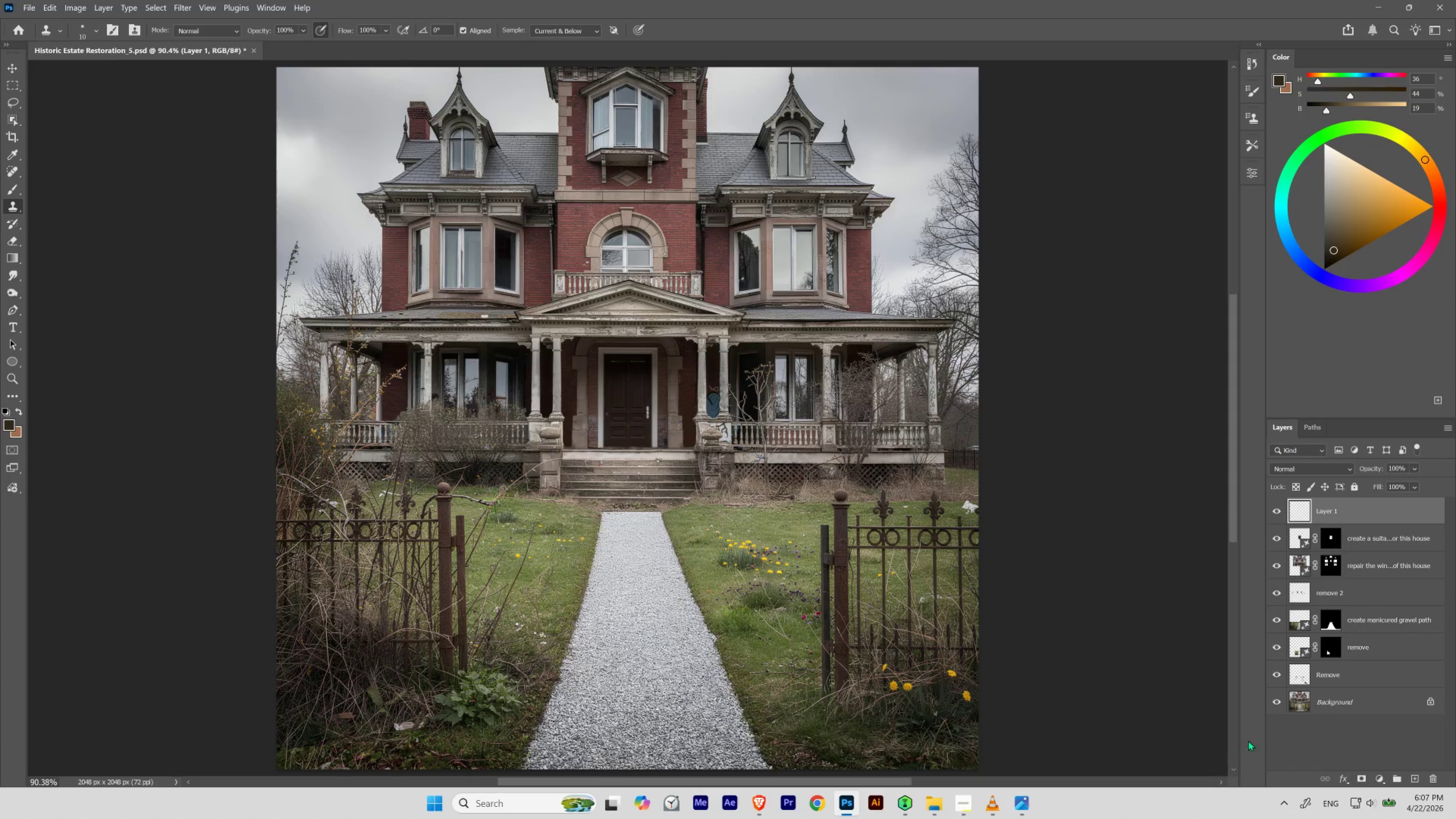 
hold_key(key=AltLeft, duration=1.89)
left_click([1277, 702])
 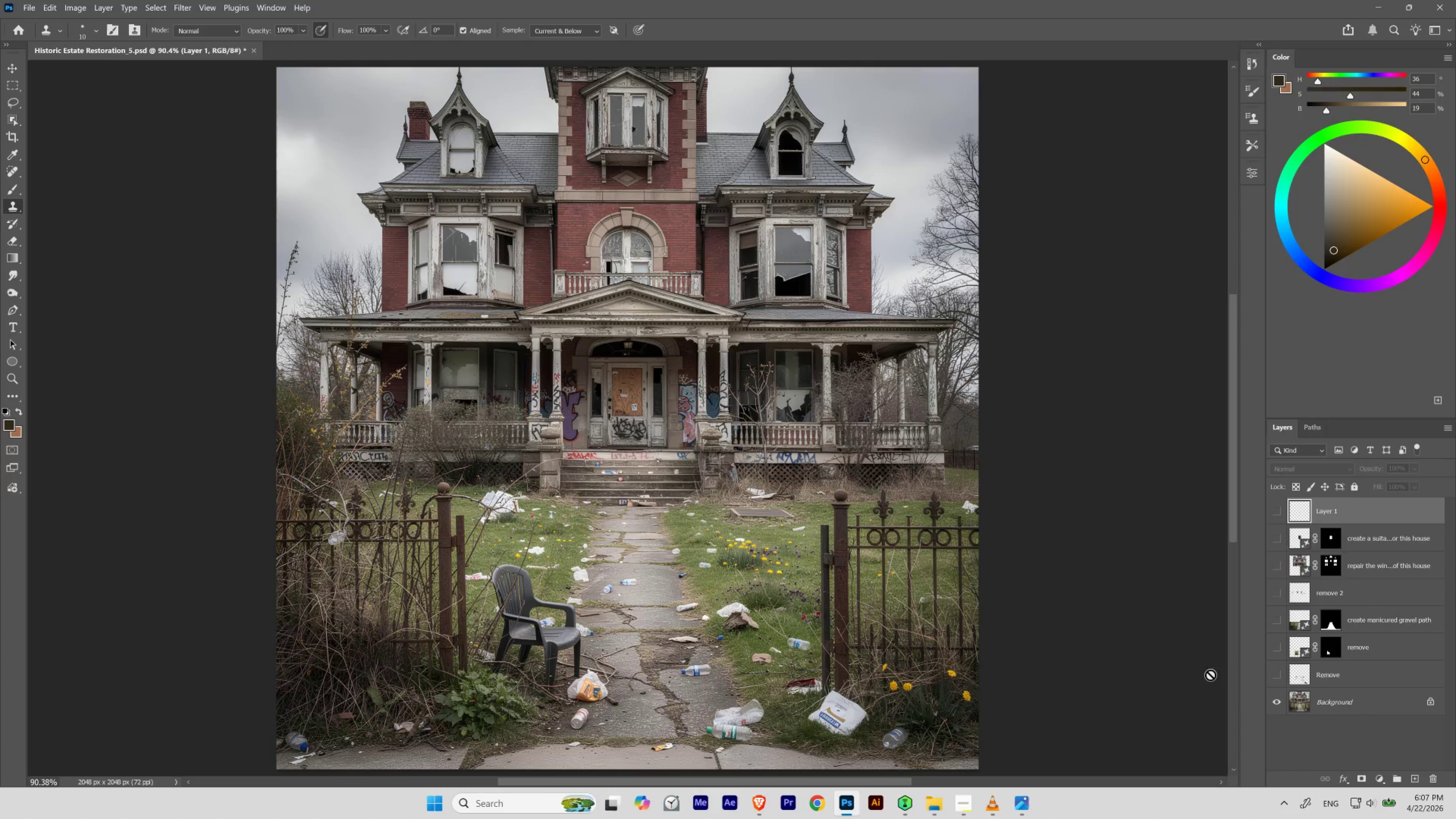 
key(Control+Z)
 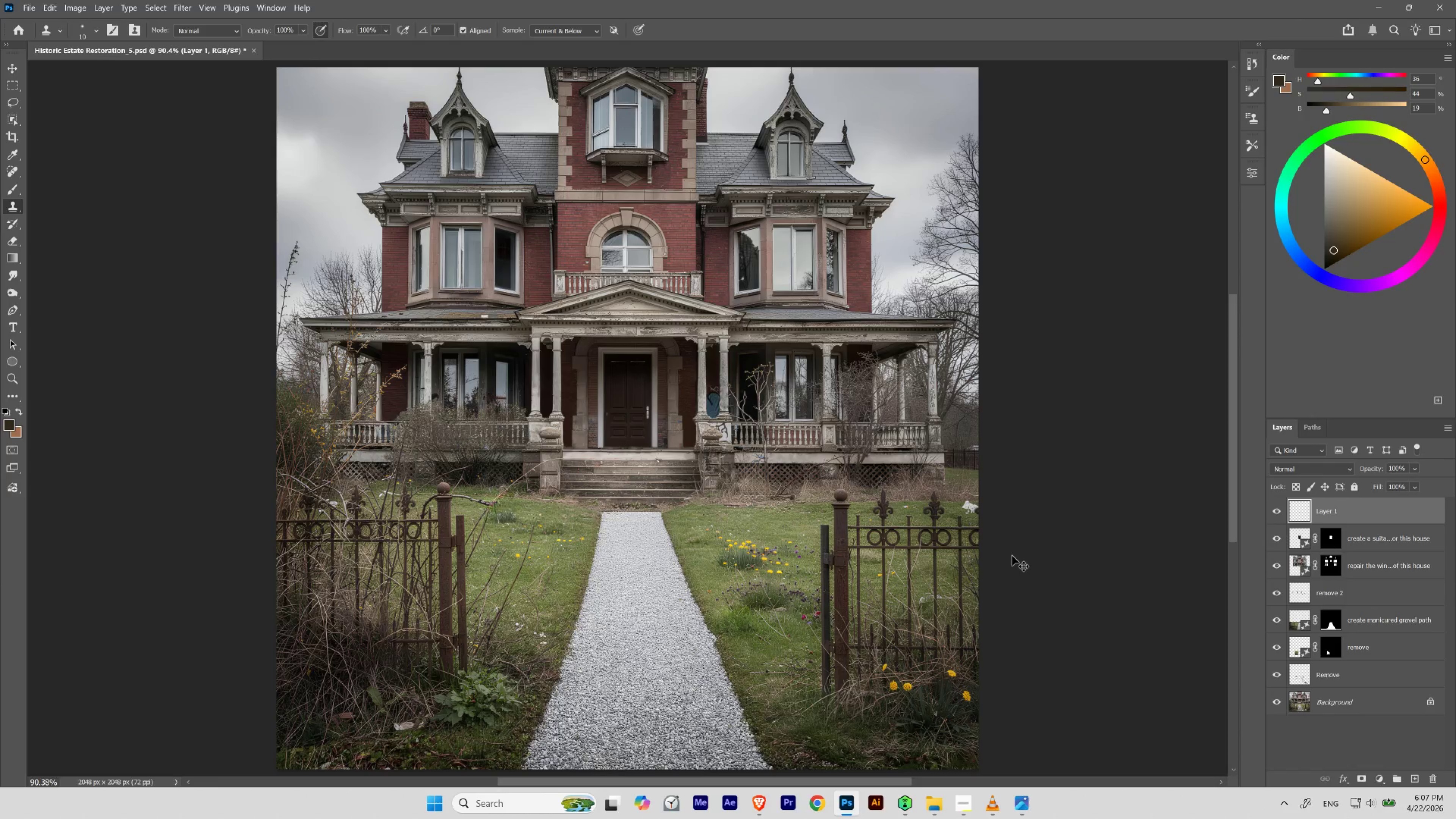 
key(Control+Shift+Z)
 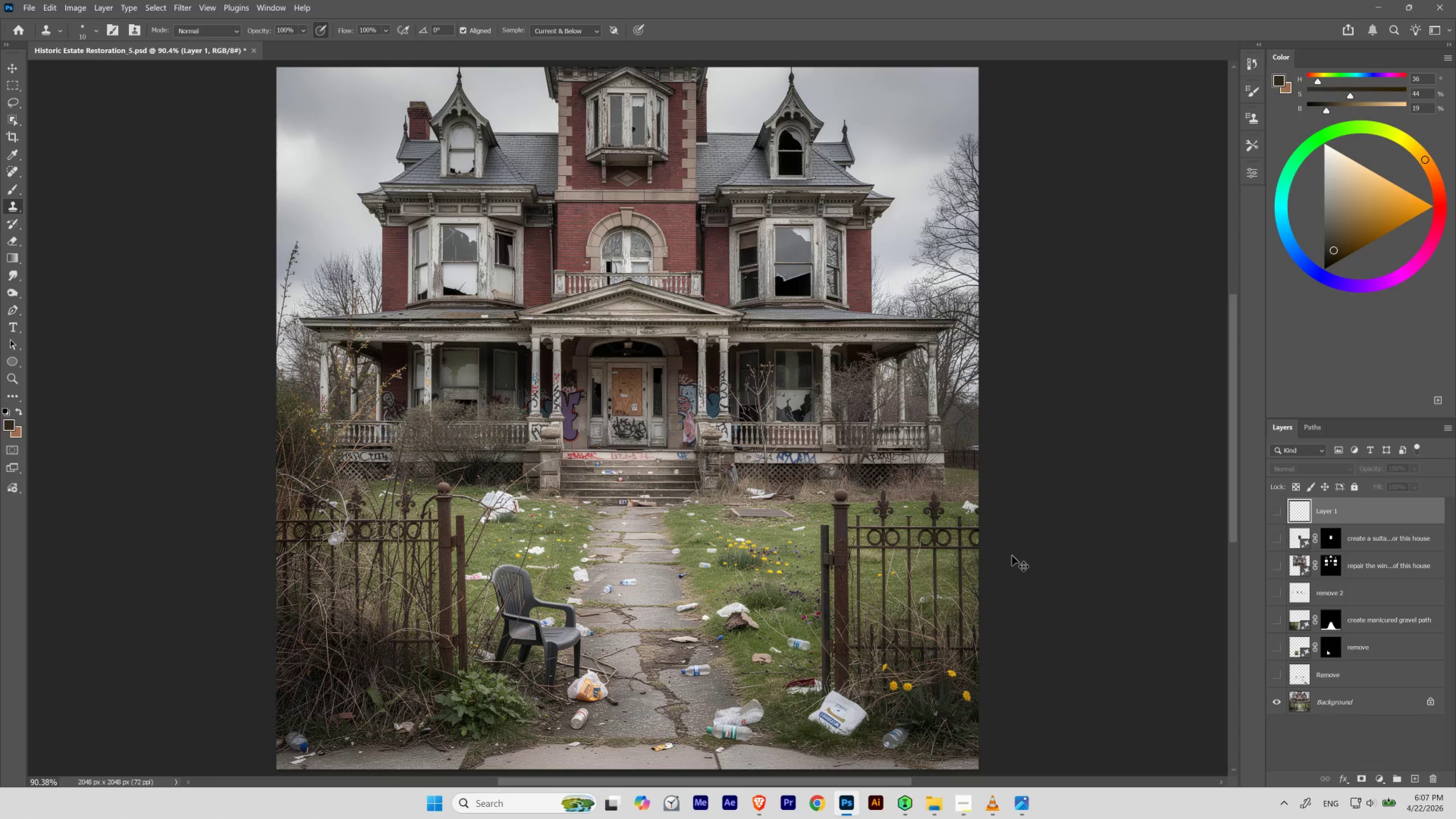 
key(Control+Z)
 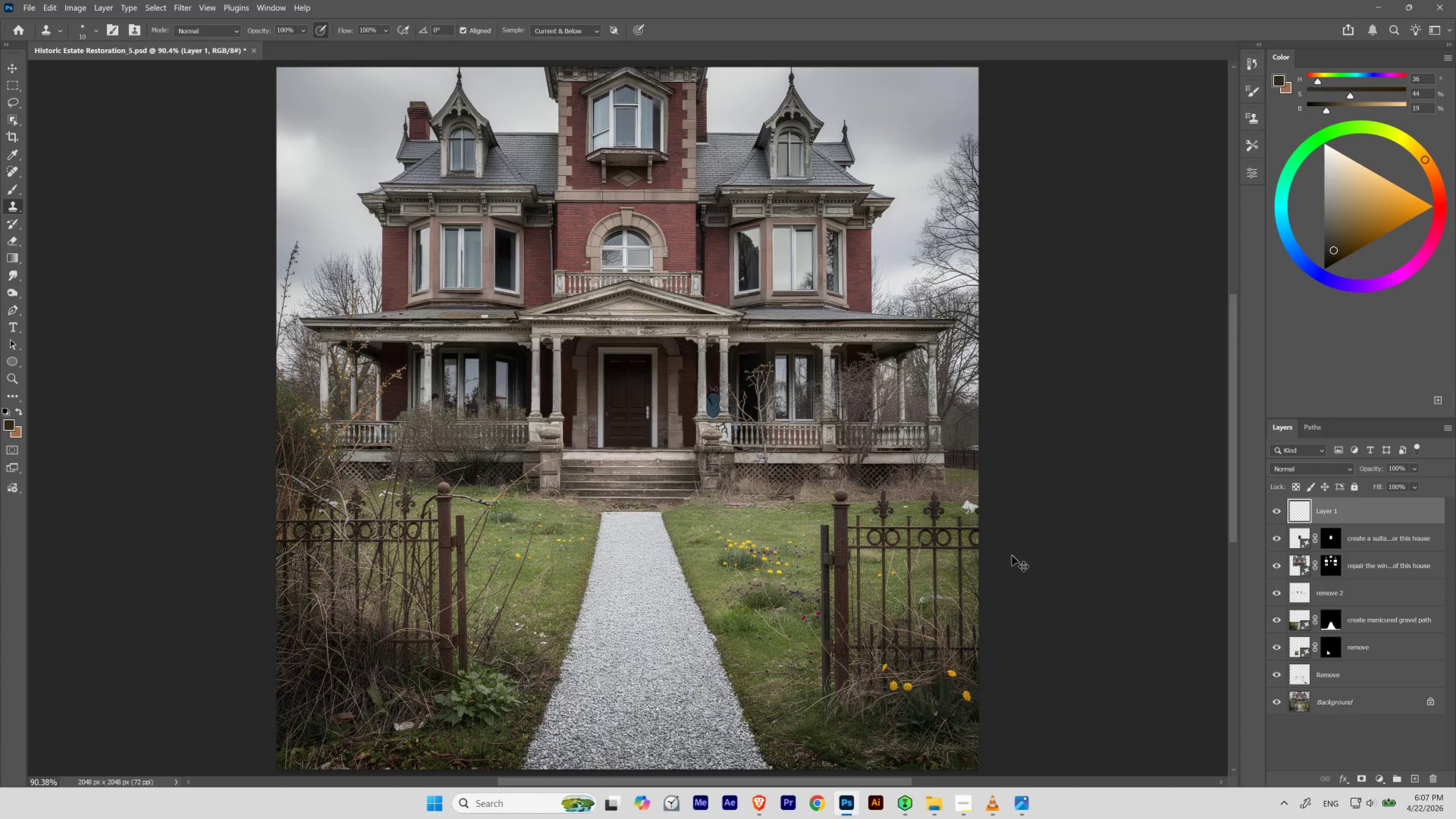 
key(Control+Shift+Z)
 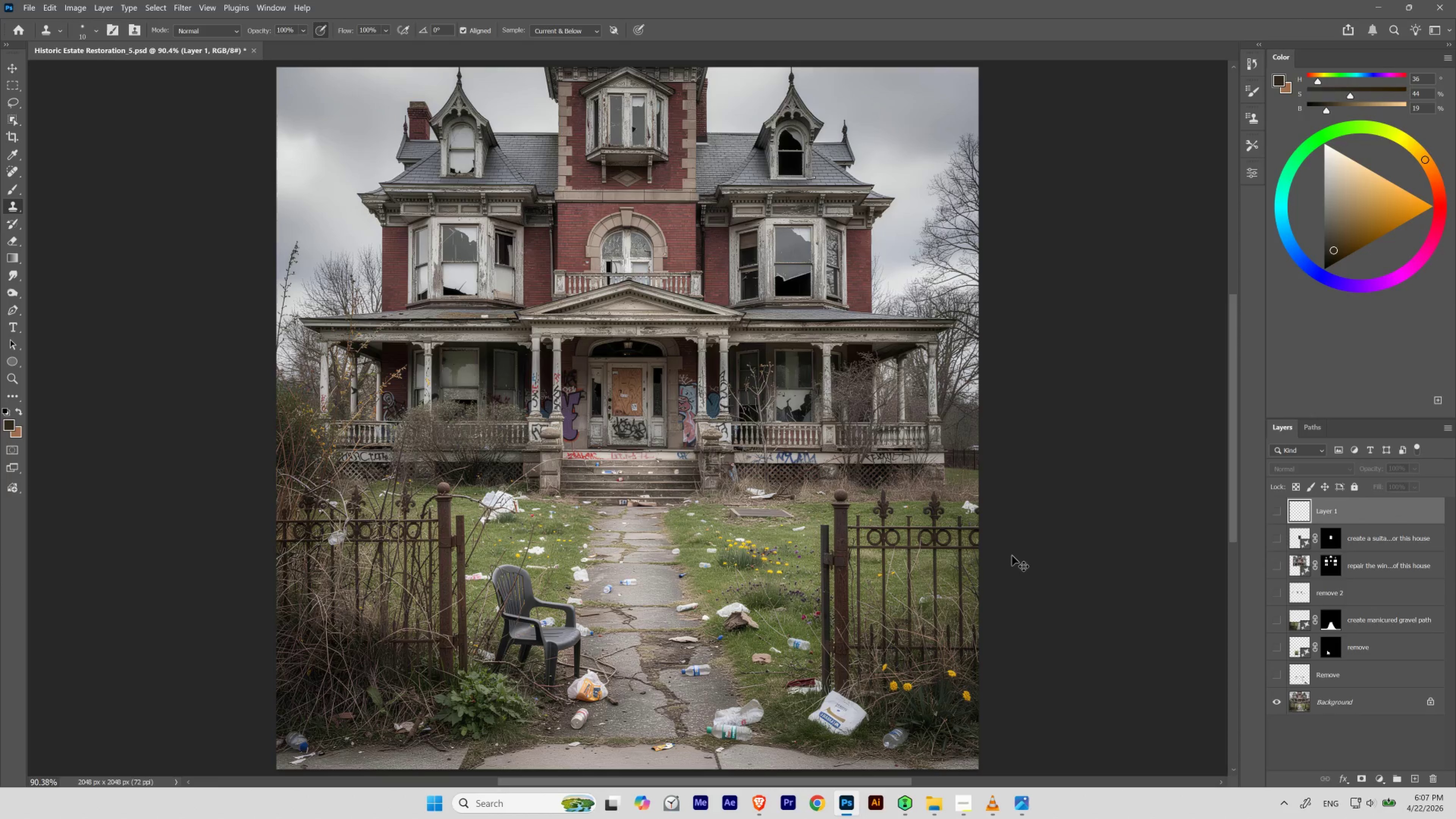 
key(Control+Z)
 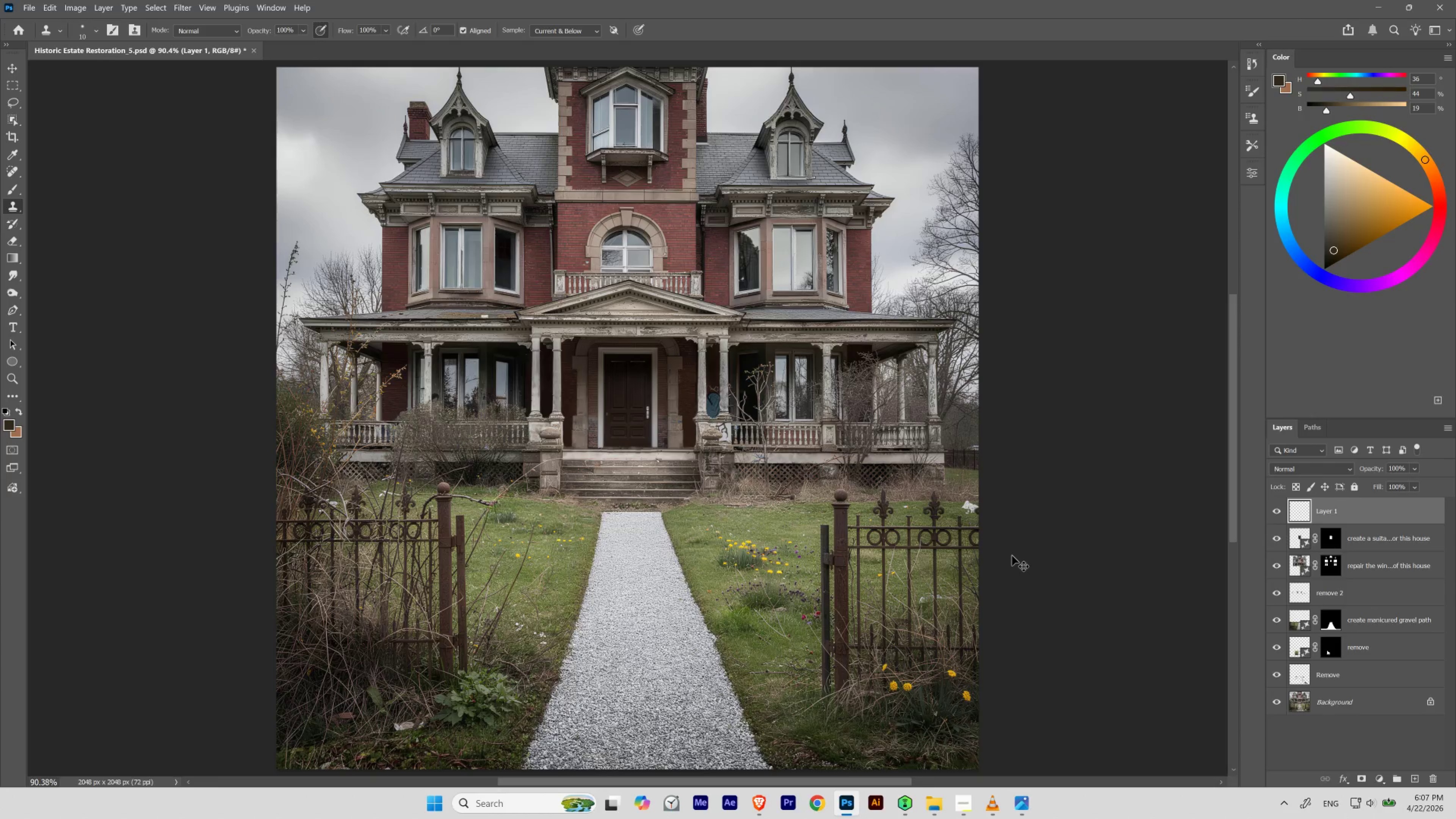 
key(Control+Shift+Z)
 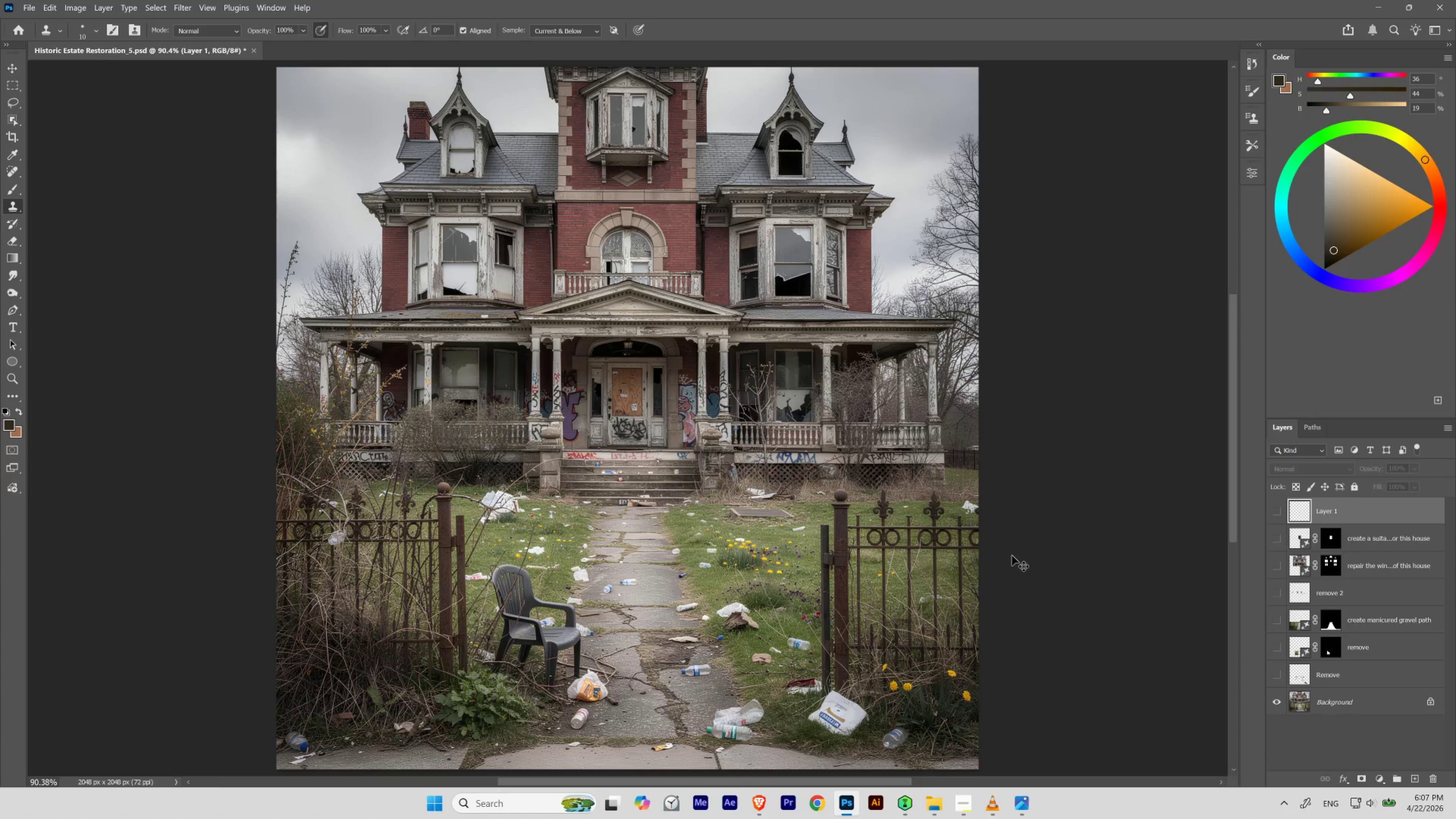 
key(Control+Z)
 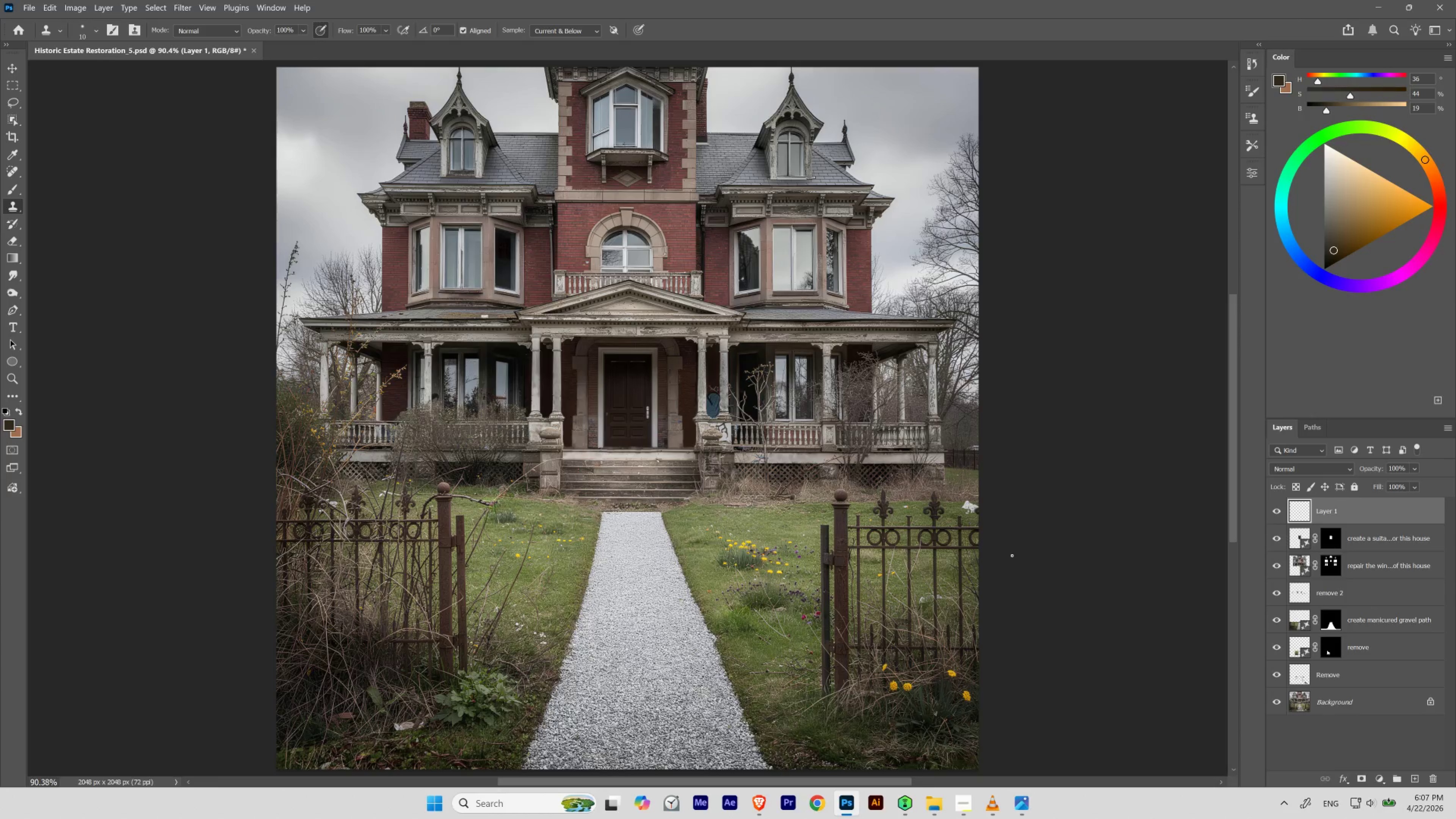 
wait(10.49)
 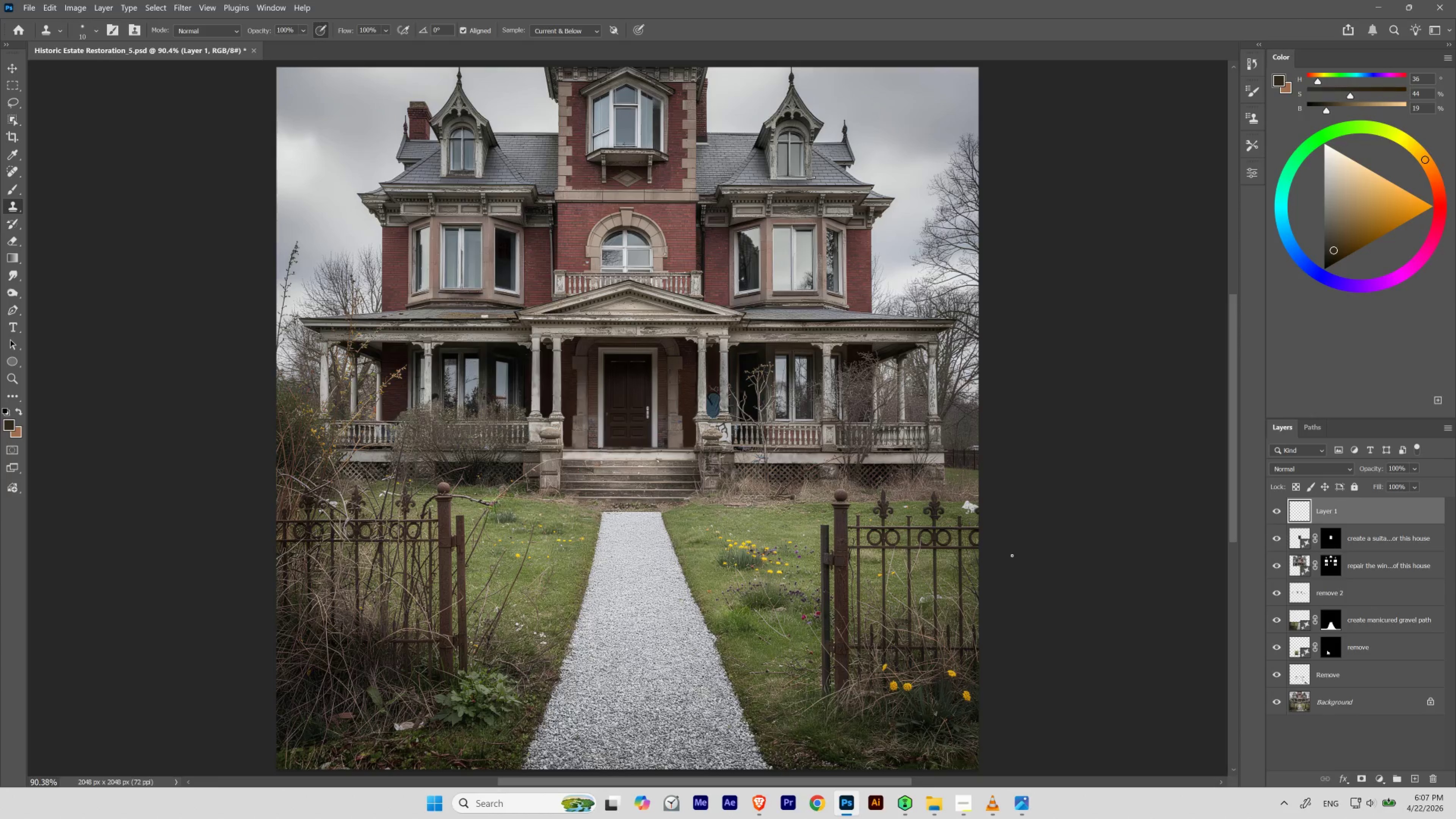 
left_click([1278, 539])
 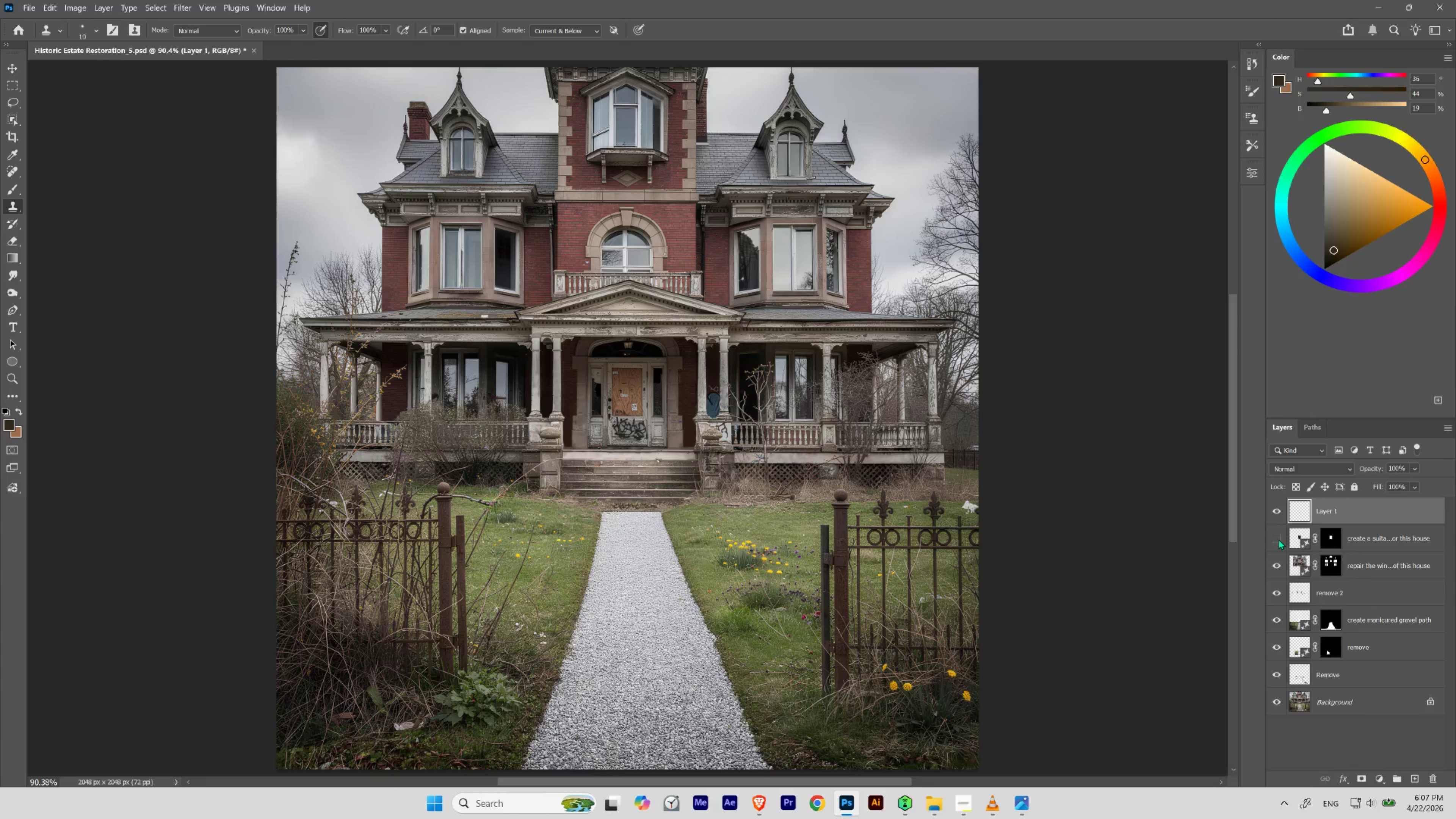 
left_click([1278, 539])
 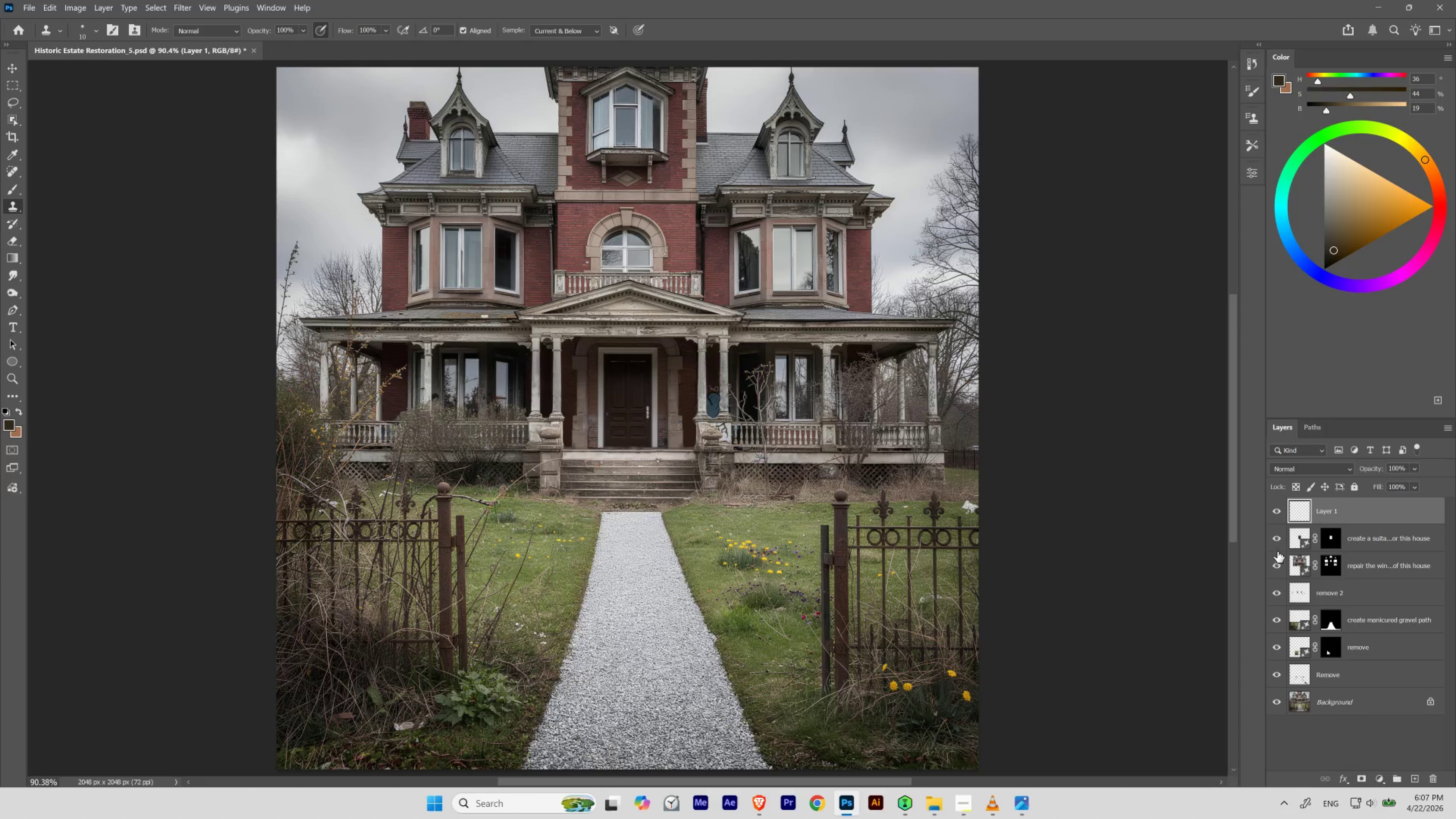 
left_click([1277, 536])
 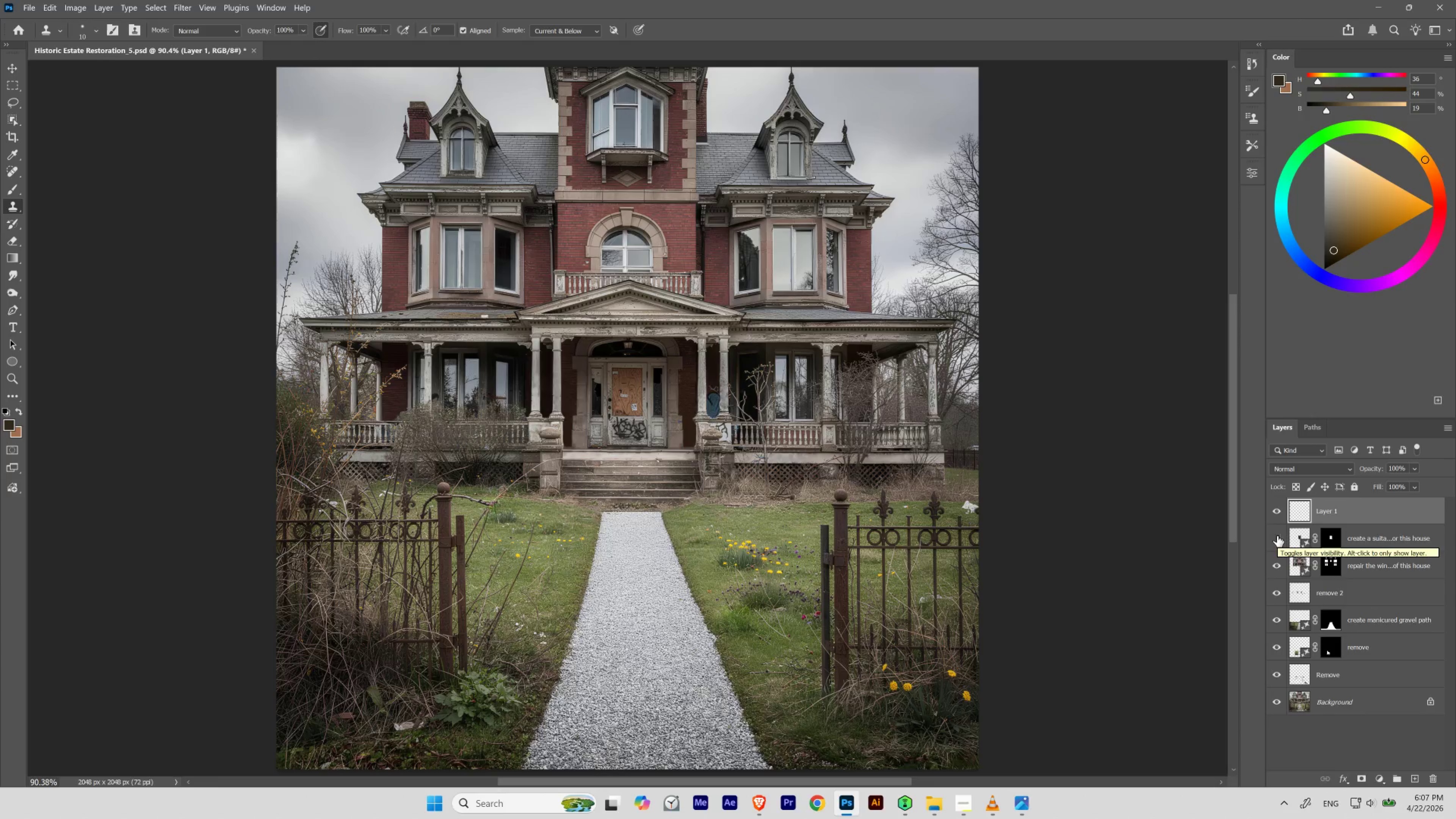 
left_click([1277, 536])
 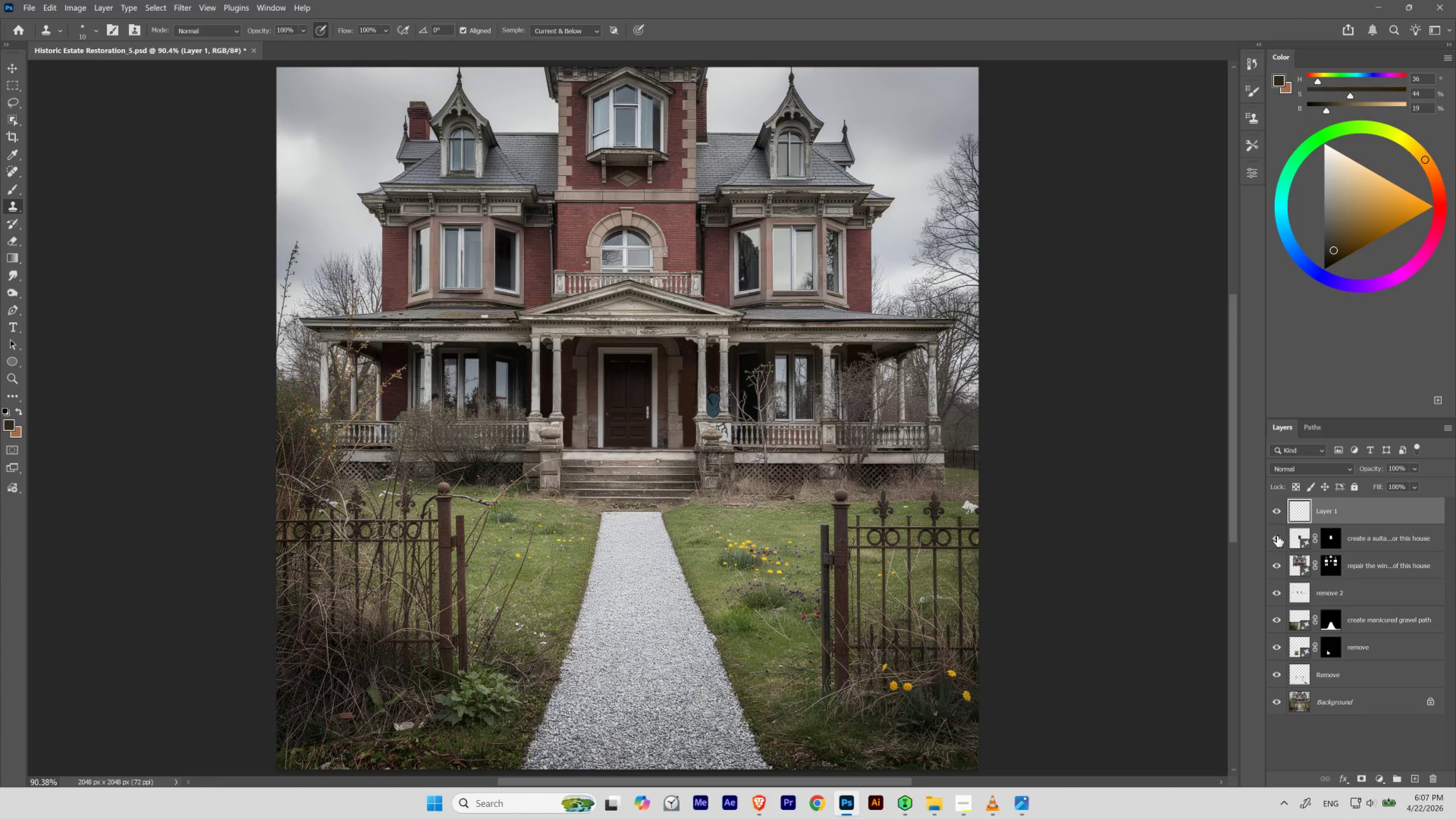 
left_click([1277, 536])
 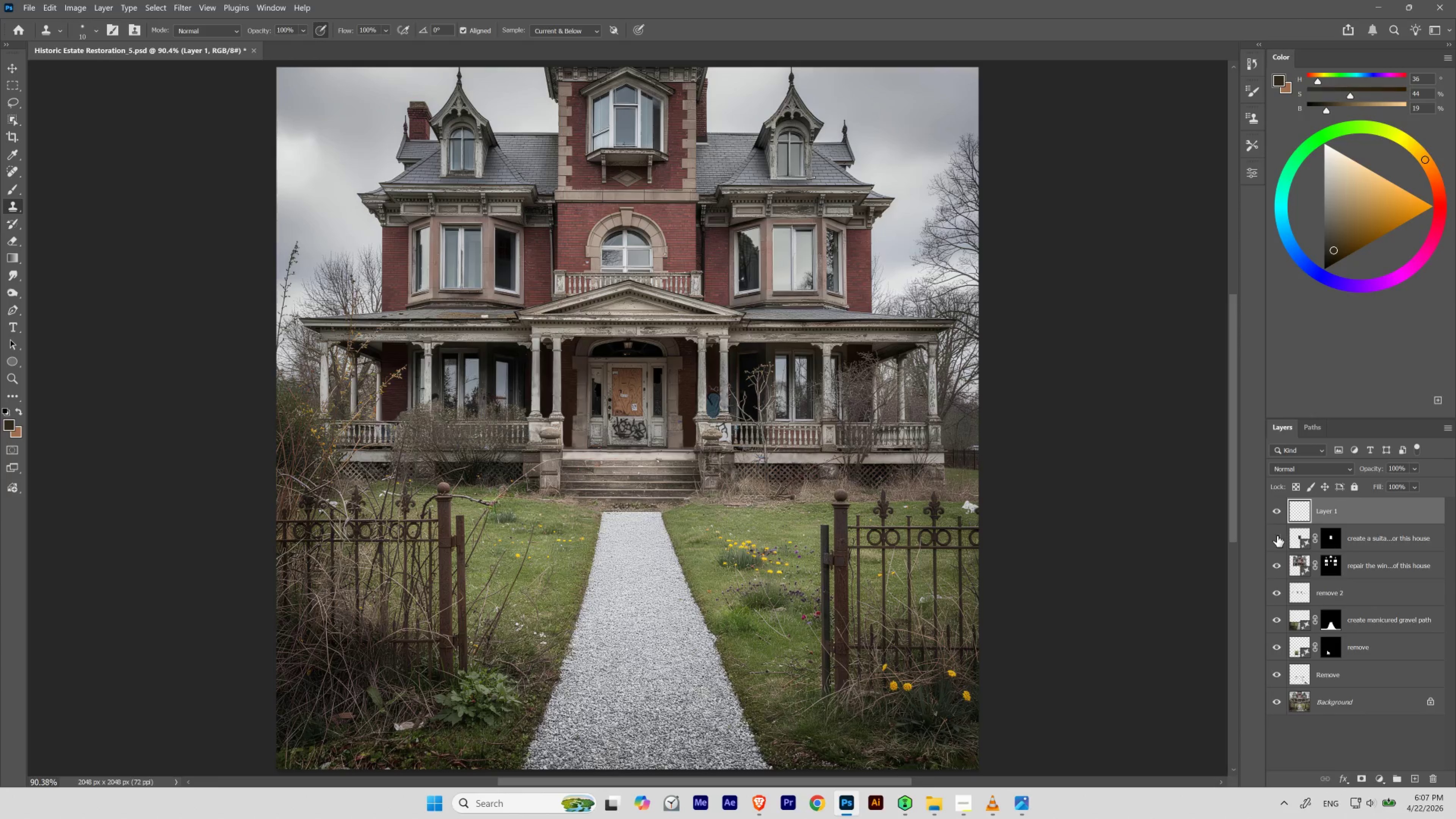 
wait(7.38)
 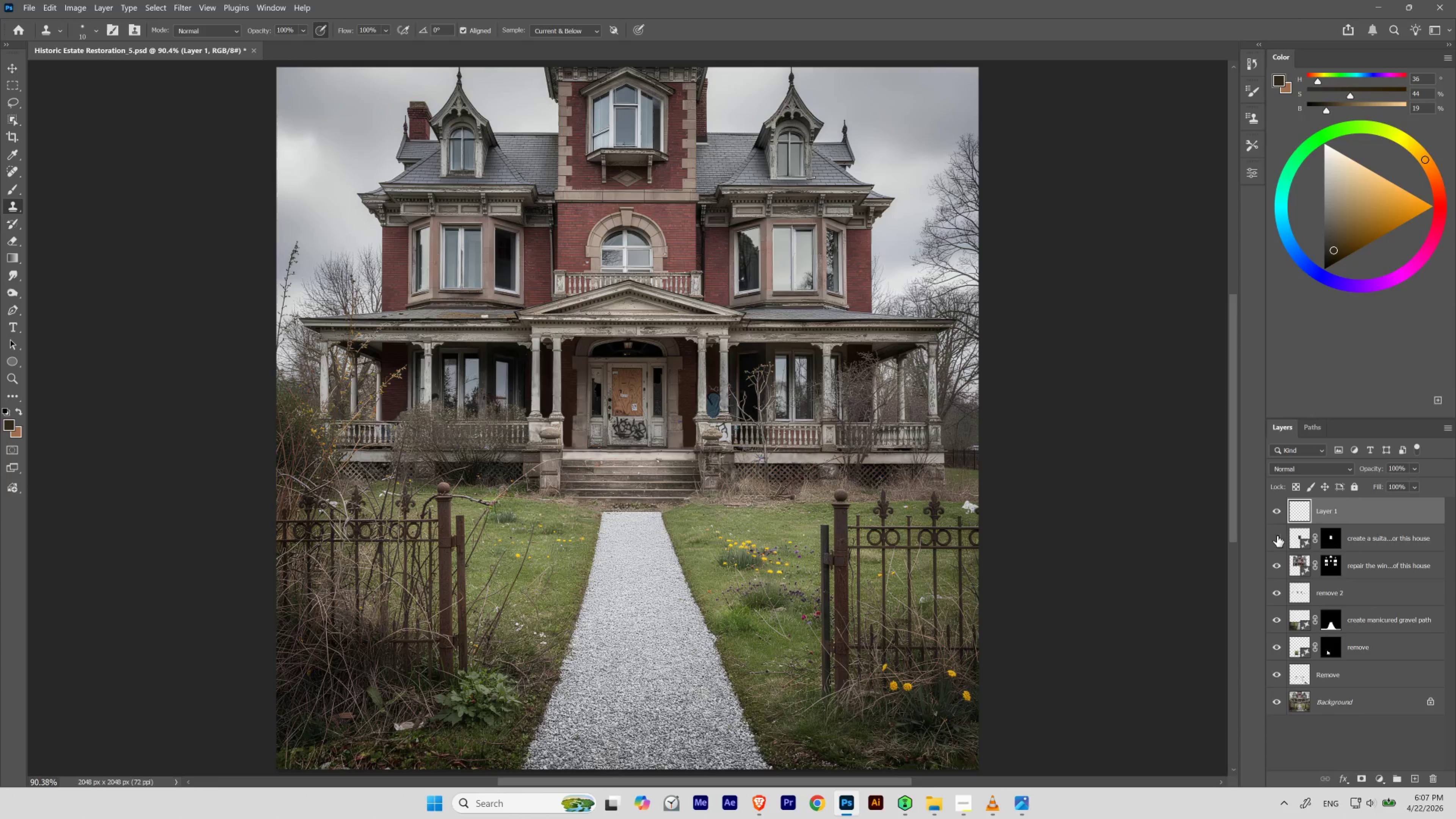 
left_click([1277, 536])
 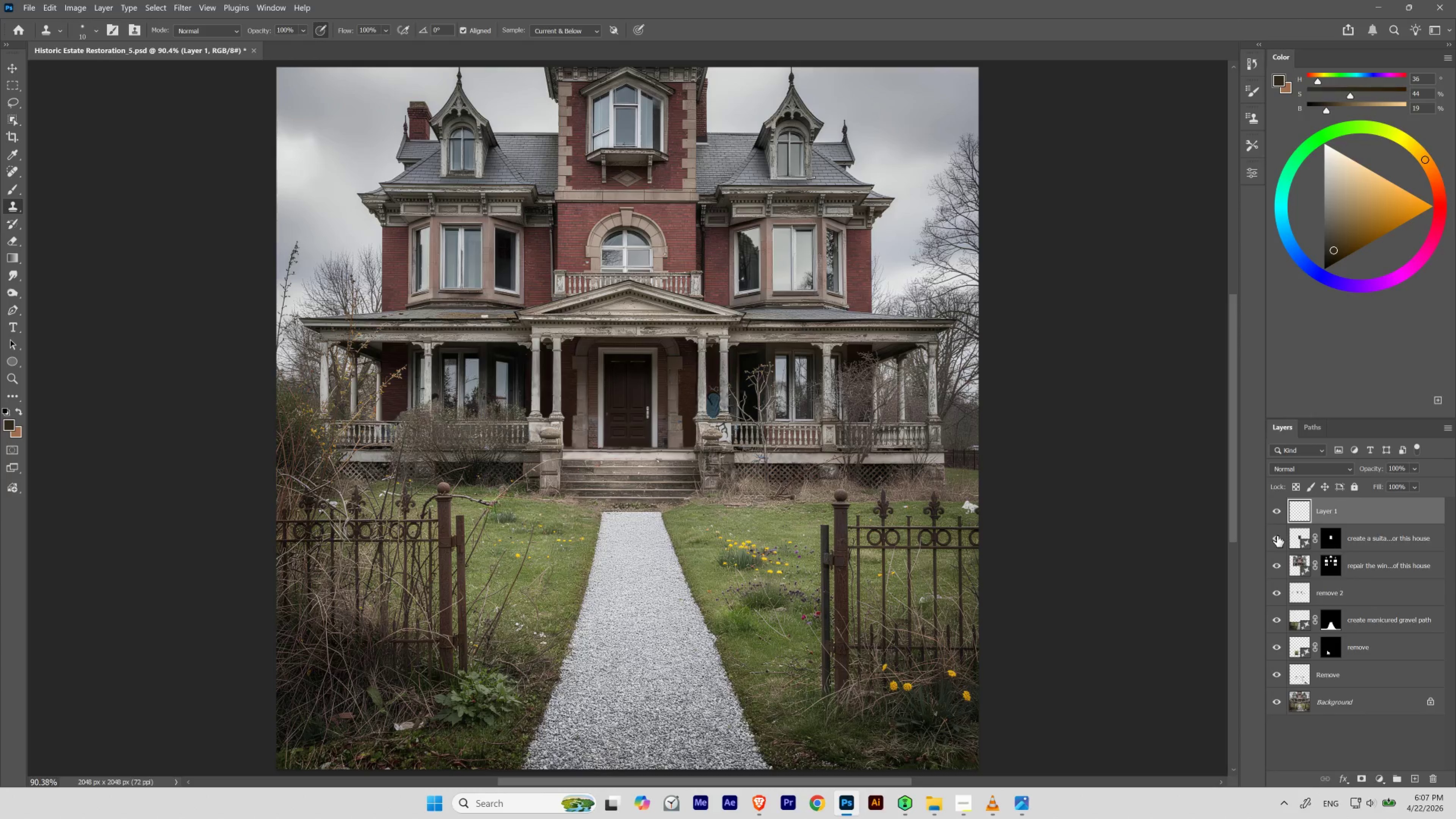 
left_click([1277, 536])
 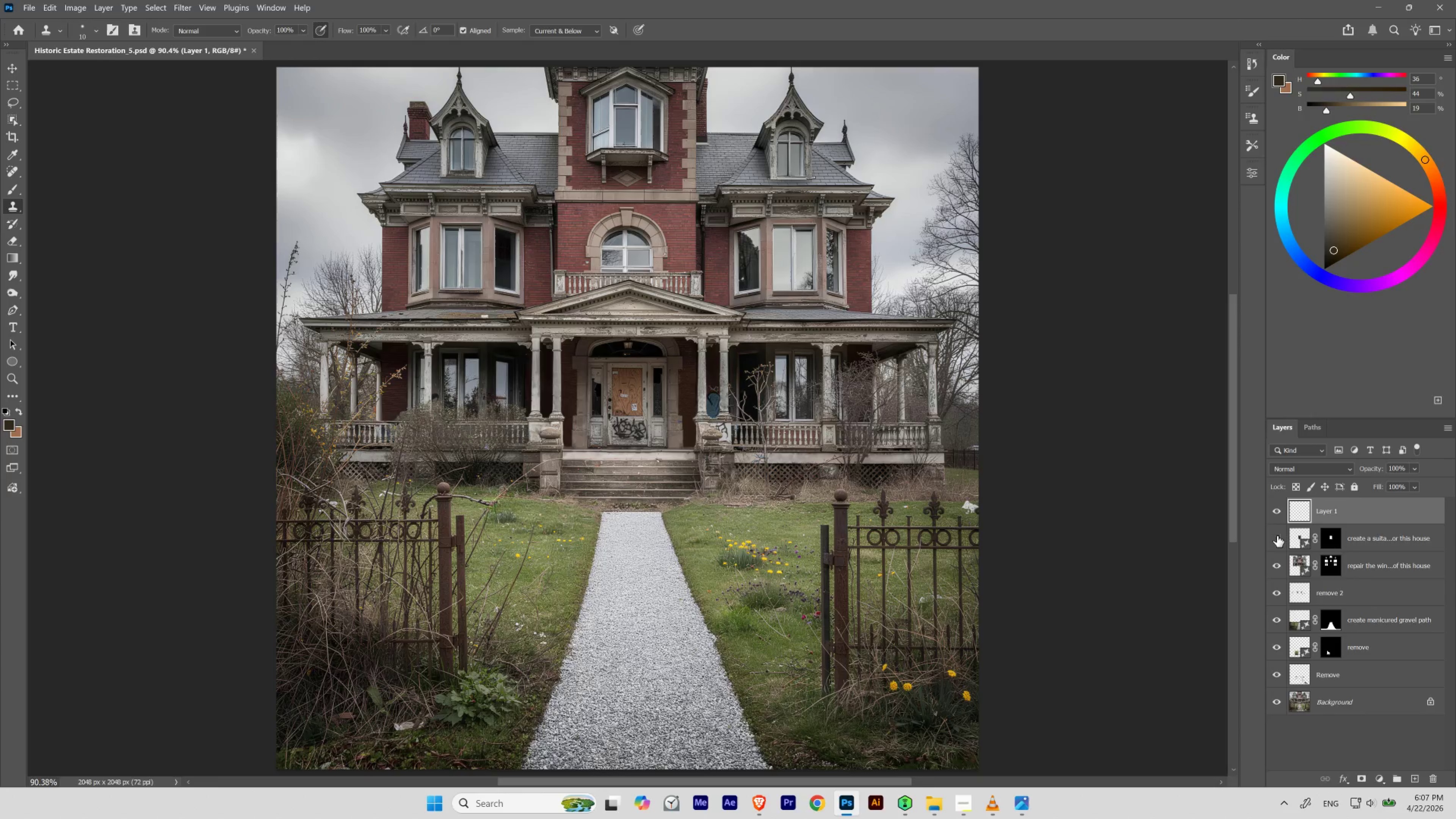 
wait(13.05)
 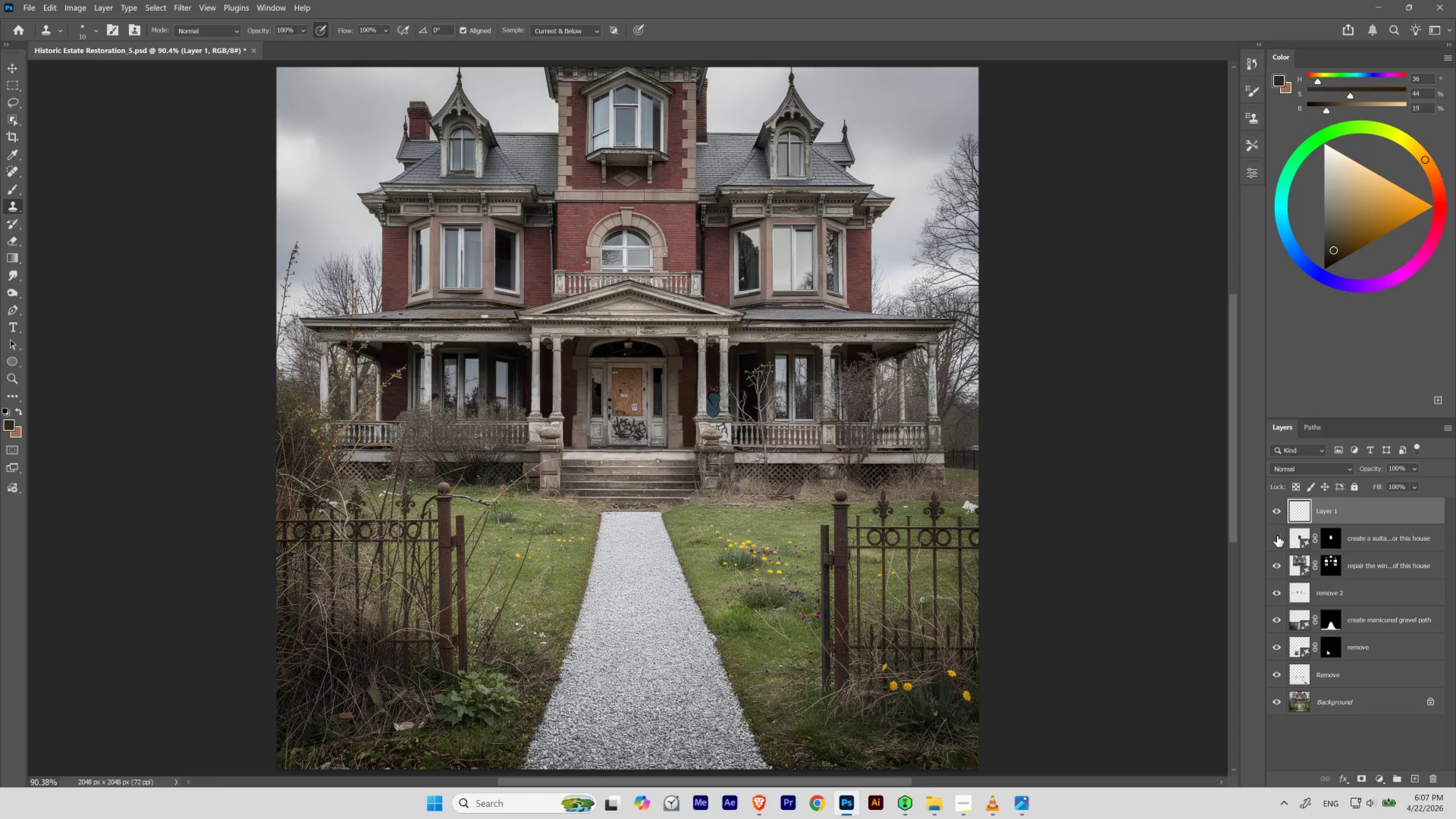 
left_click([162, 8])
 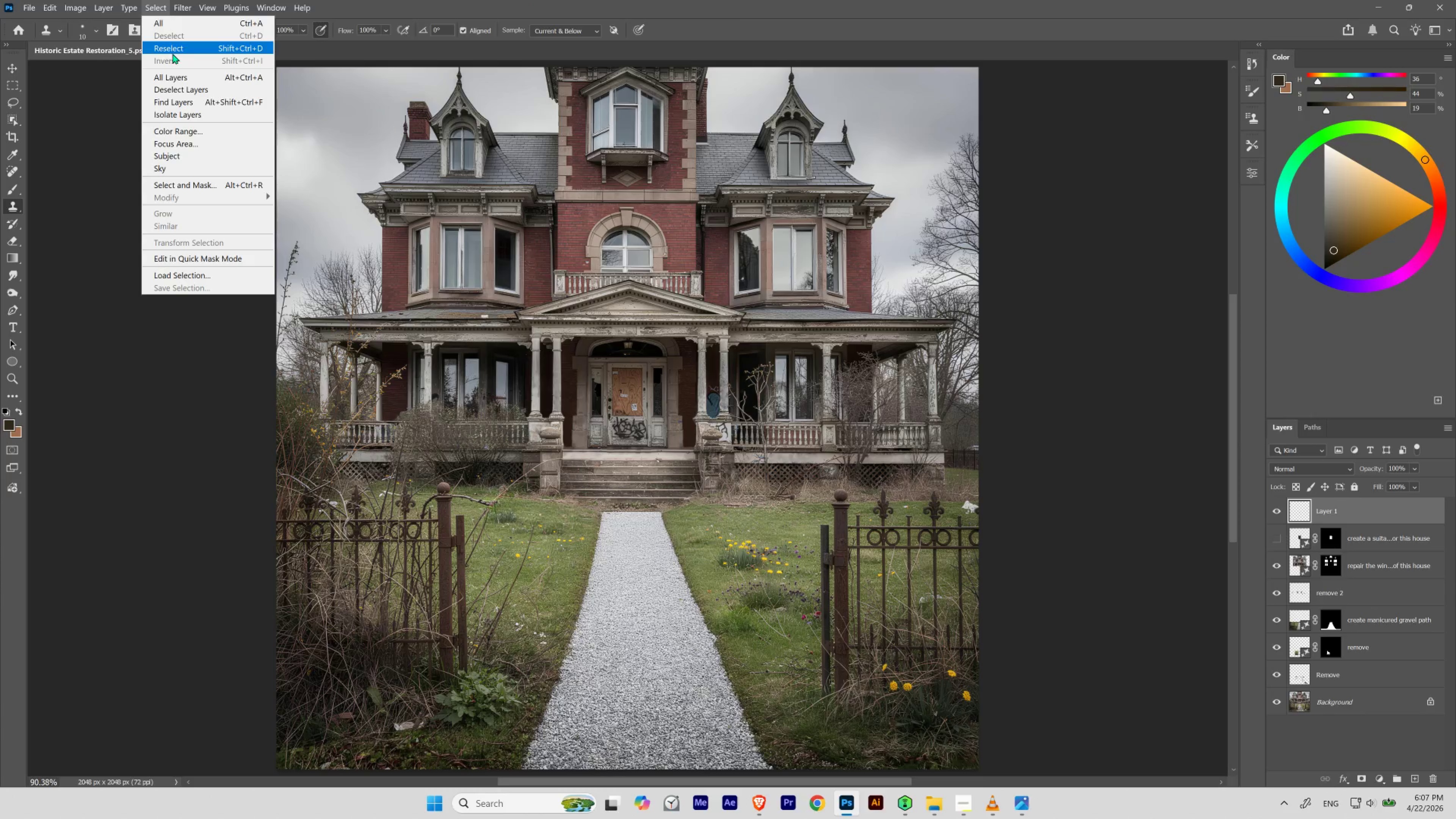 
left_click([173, 52])
 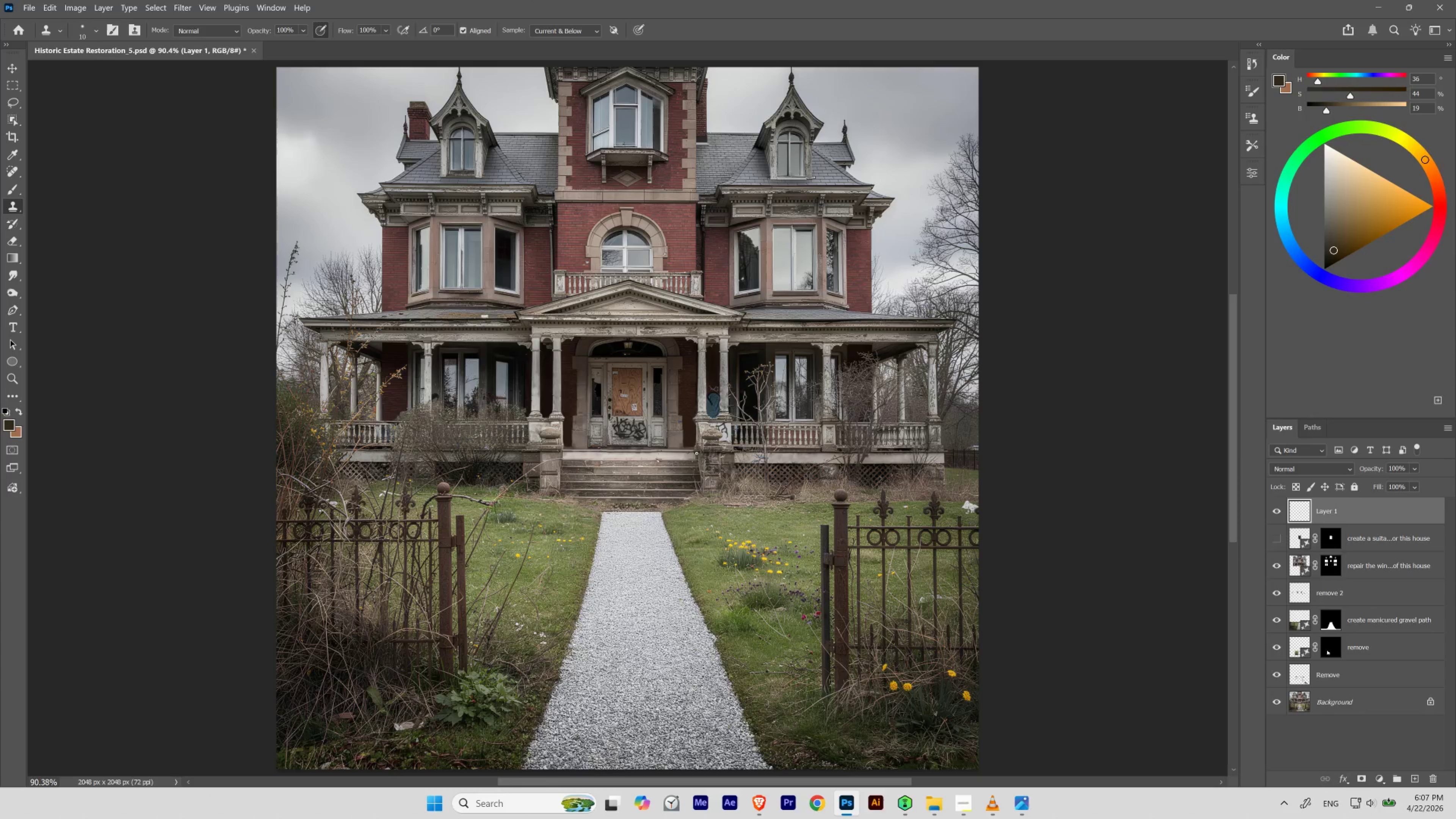 
key(Control+D)
 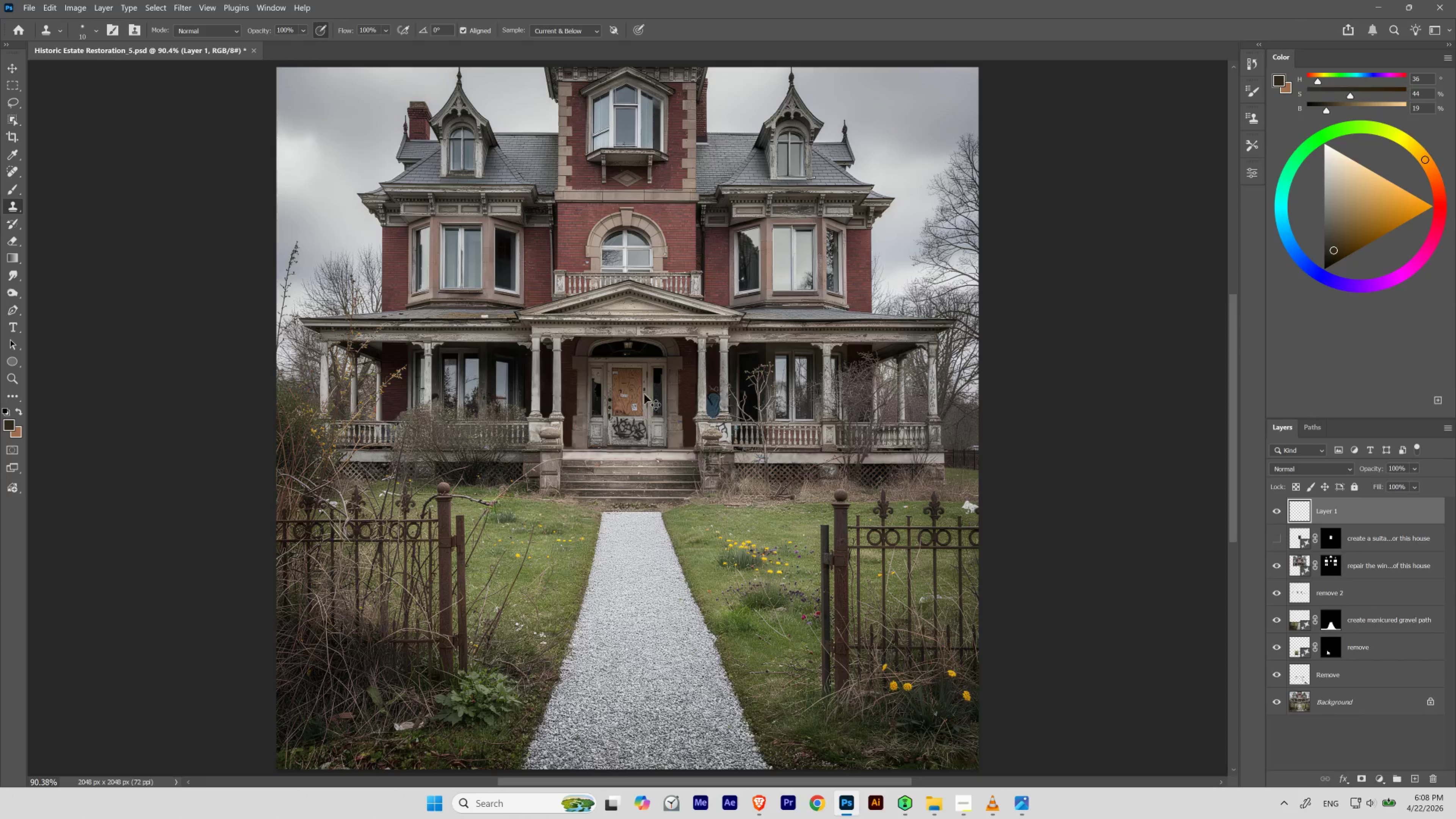 
hold_key(key=Space, duration=0.86)
 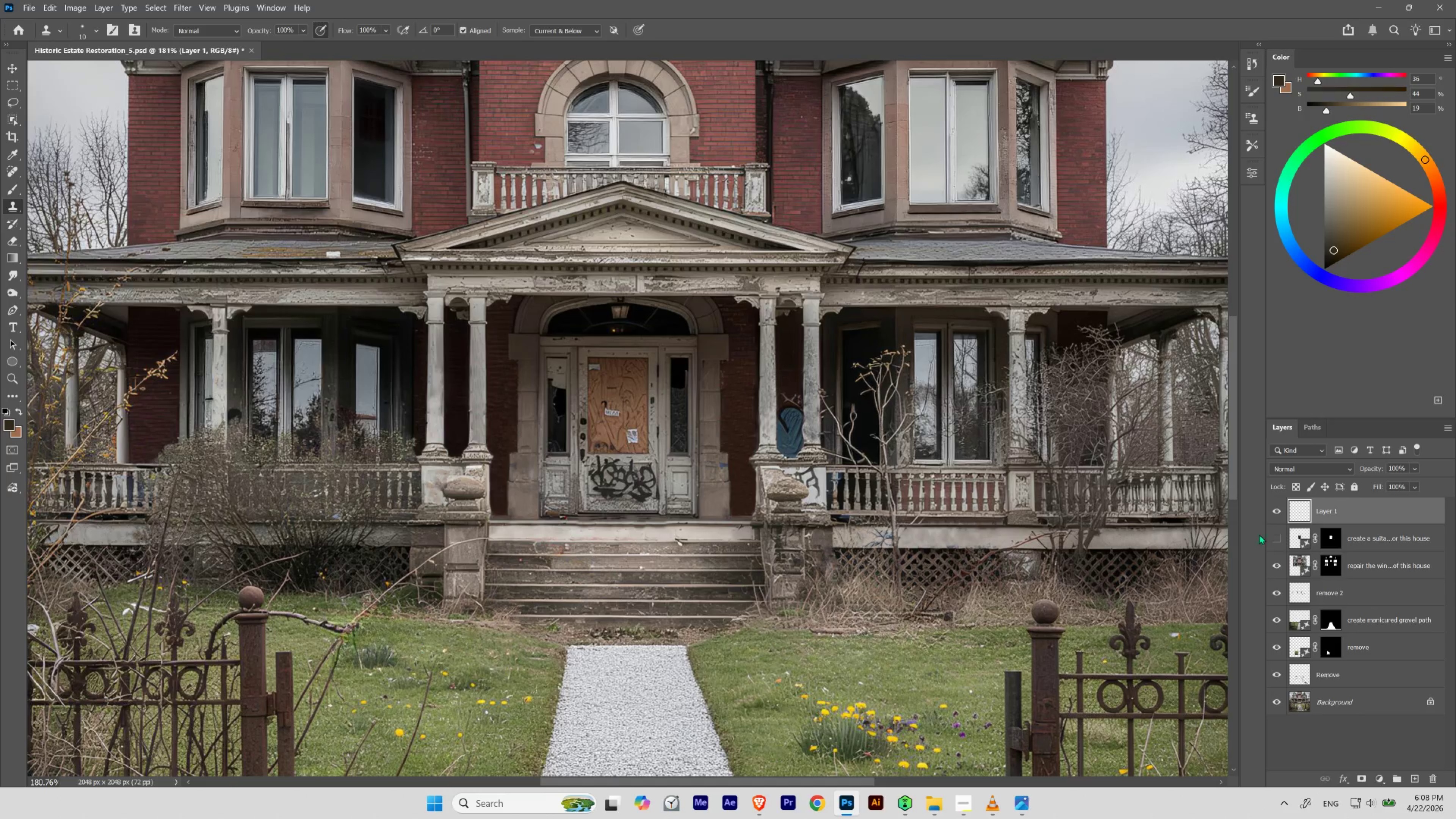 
left_click_drag(start_coordinate=[636, 378], to_coordinate=[657, 410])
 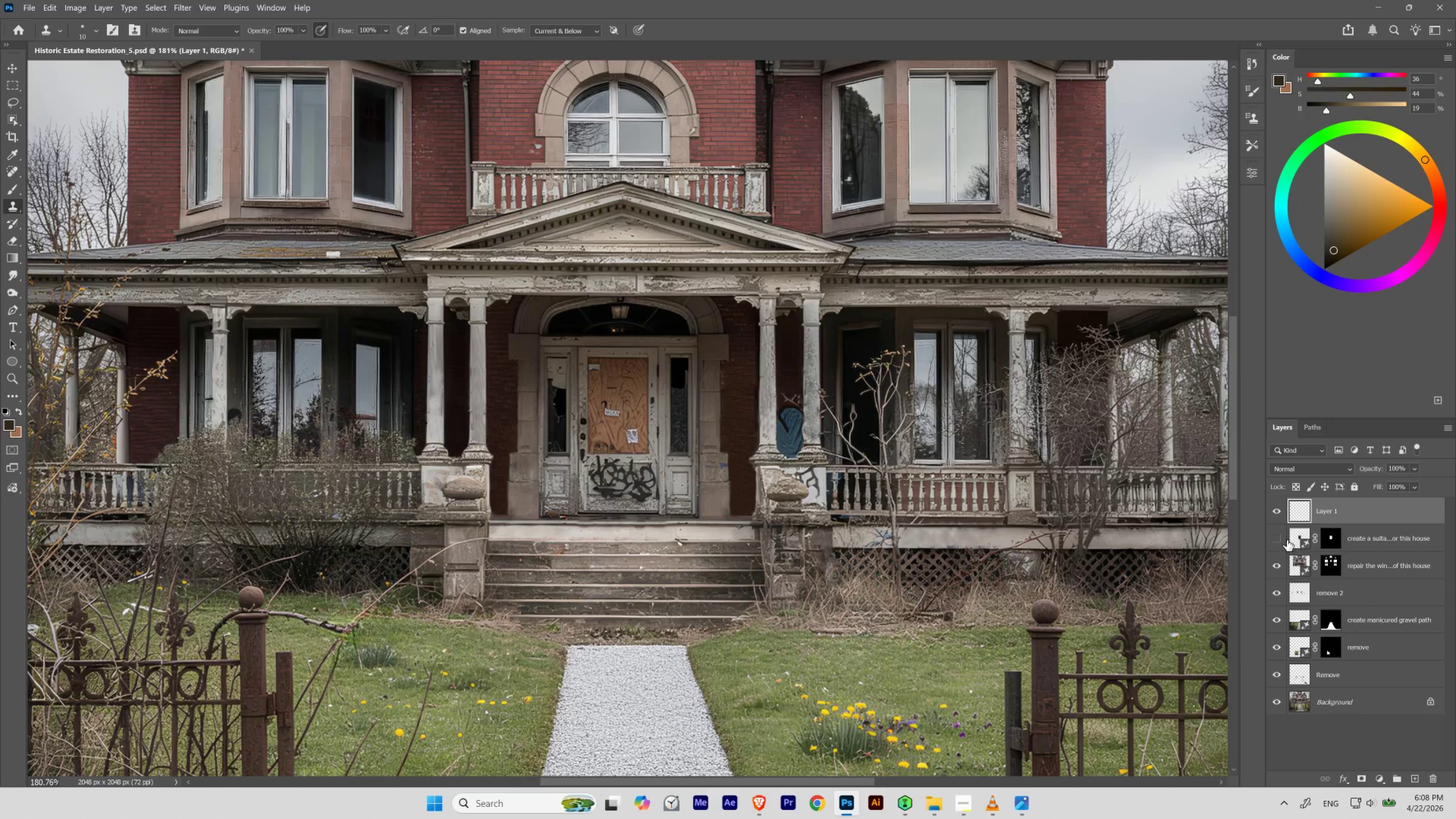 
left_click([1278, 539])
 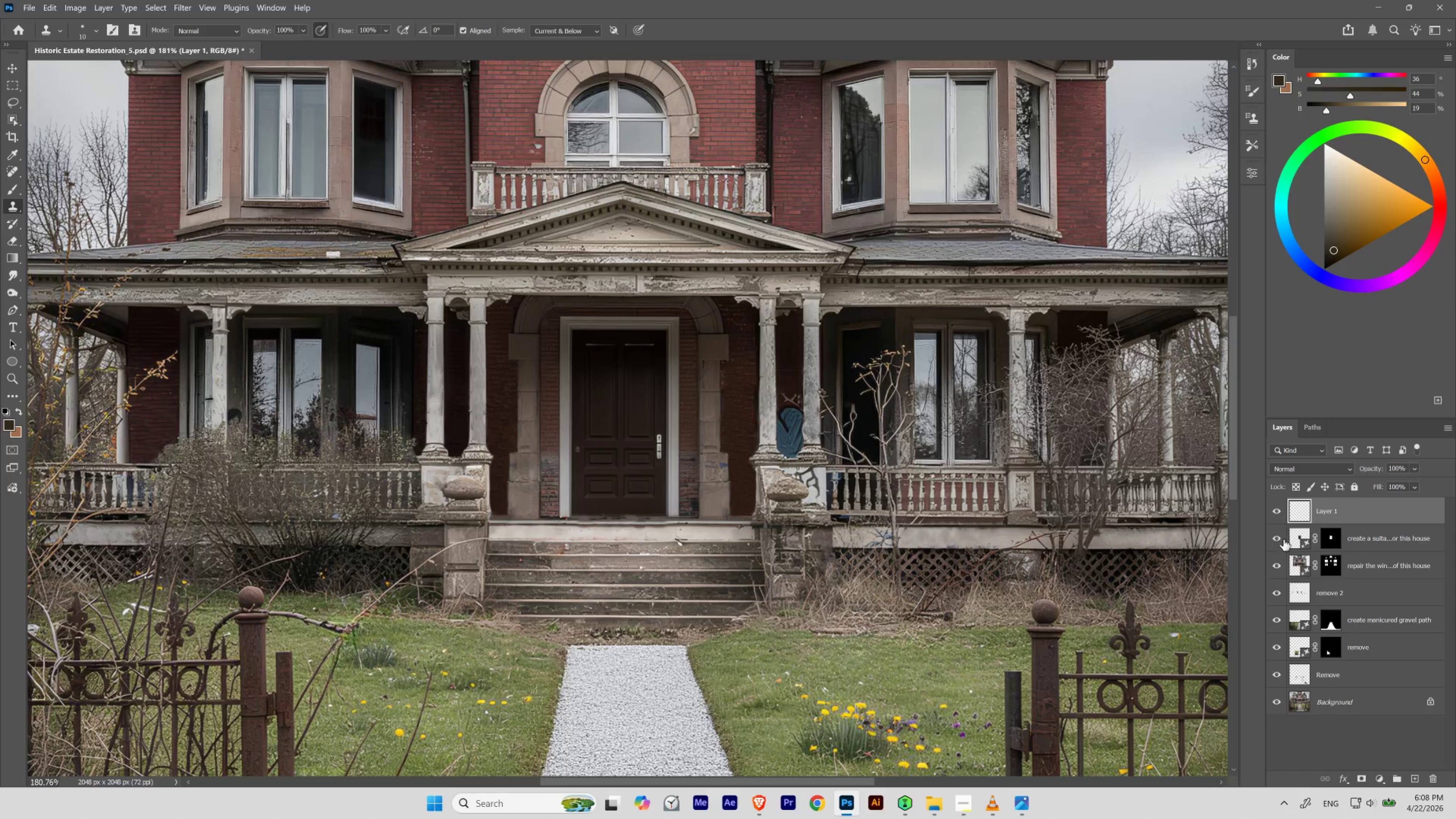 
hold_key(key=ControlLeft, duration=4.56)
left_click([1296, 539])
 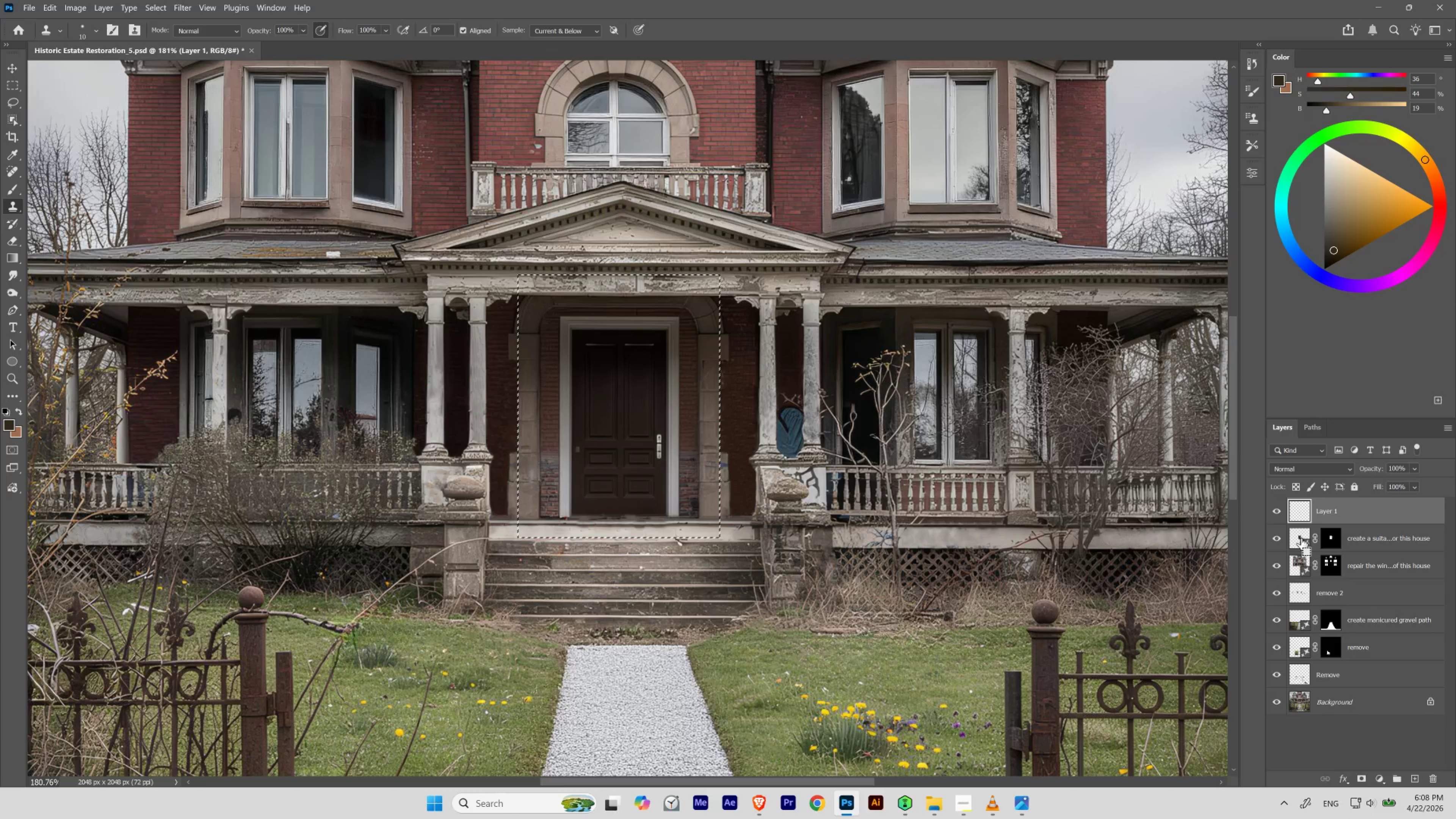 
left_click([1329, 540])
 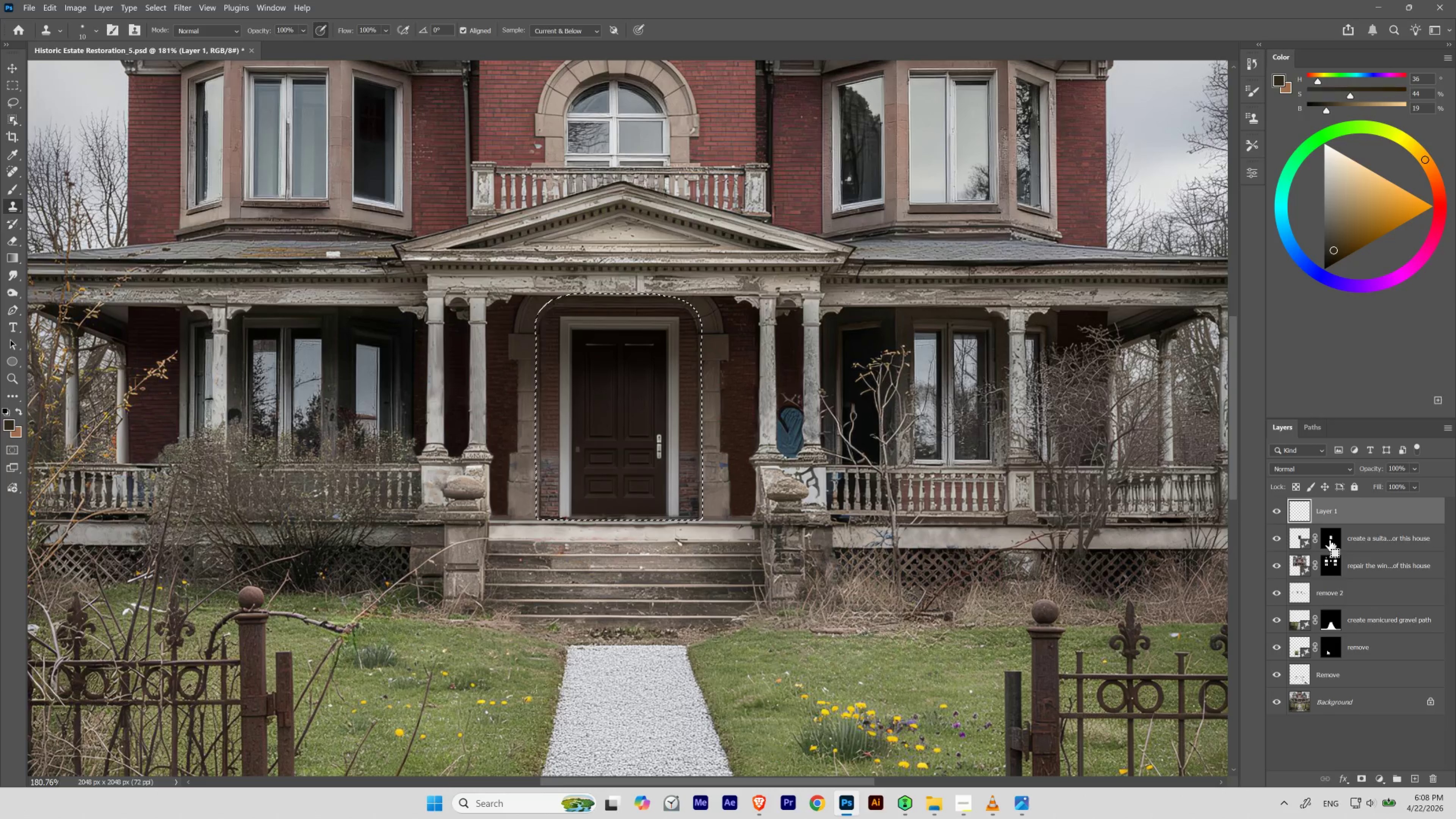 
hold_key(key=Space, duration=1.34)
 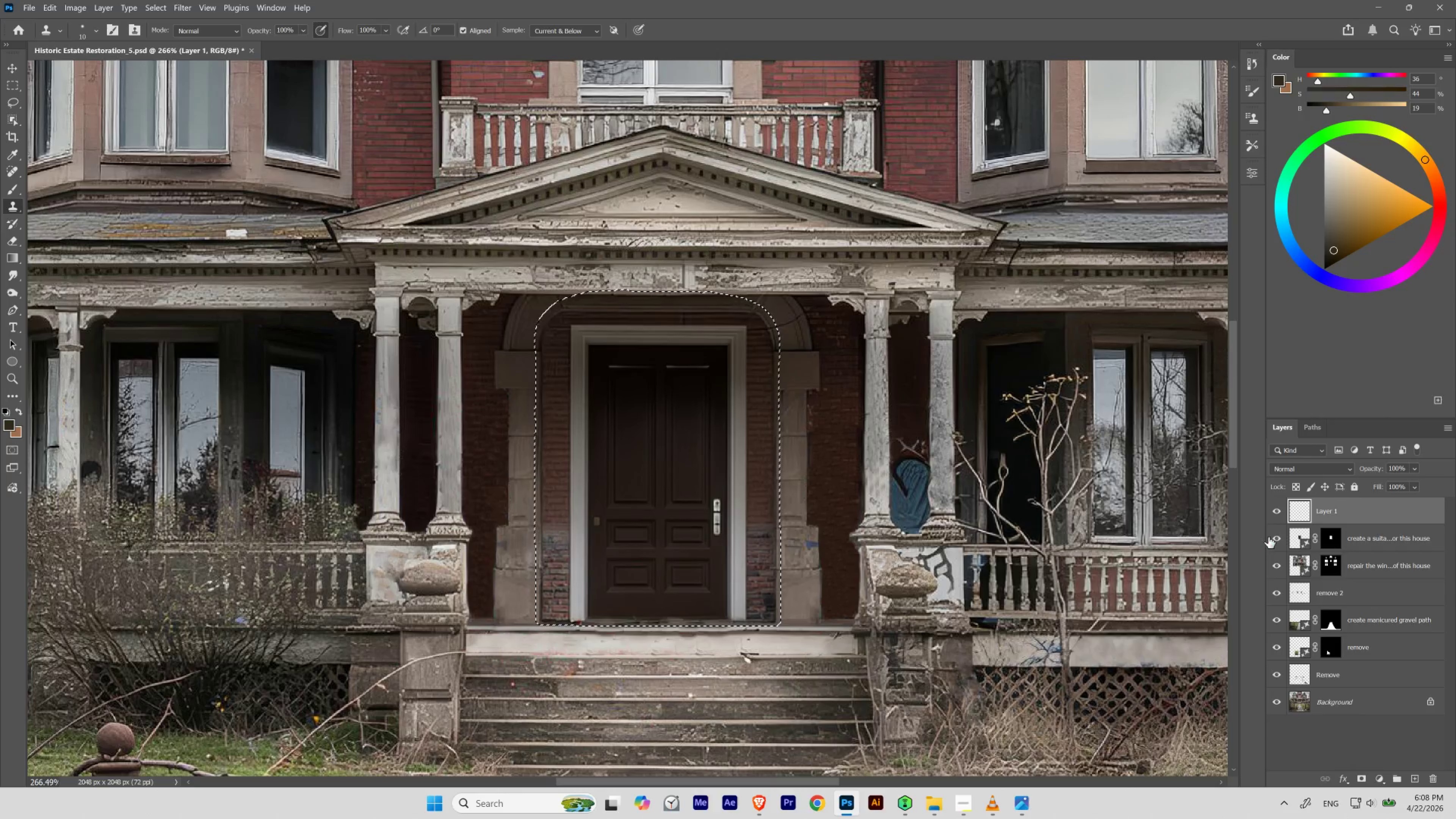 
left_click_drag(start_coordinate=[723, 357], to_coordinate=[736, 379])
 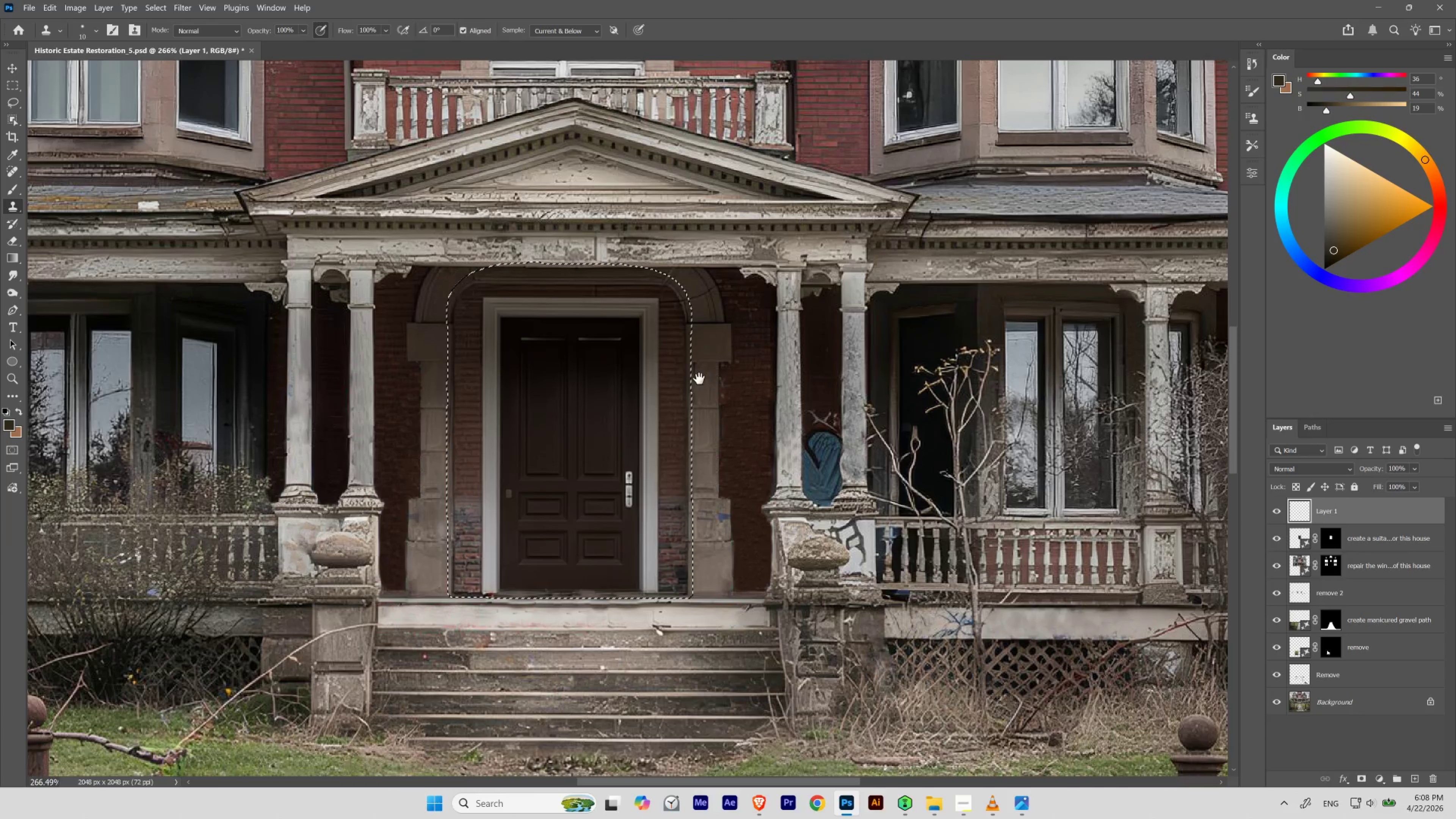 
left_click_drag(start_coordinate=[699, 379], to_coordinate=[760, 395])
 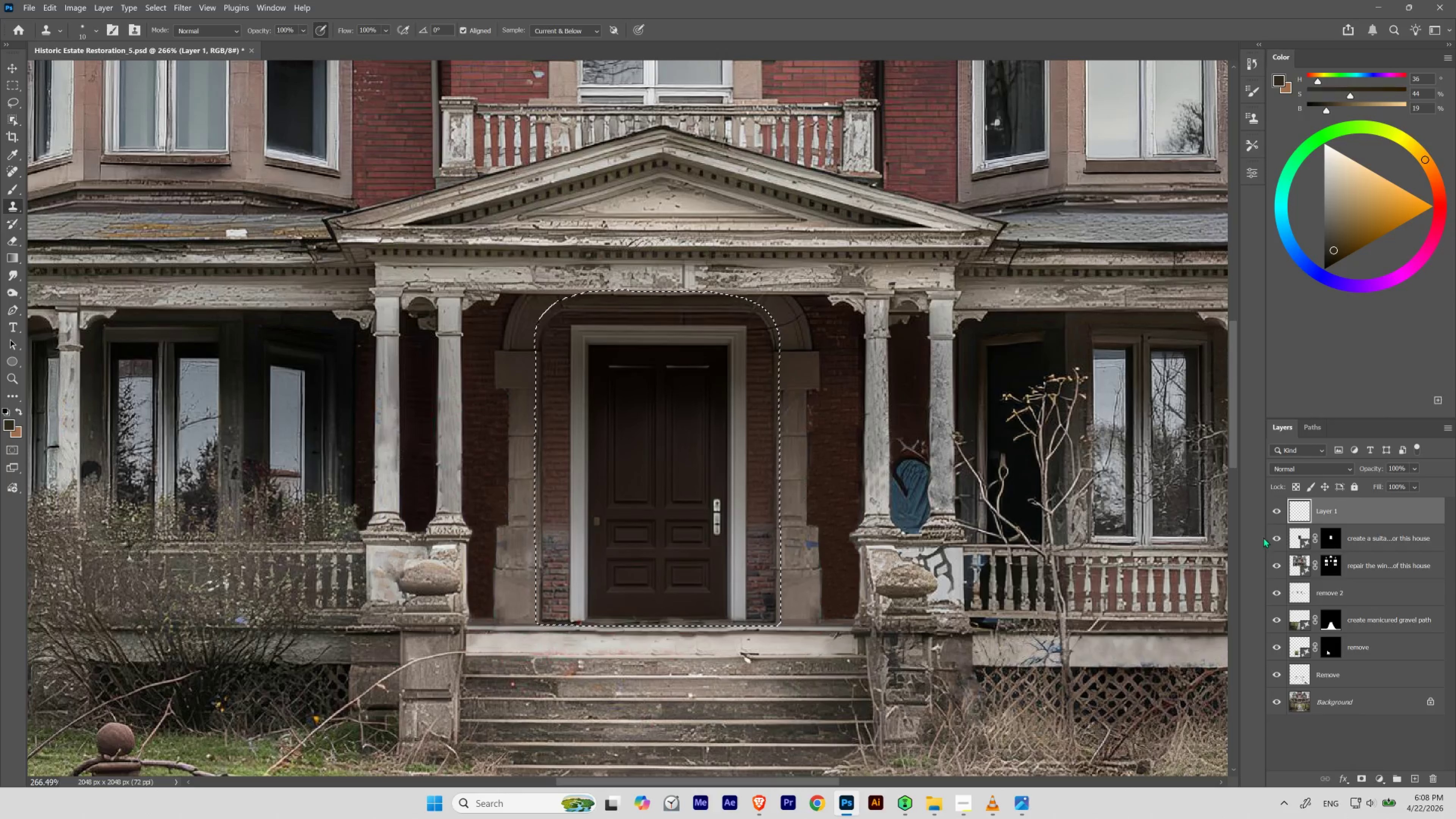 
left_click([1269, 537])
 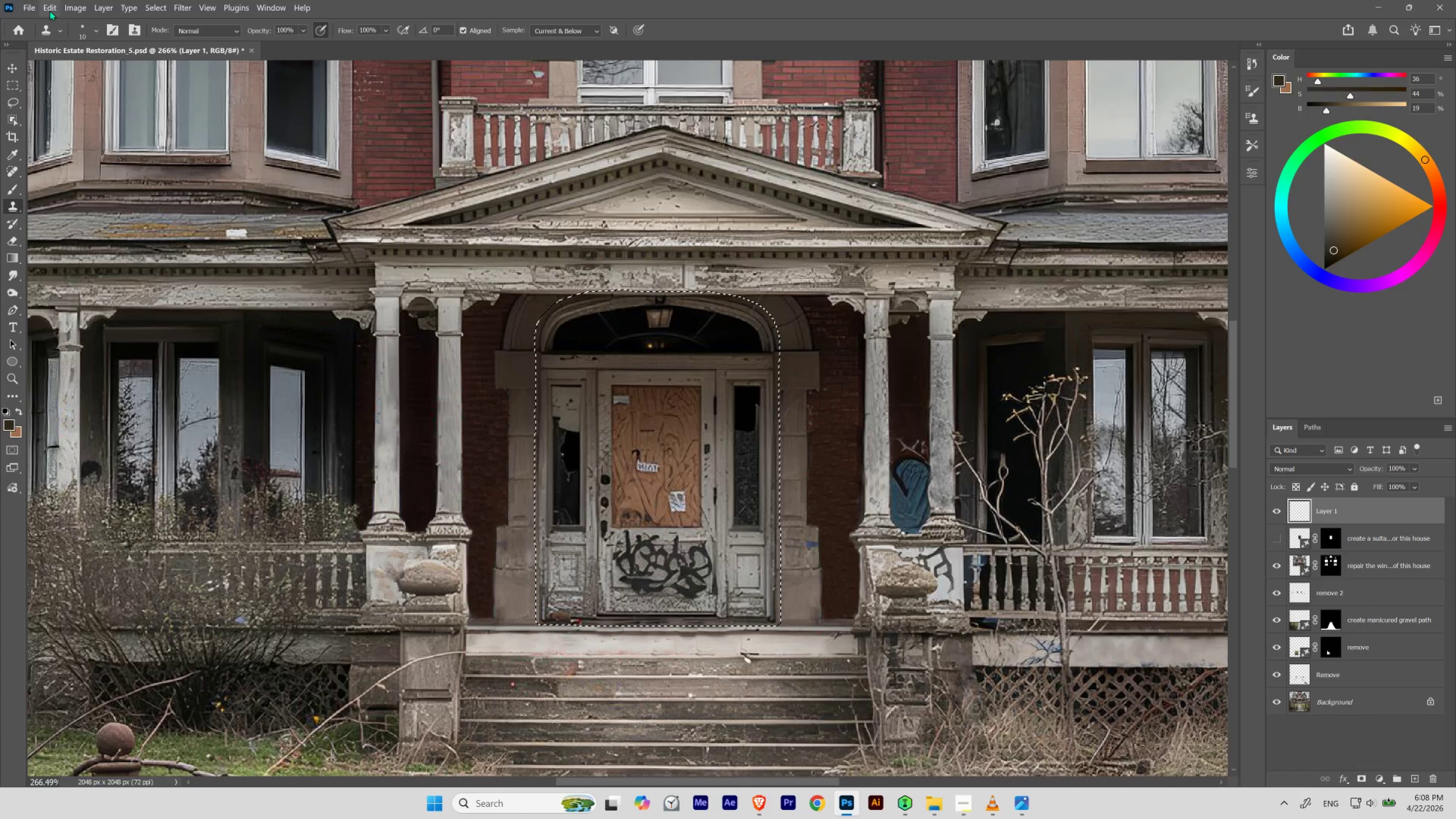 
left_click([49, 10])
 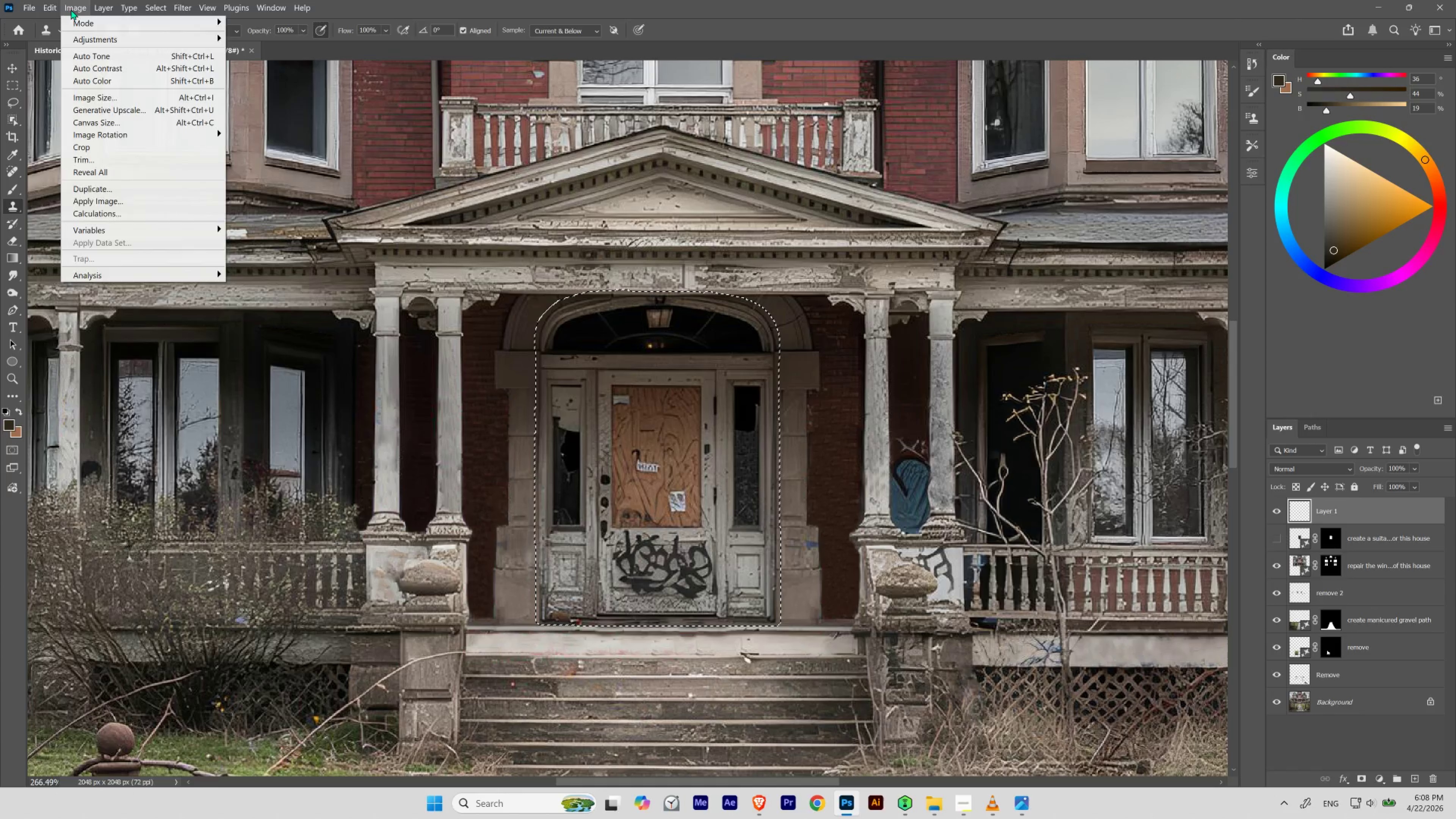 
mouse_move([44, 17])
 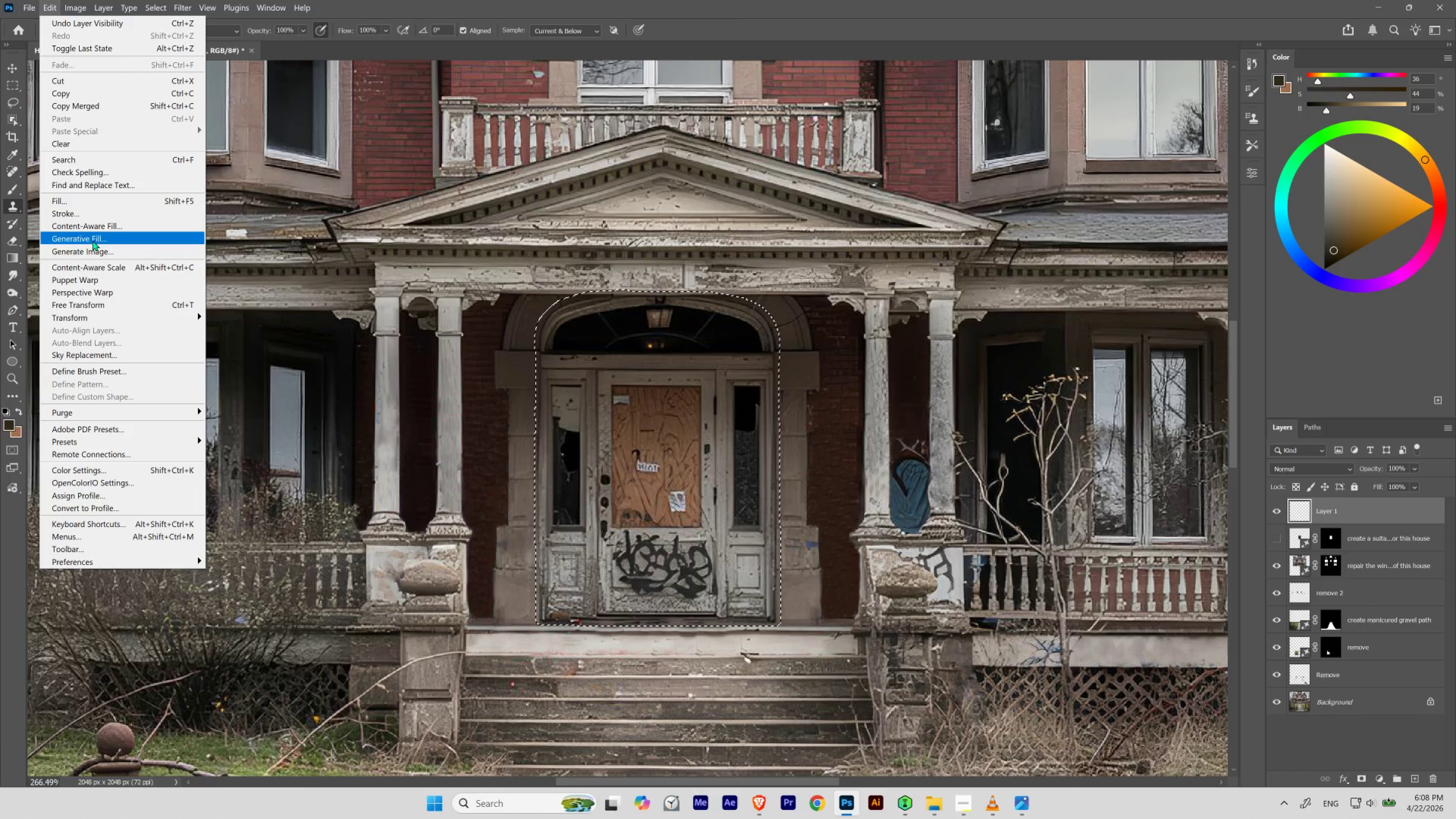 
left_click([92, 240])
 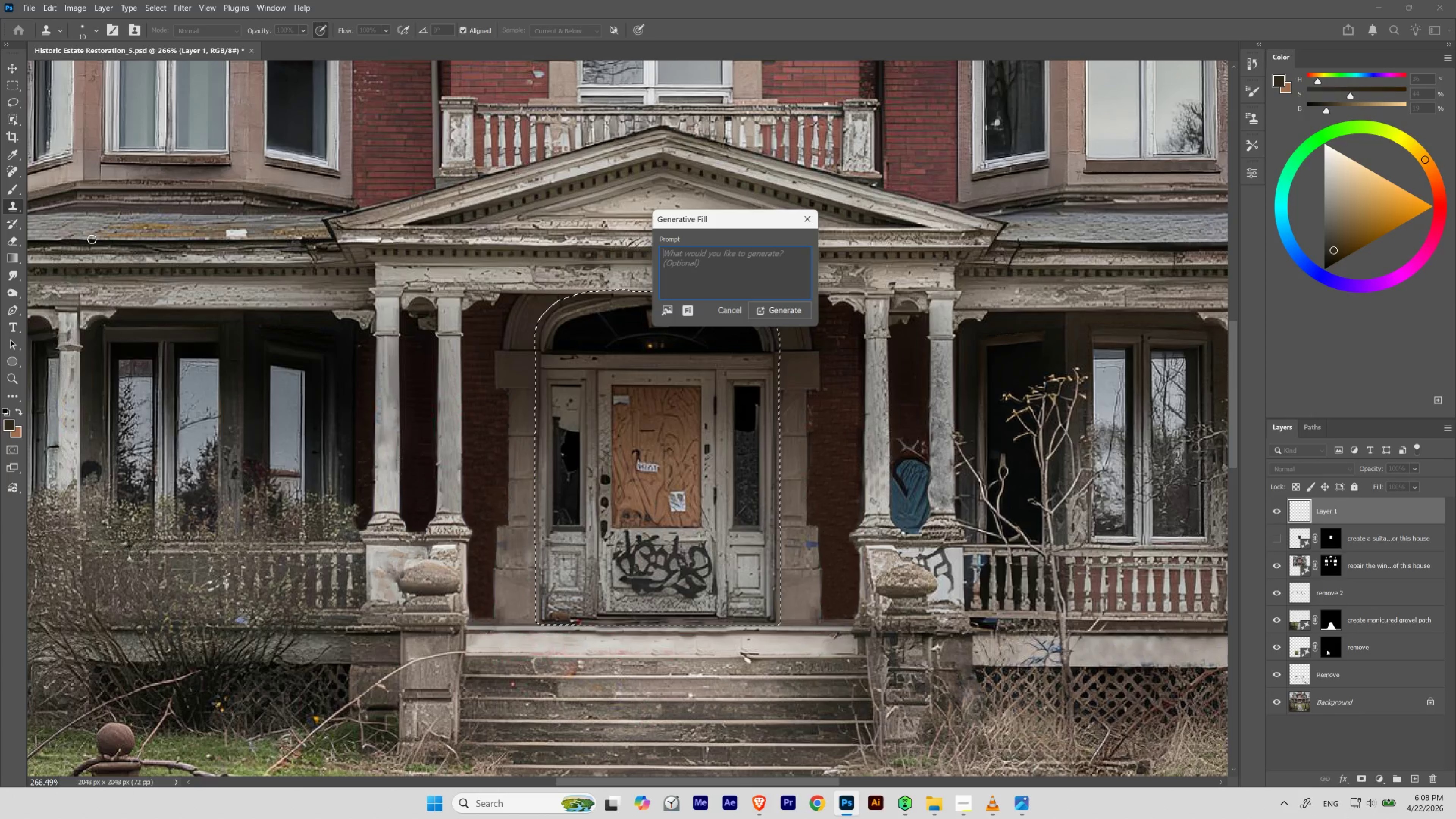 
type(repair the door of this house while maintininf)
key(Backspace)
type(=)
key(Backspace)
type(g)
 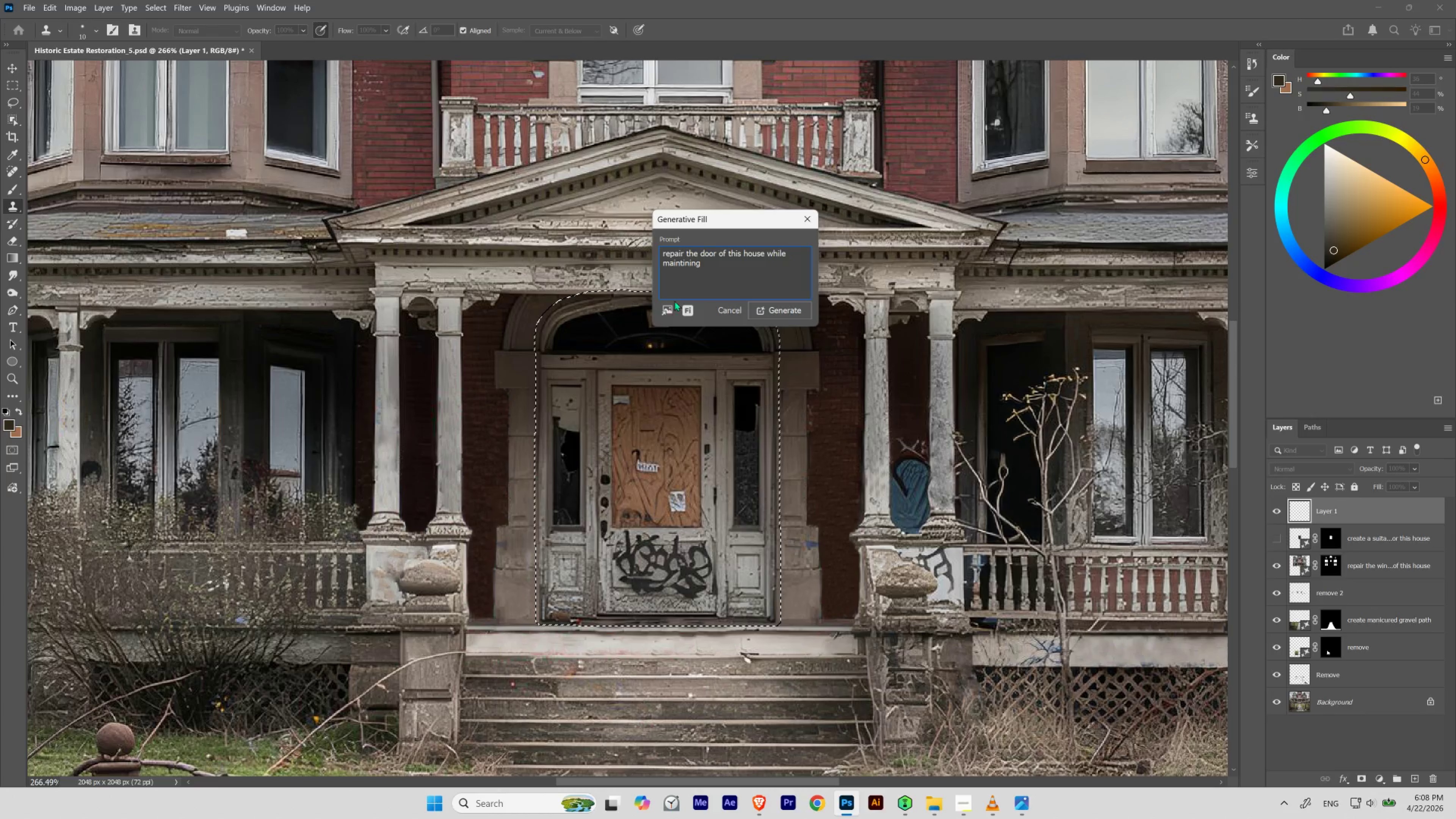 
left_click([683, 266])
 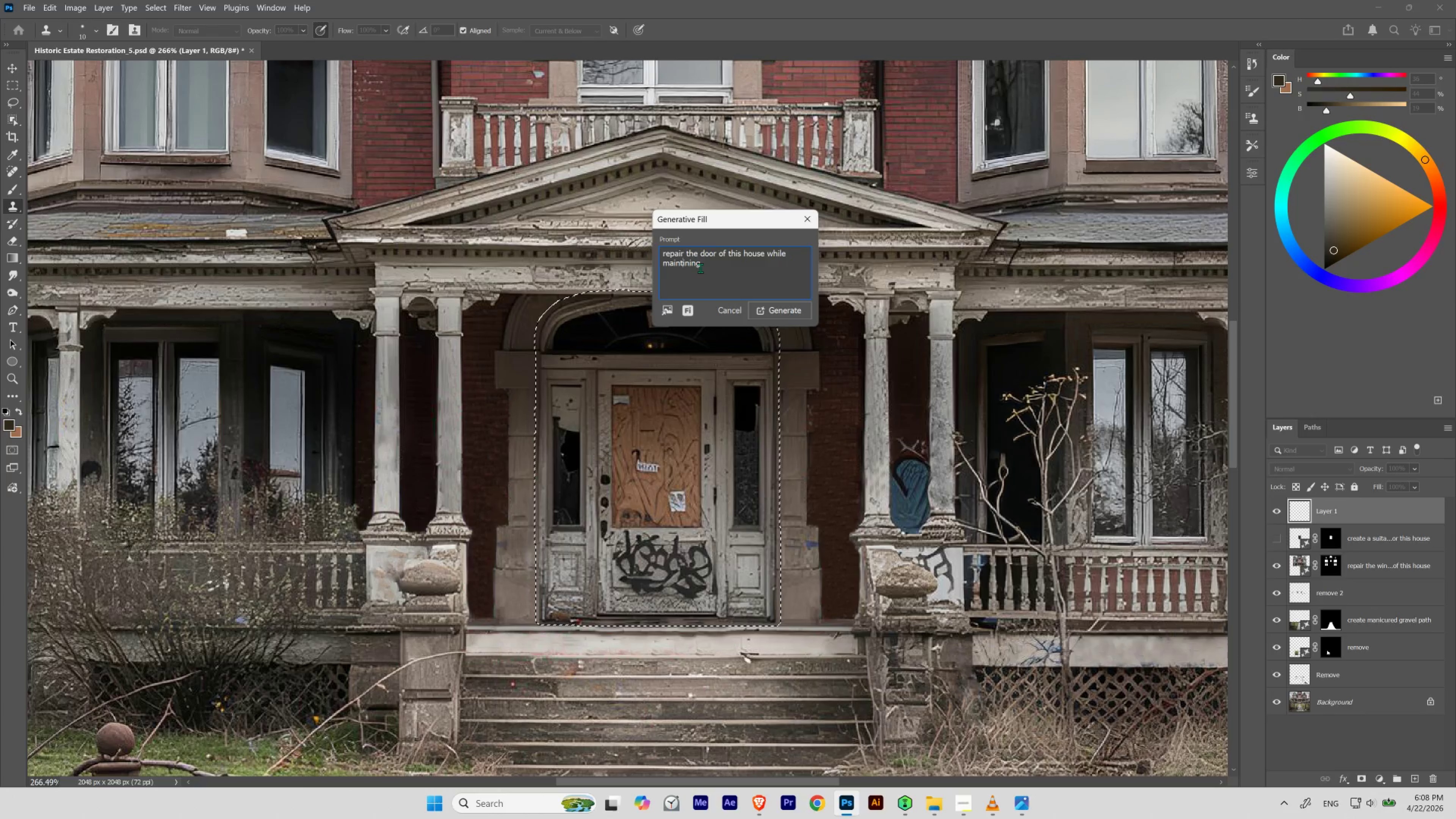 
key(A)
 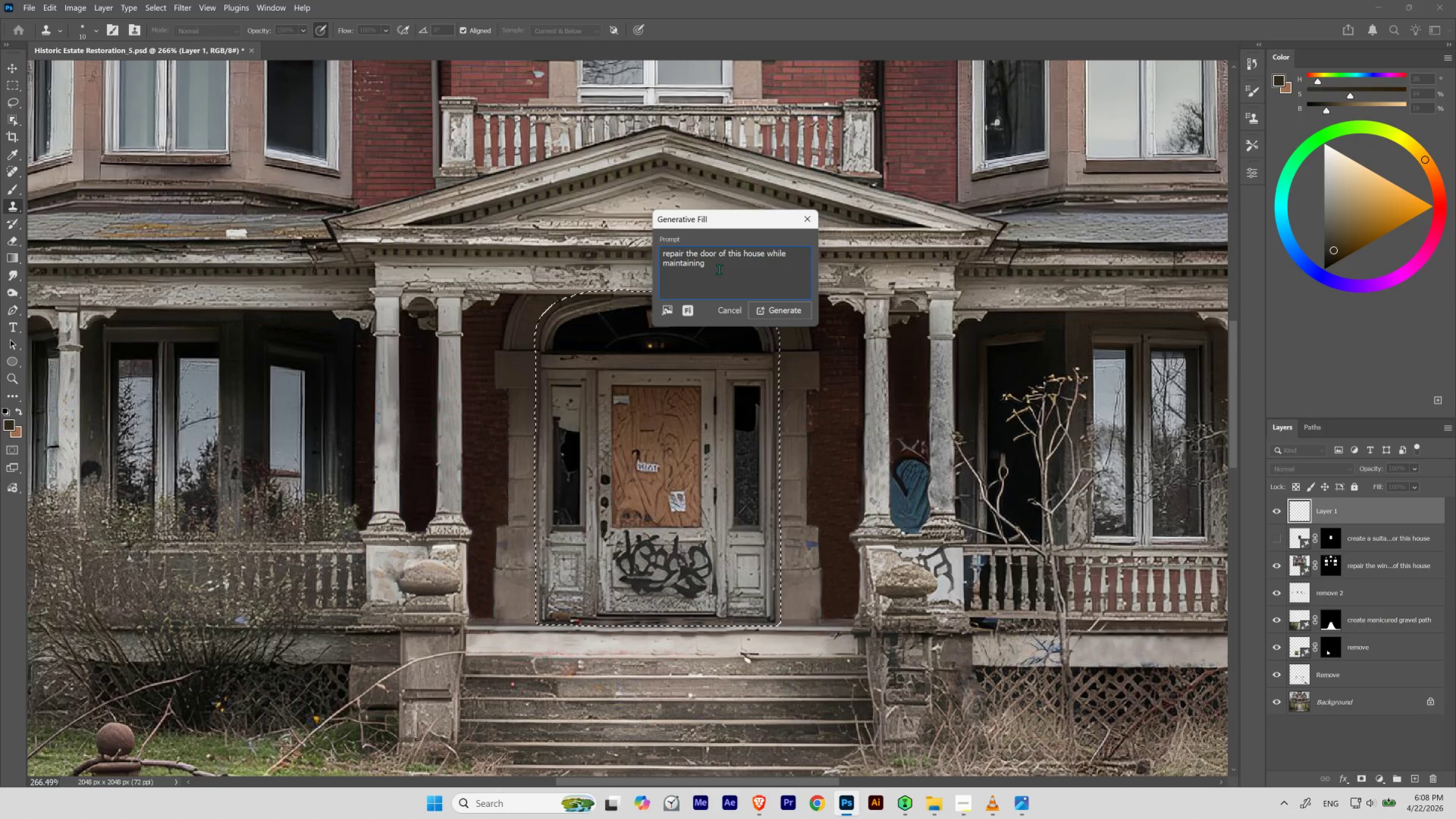 
left_click([719, 267])
 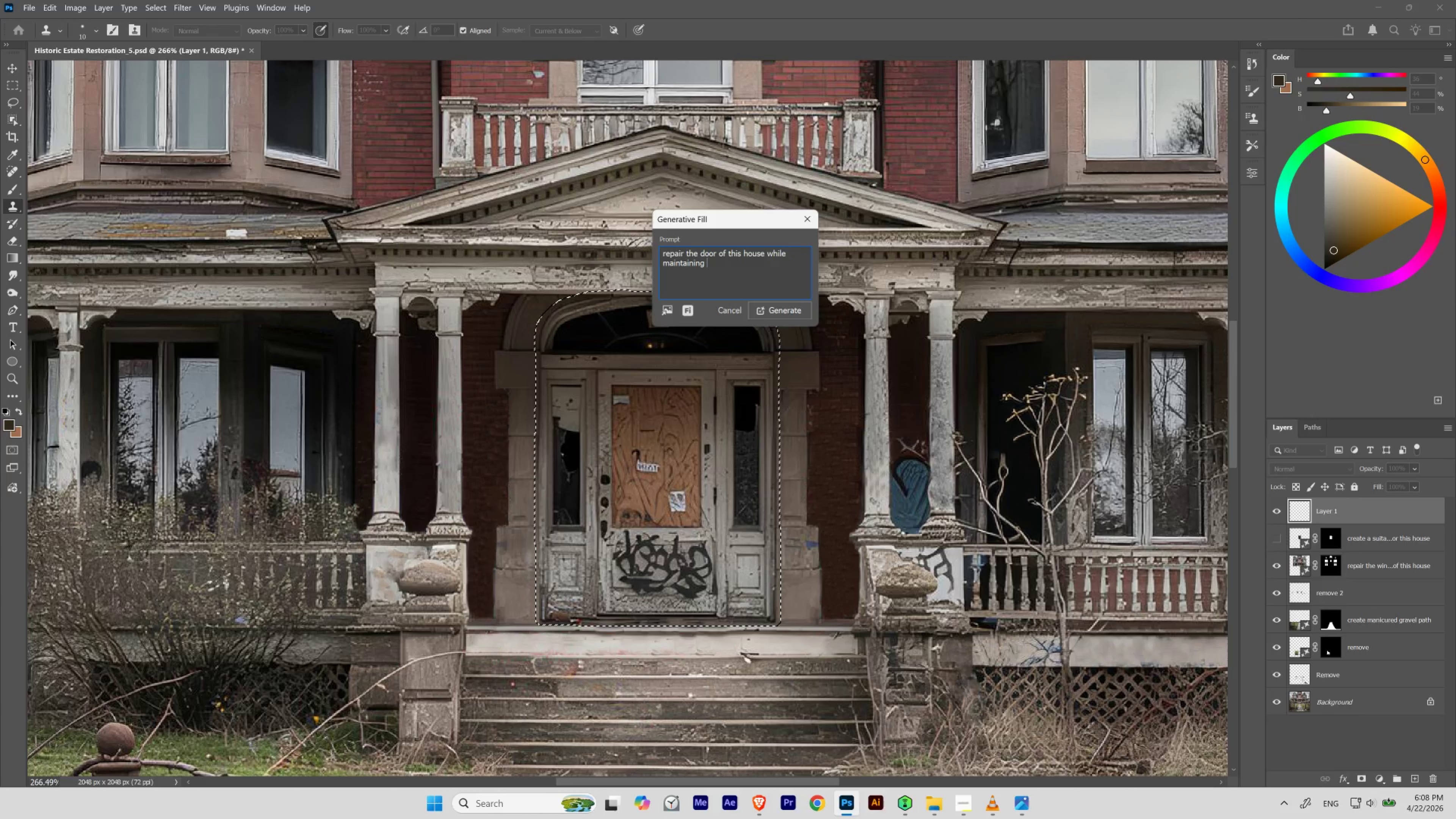 
type( its original shape)
 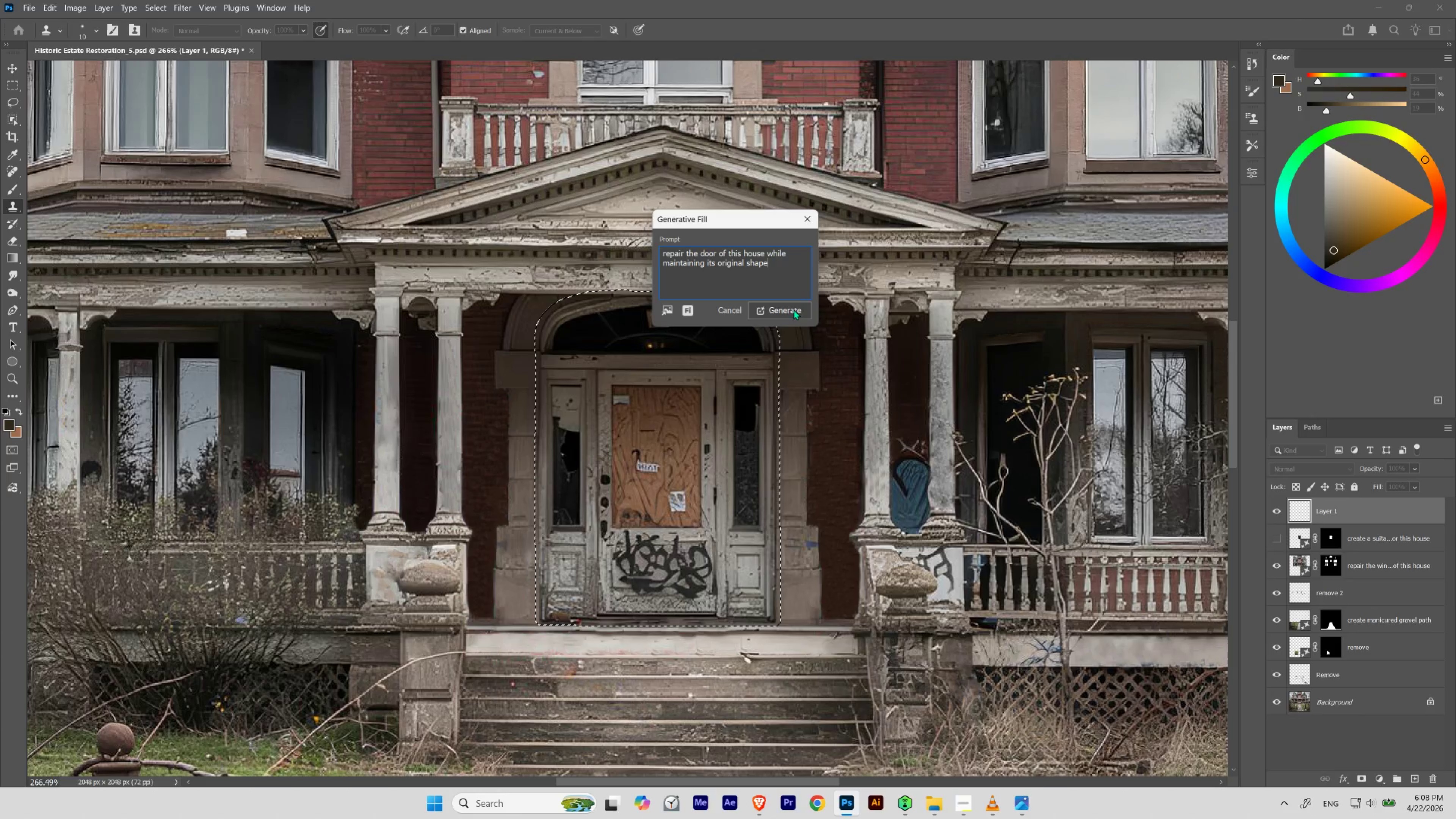 
wait(5.97)
 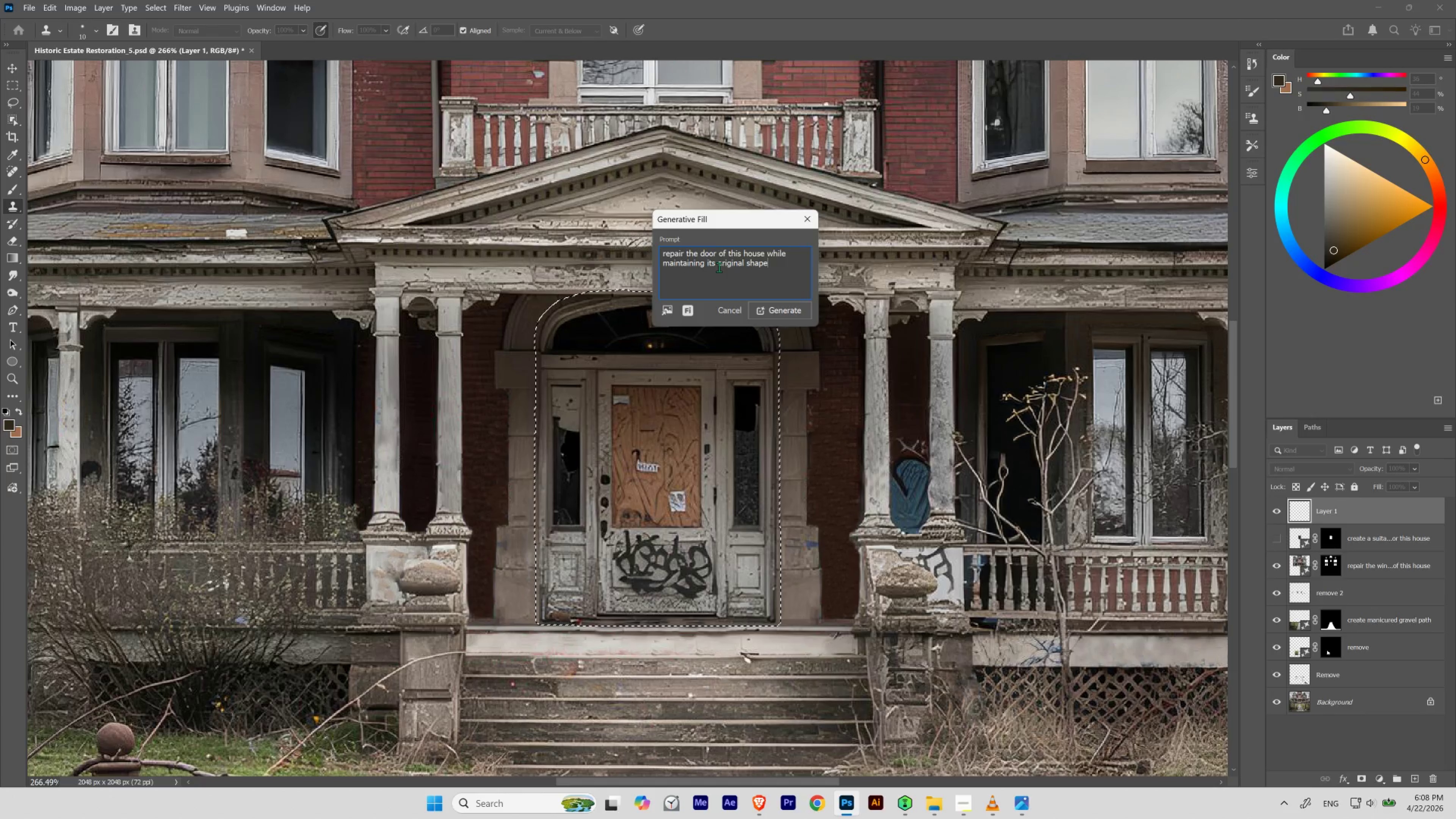 
left_click([793, 309])
 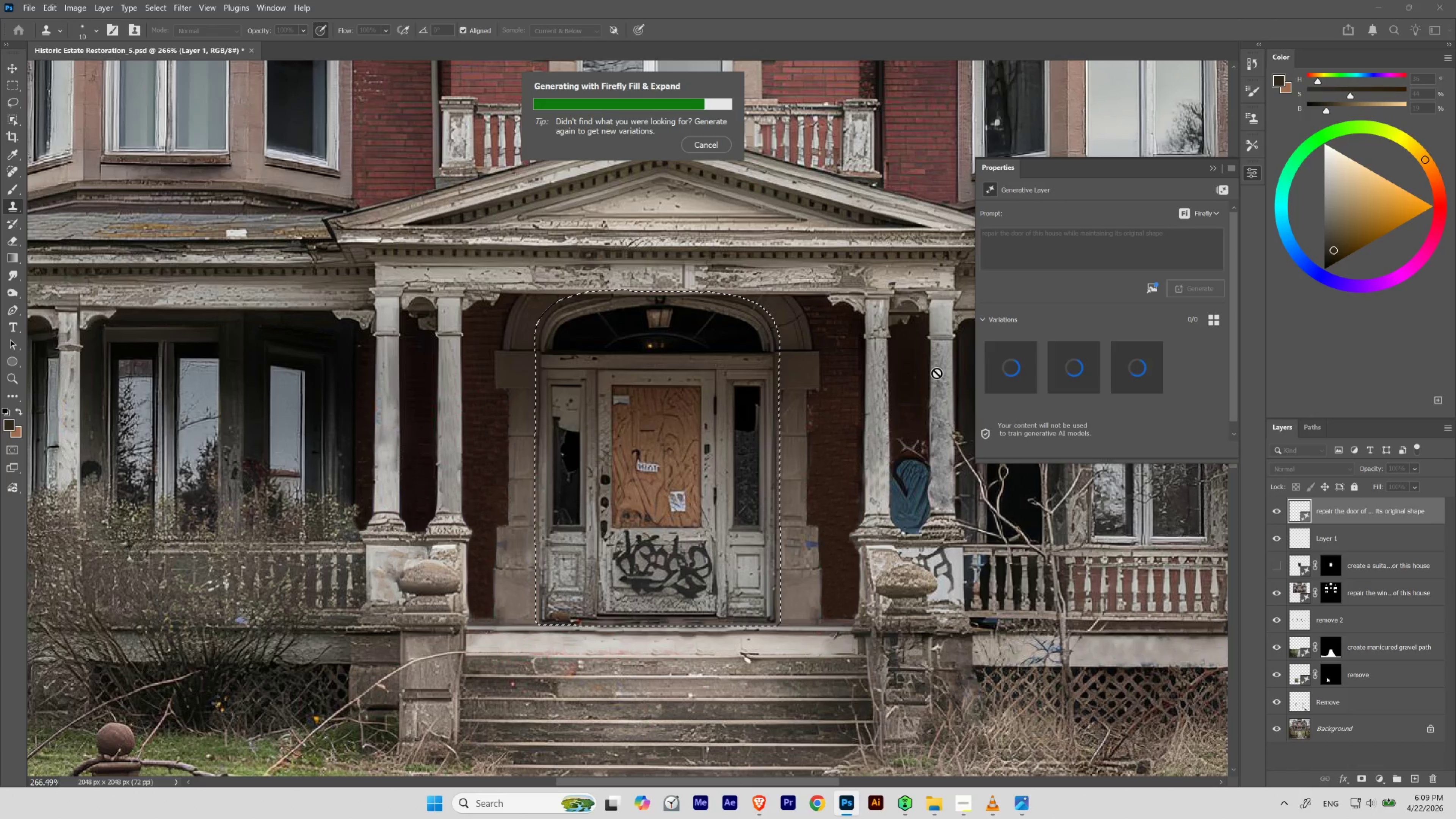 
wait(20.58)
 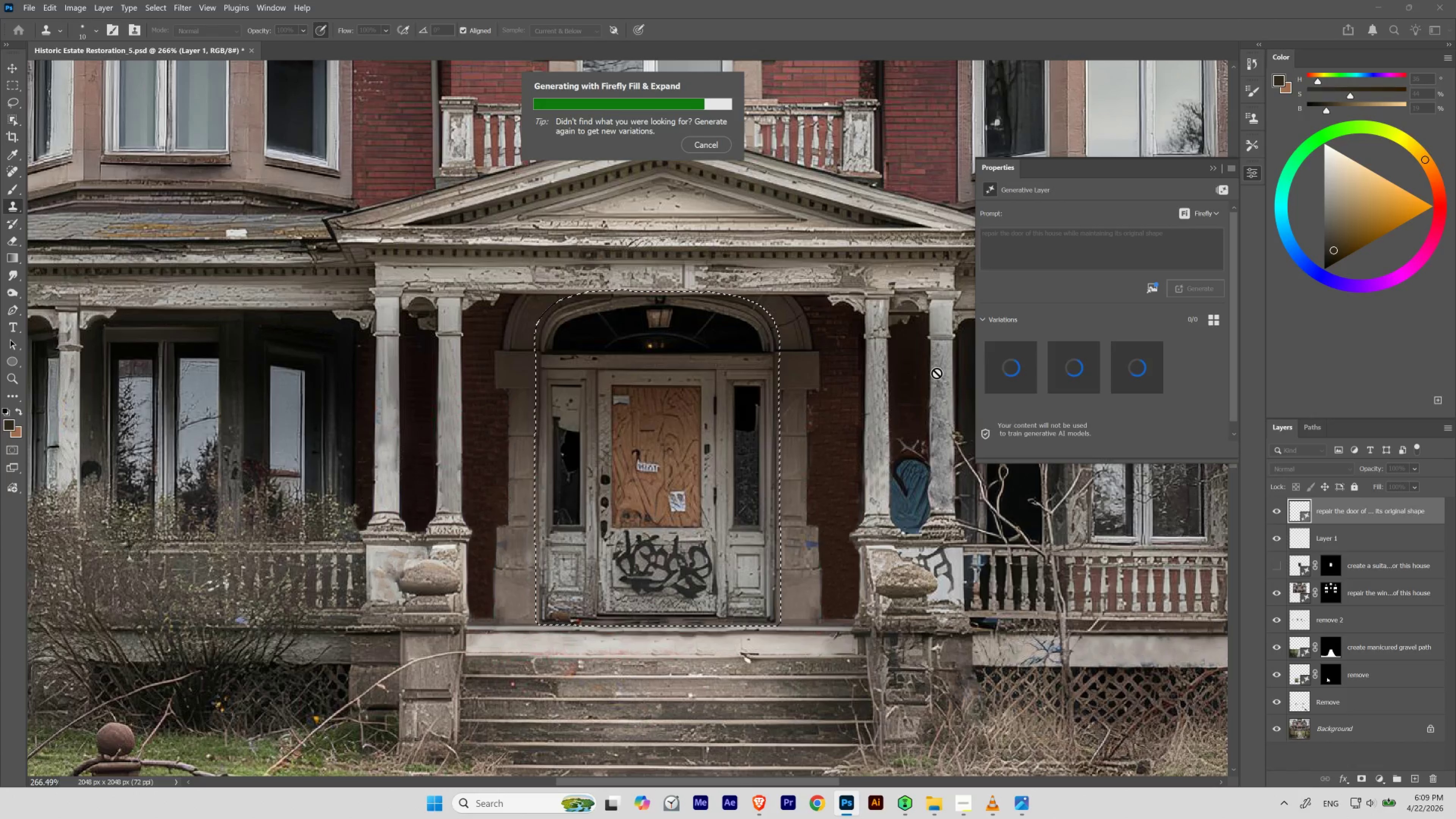 
left_click([1085, 377])
 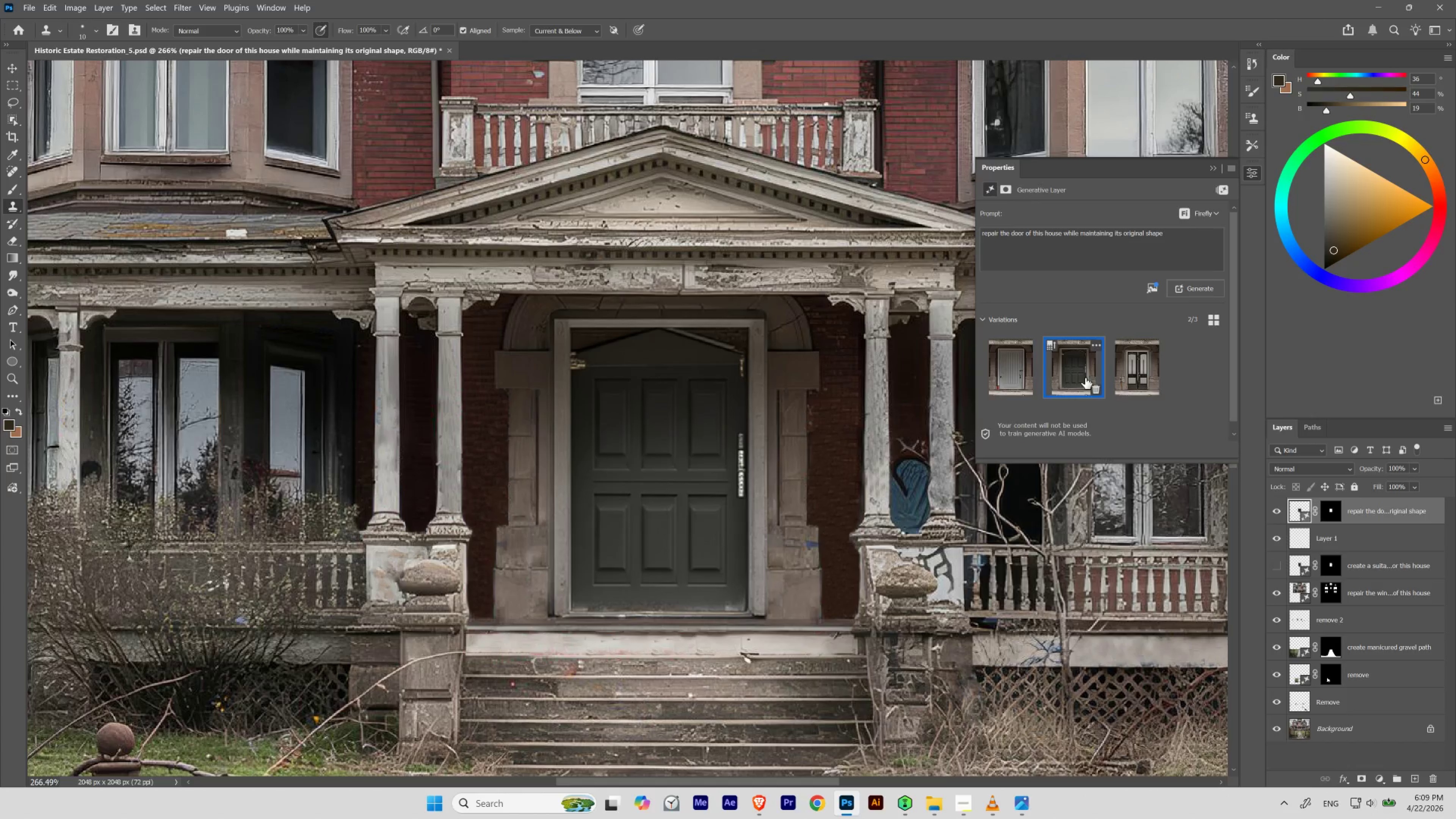 
left_click([1114, 374])
 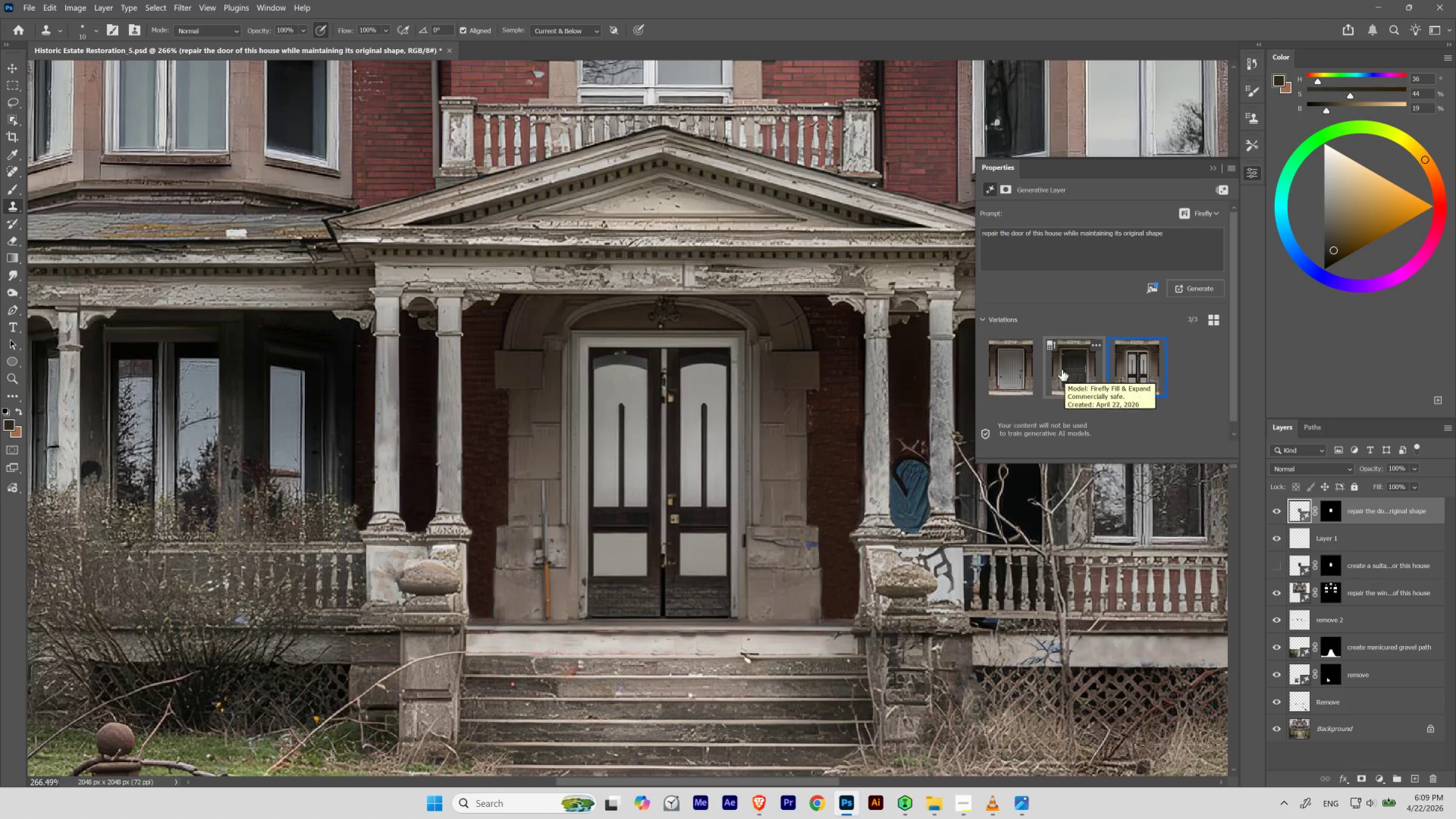 
left_click([1033, 371])
 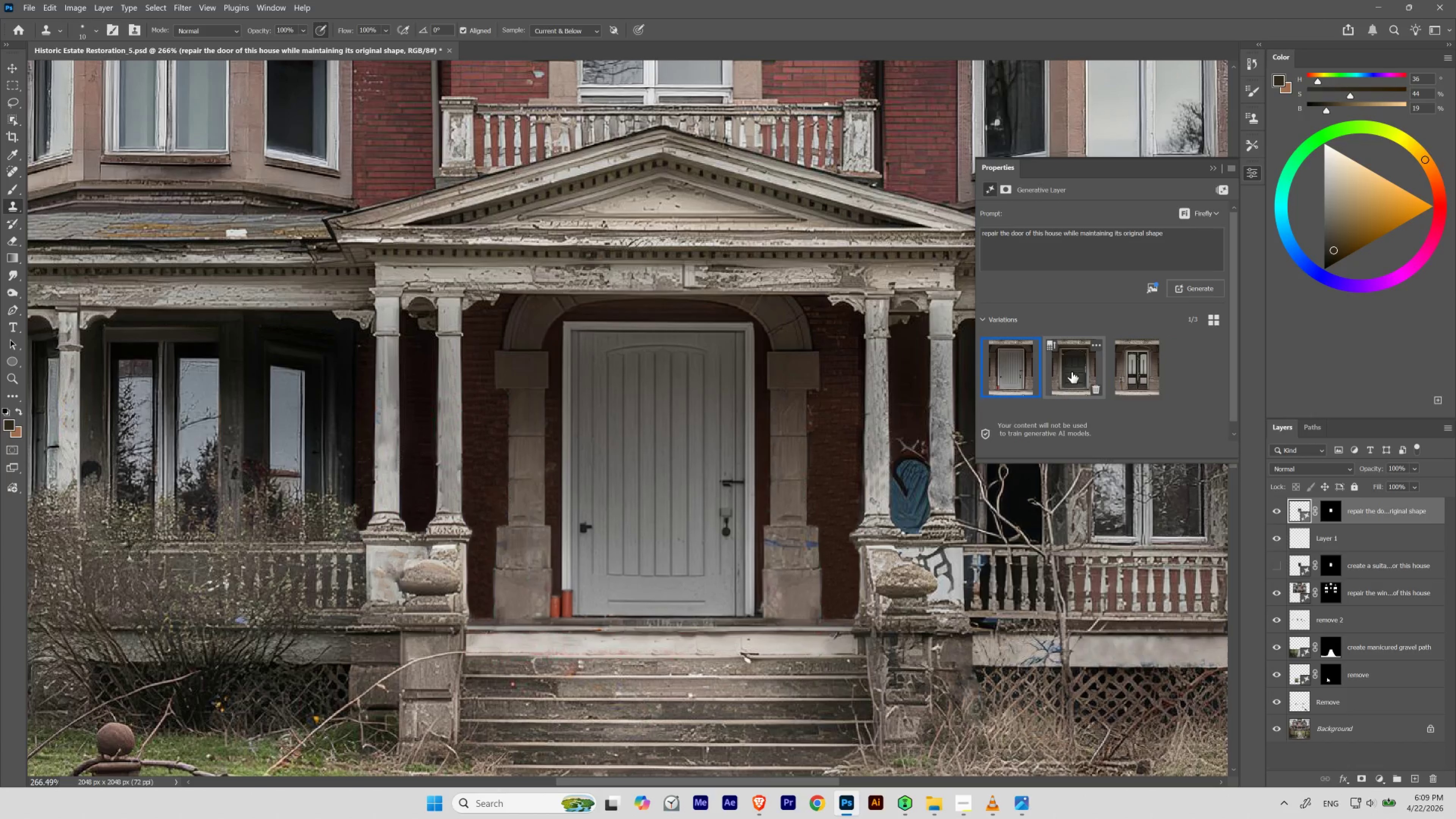 
left_click([1071, 372])
 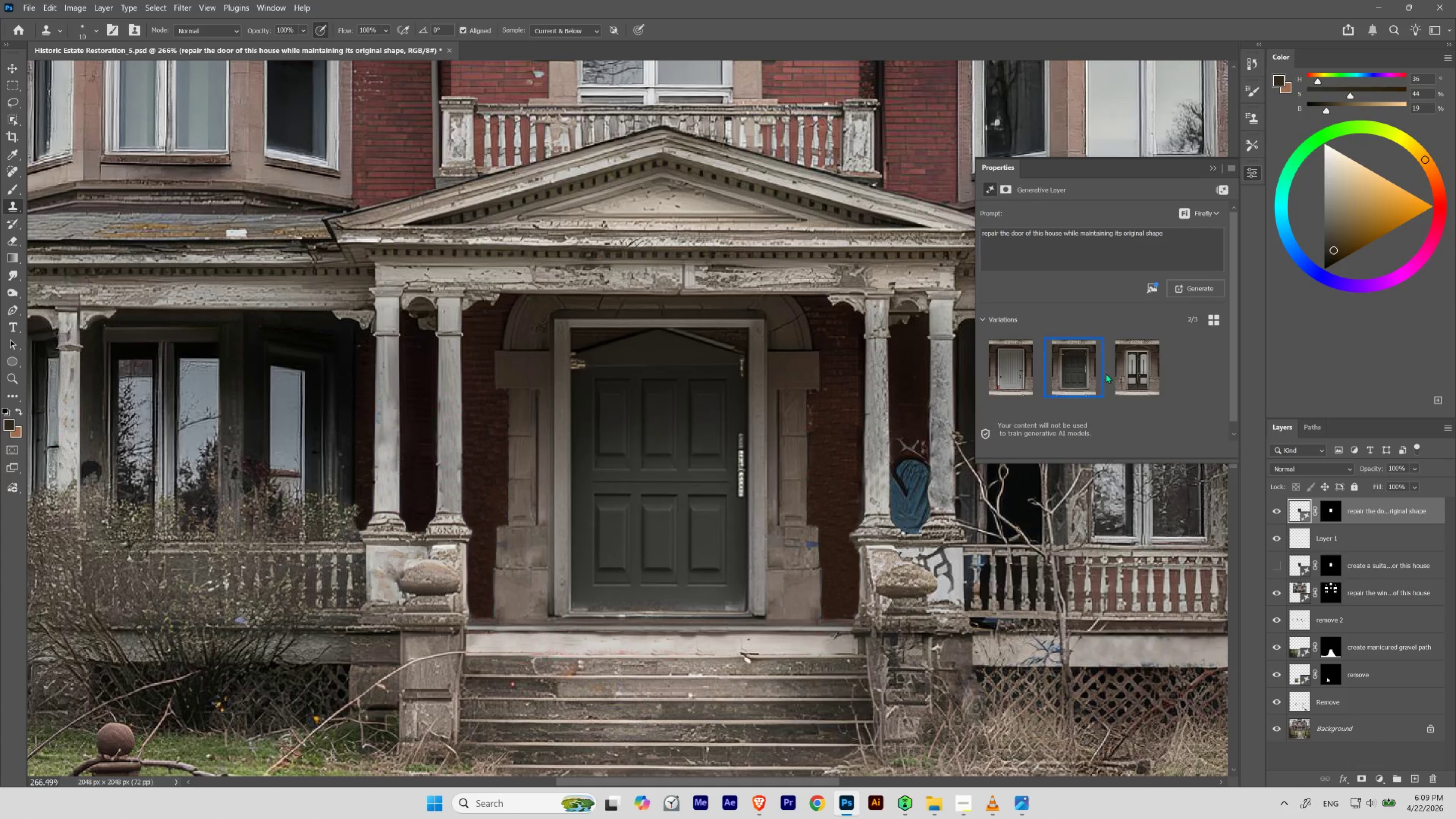 
left_click([1129, 371])
 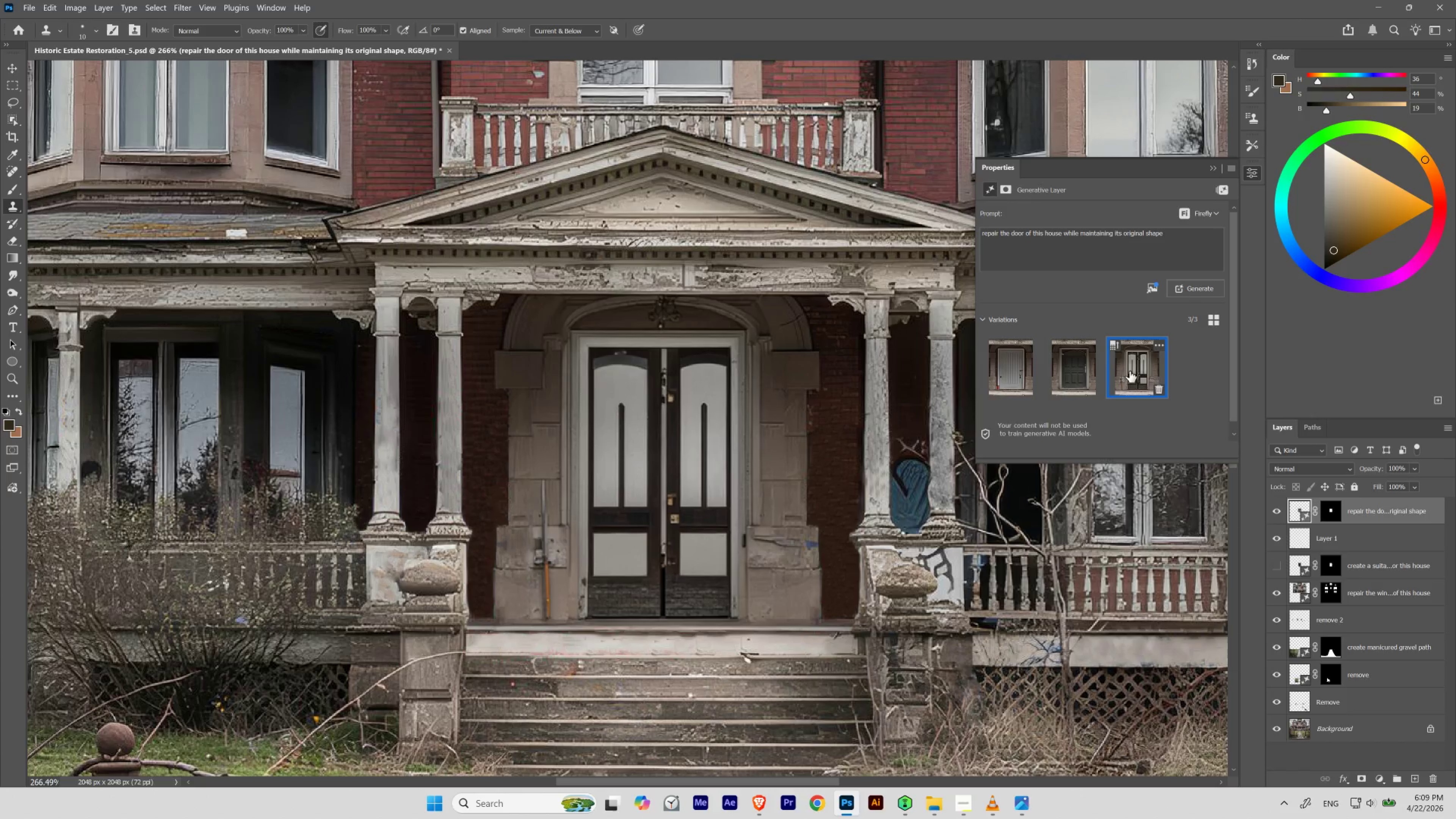 
left_click([1017, 379])
 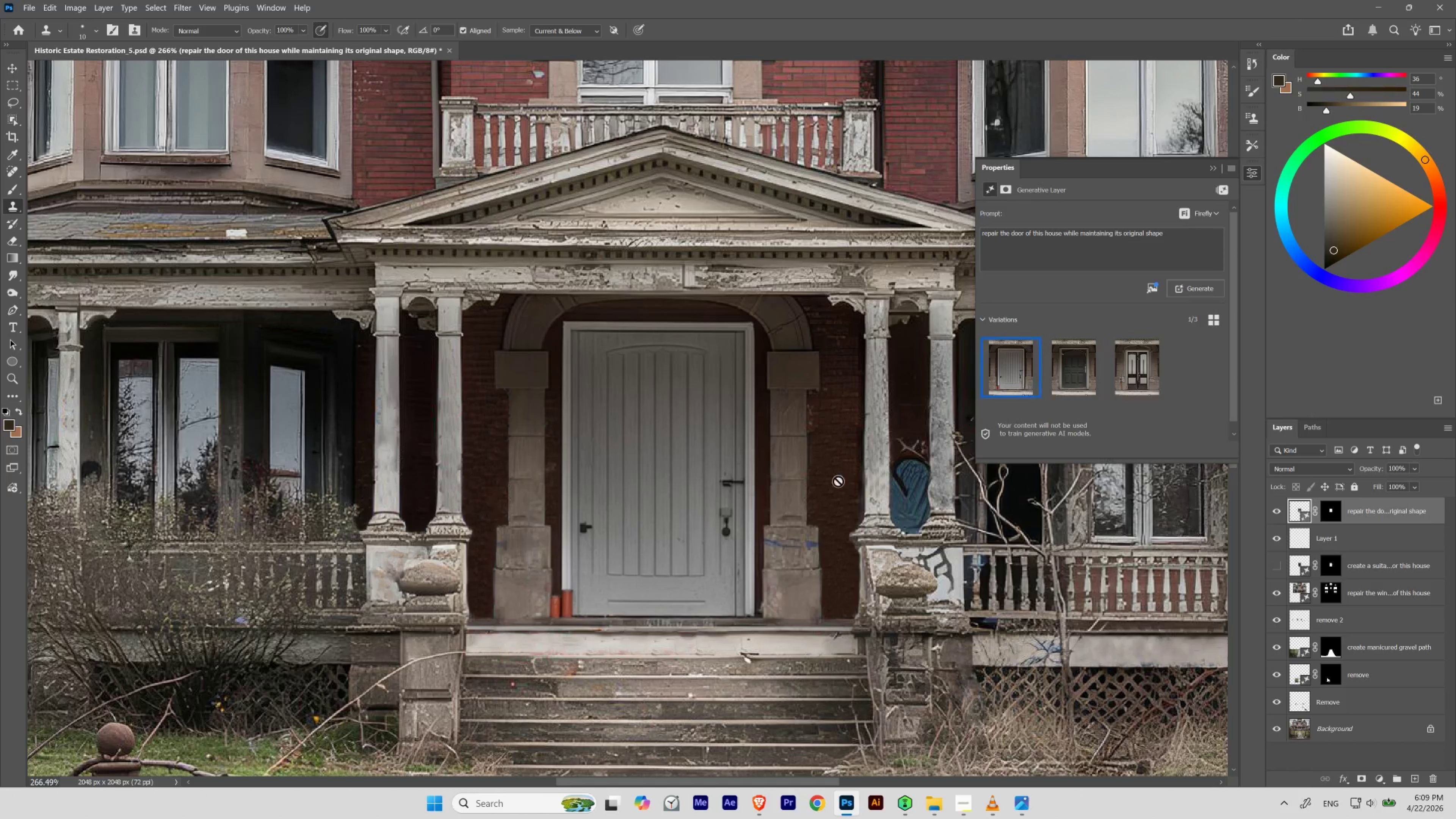 
key(Control+0)
 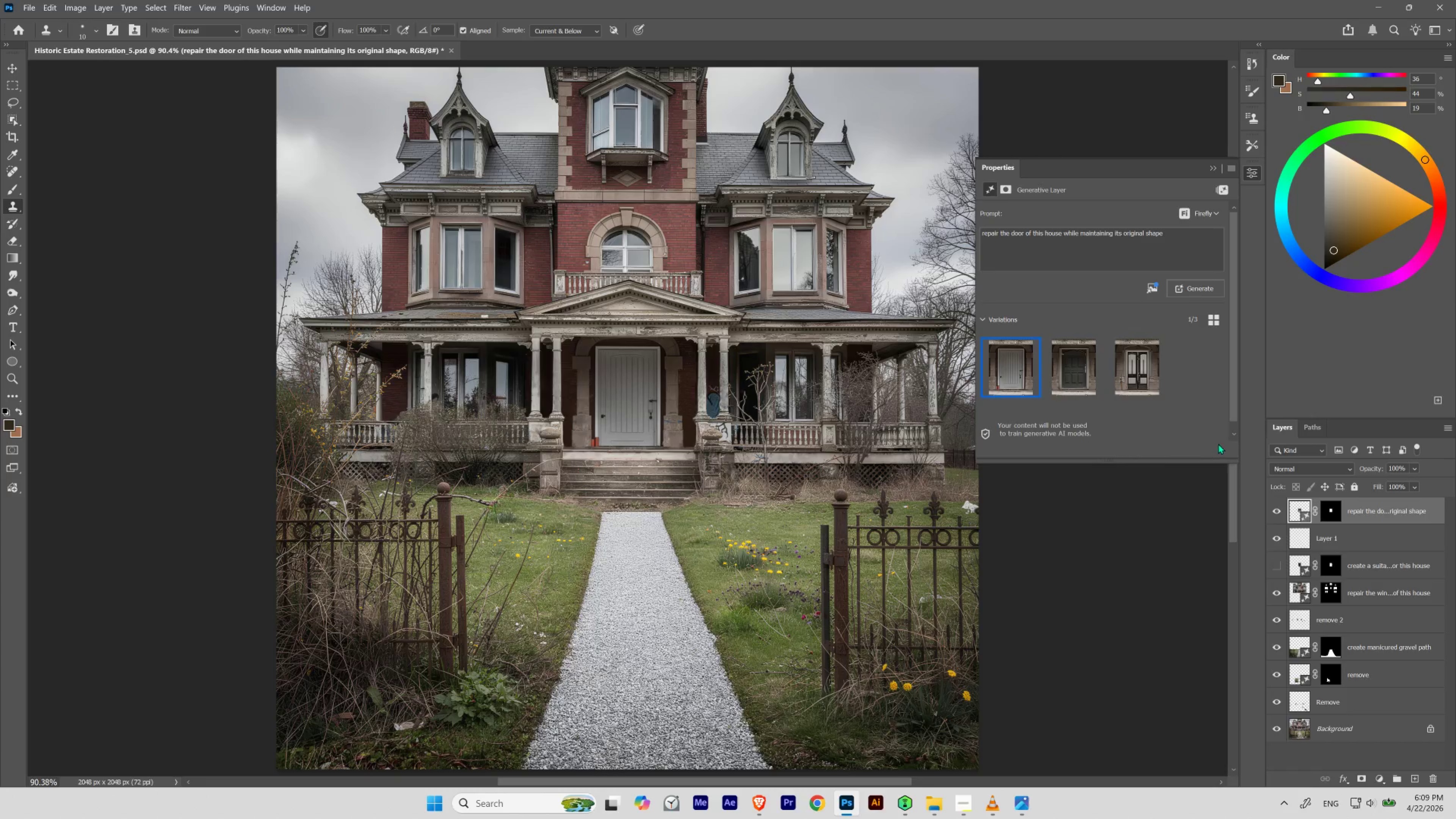 
left_click([1095, 368])
 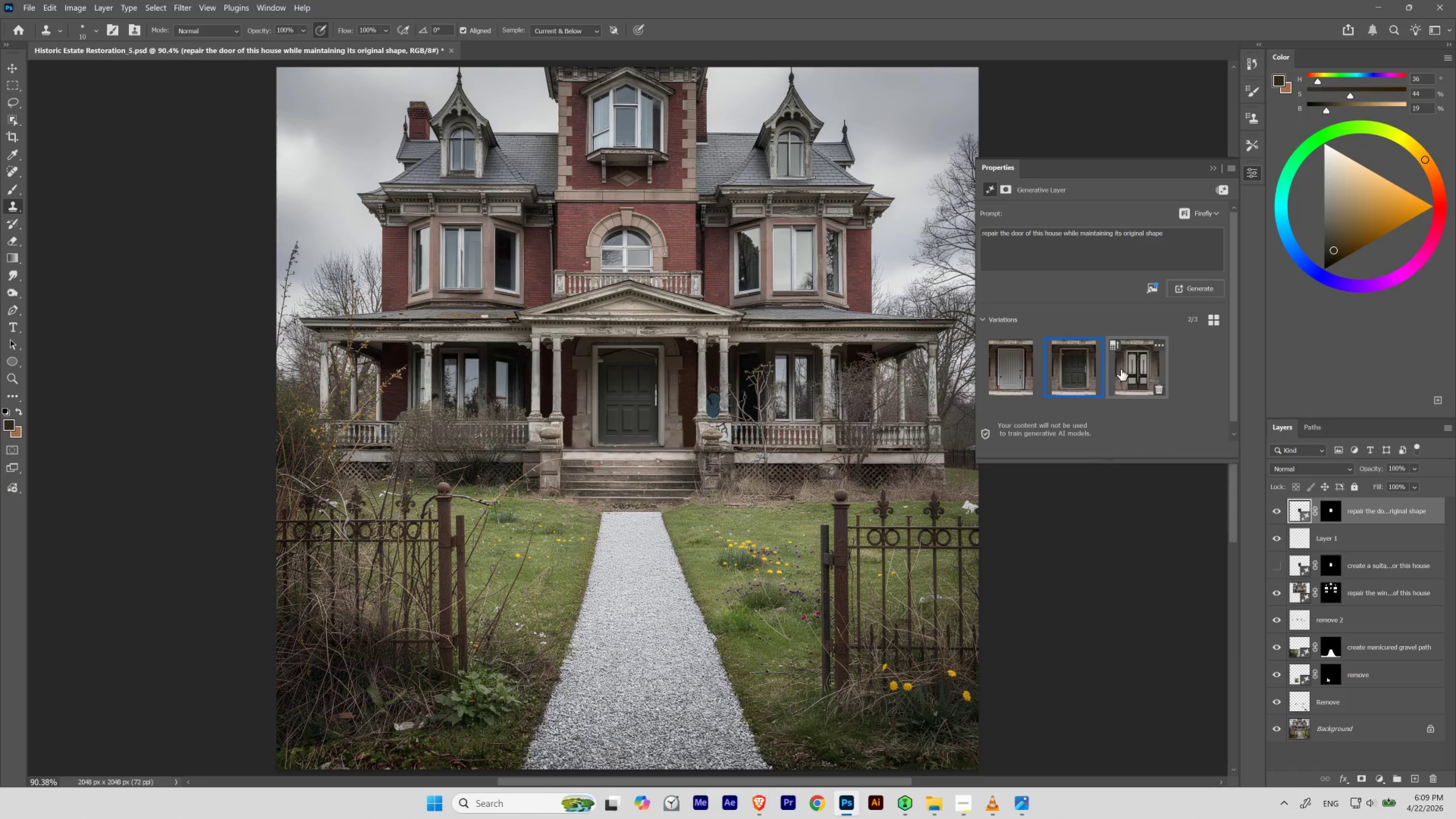 
left_click([1130, 369])
 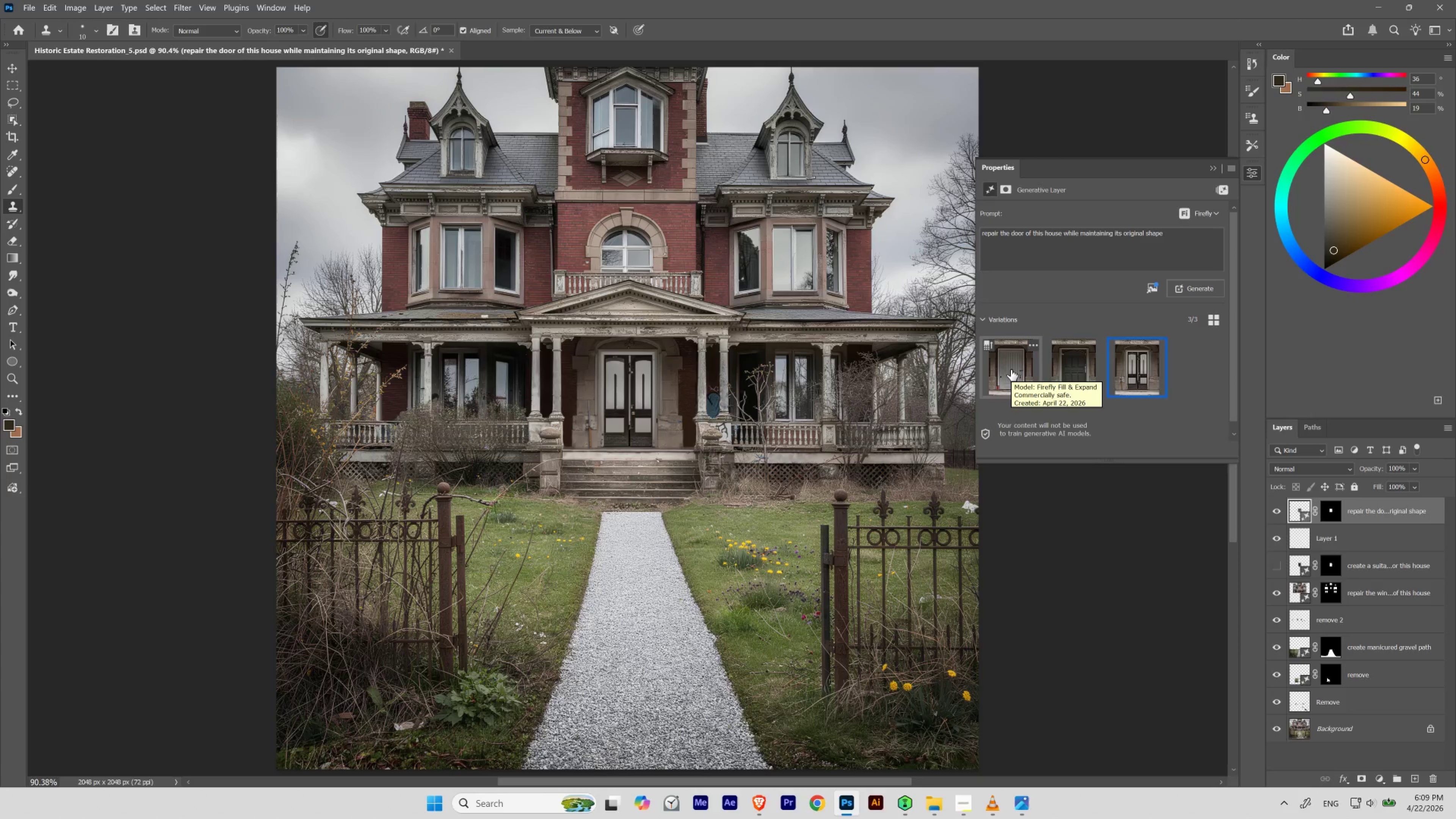 
left_click([1014, 370])
 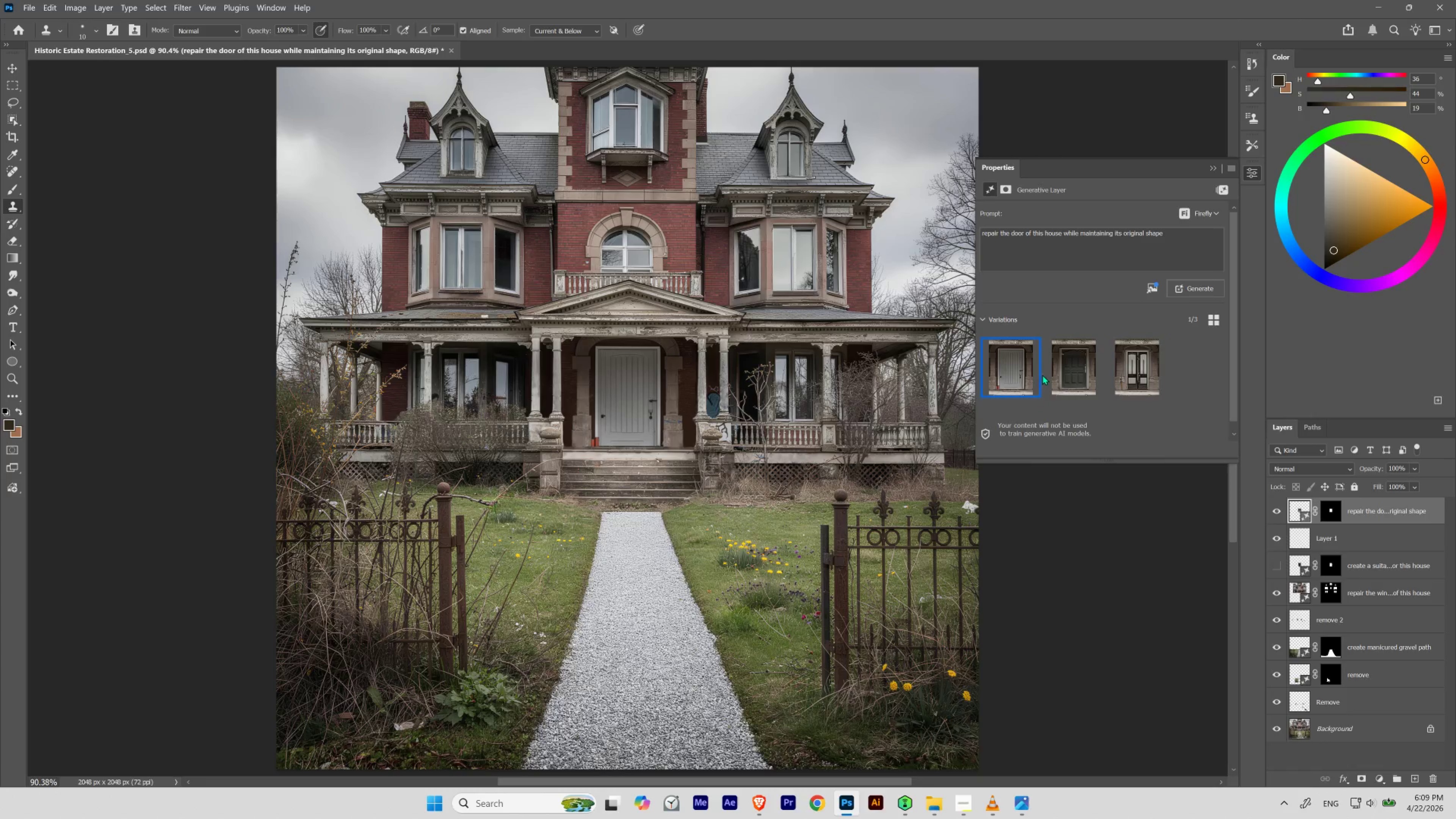 
left_click([1064, 372])
 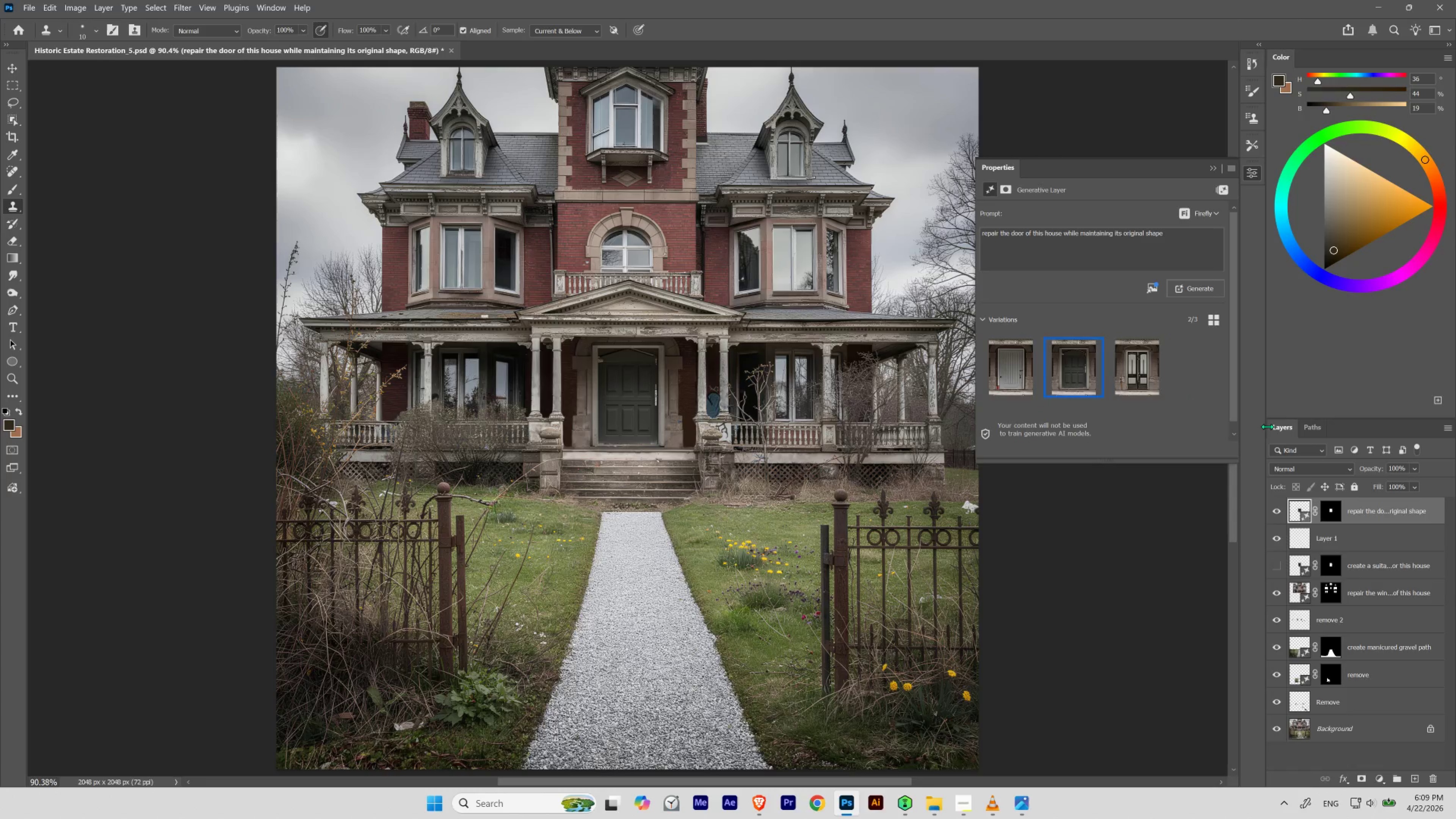 
double_click([1059, 370])
 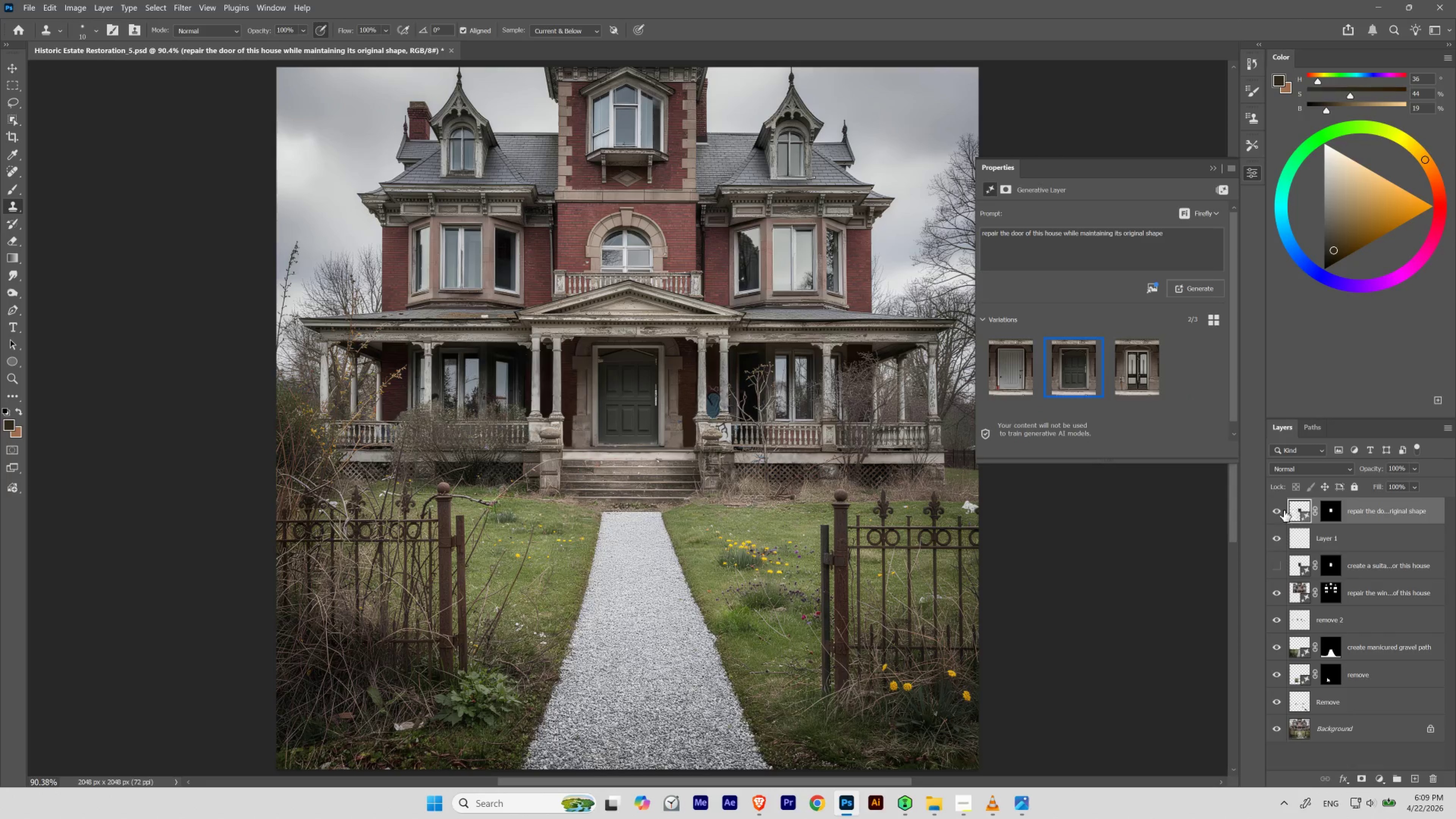 
left_click([1278, 510])
 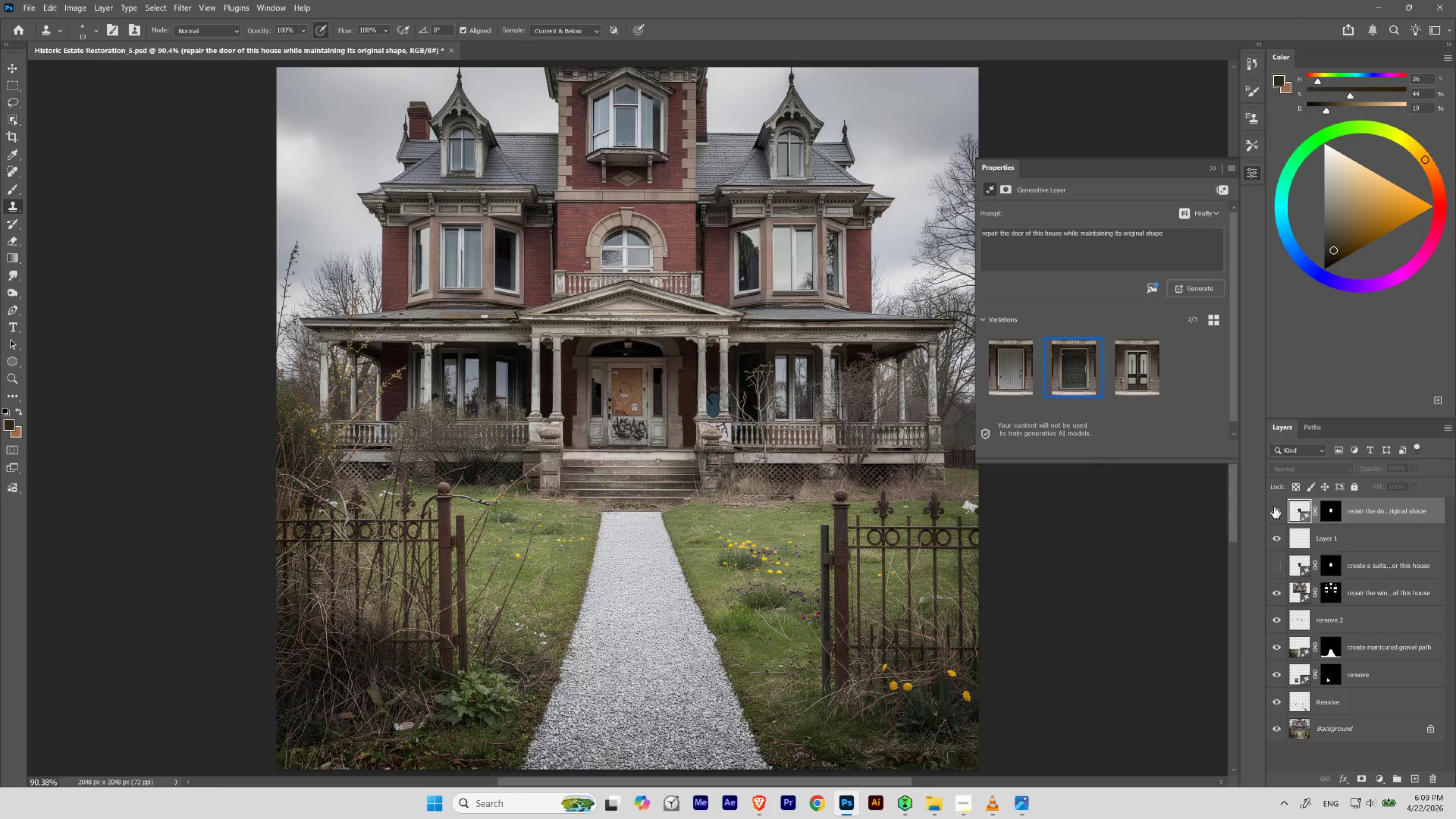 
double_click([1276, 559])
 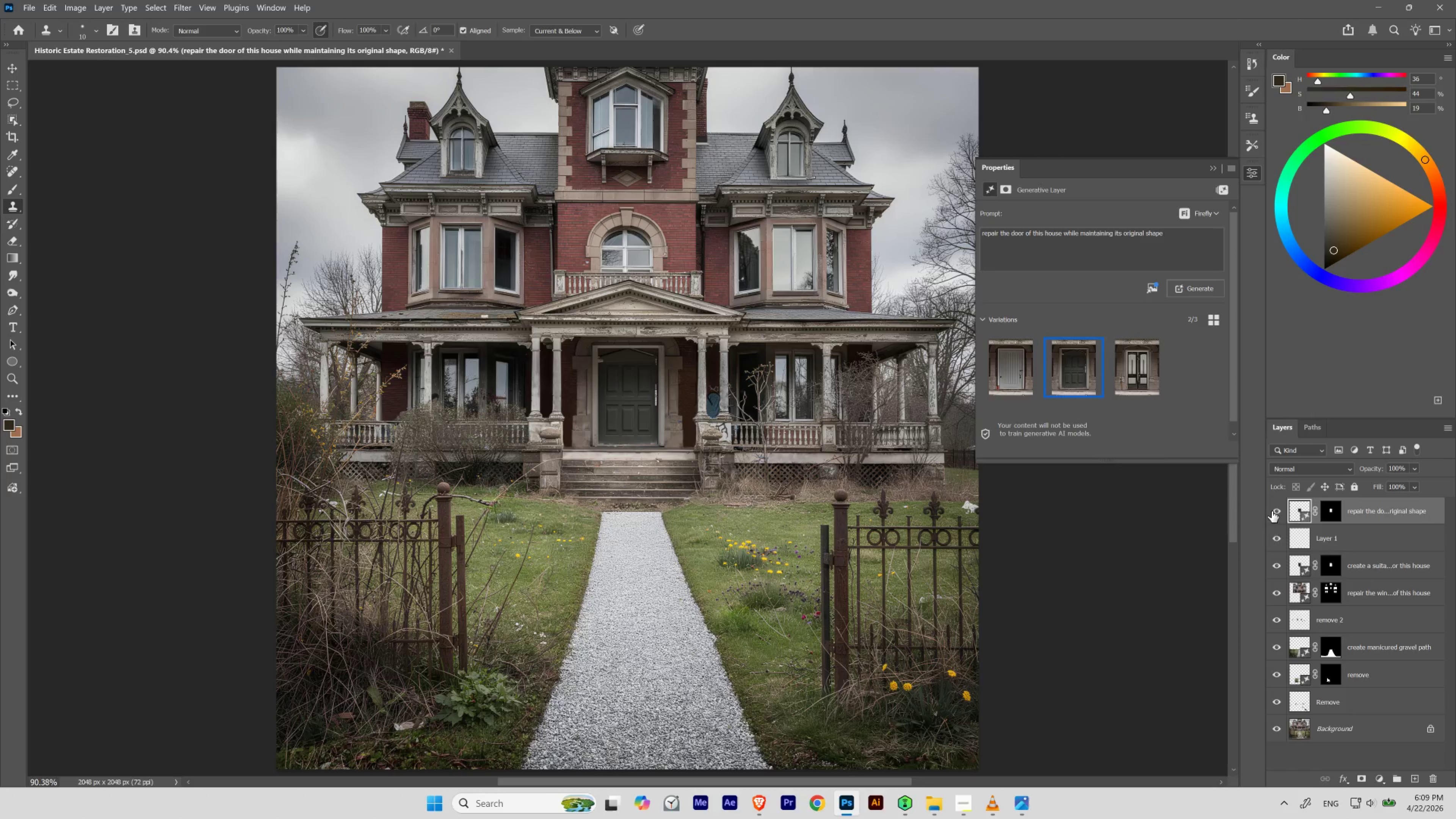 
left_click([1276, 506])
 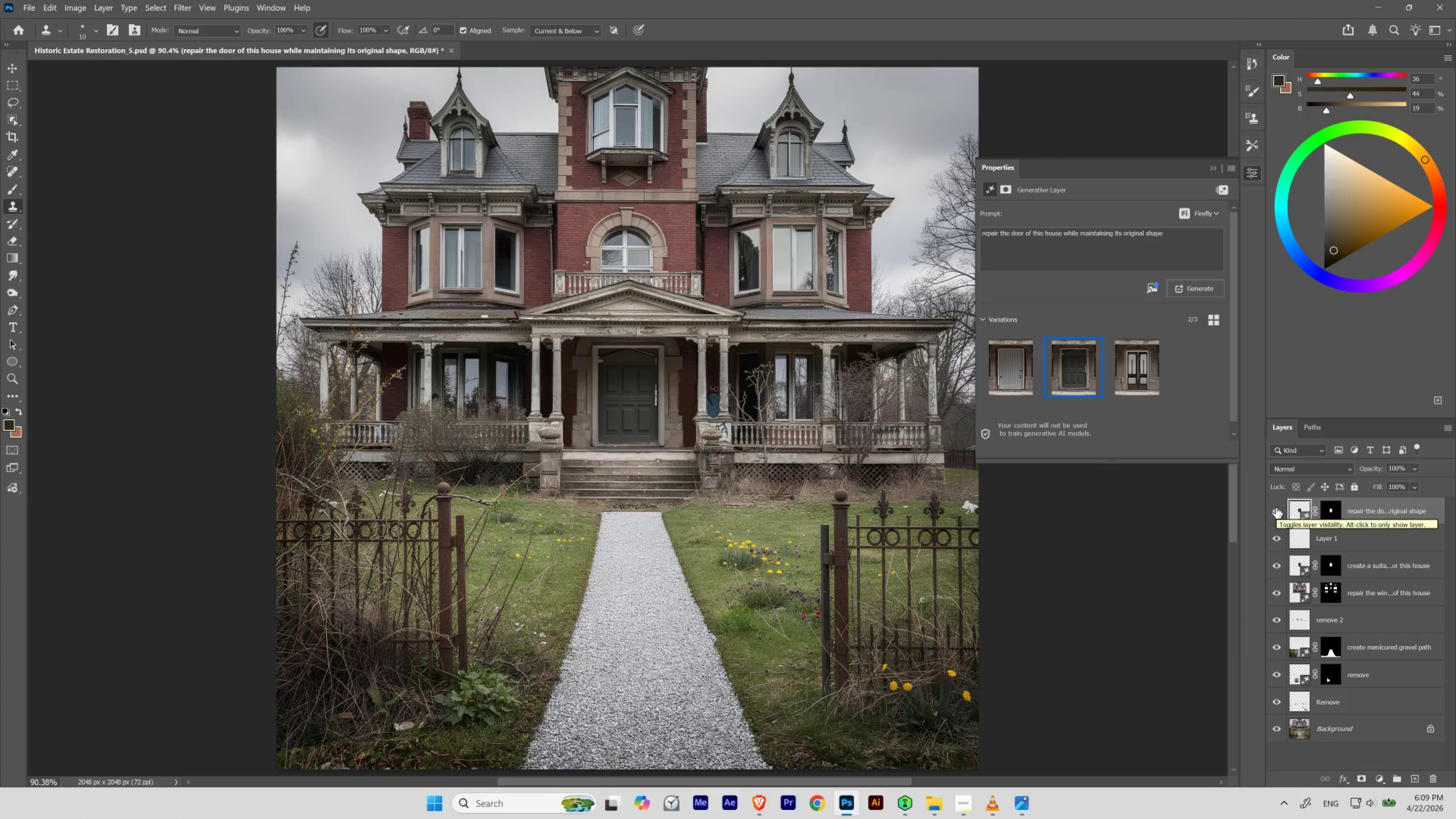 
wait(6.47)
 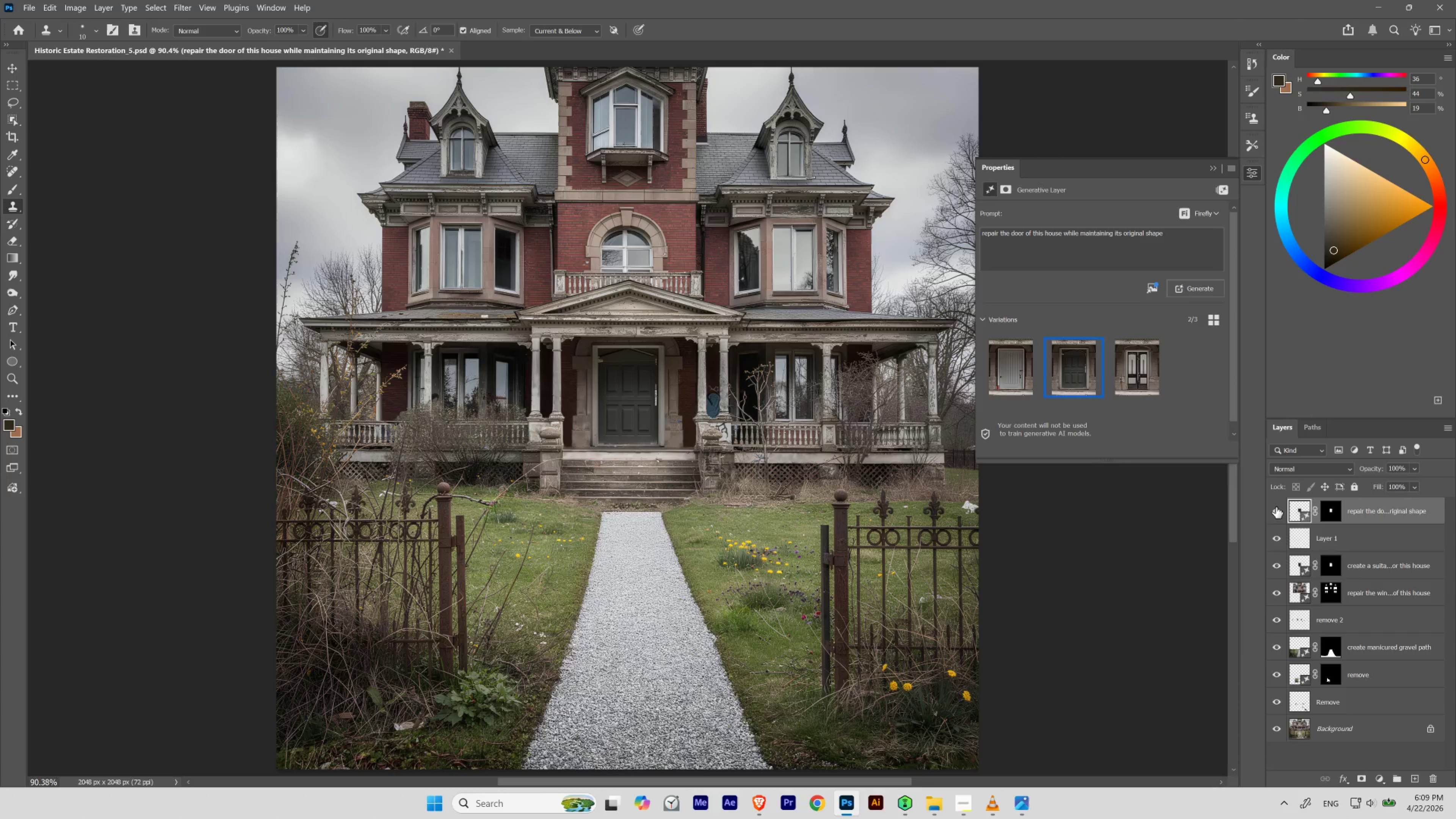 
left_click([1132, 368])
 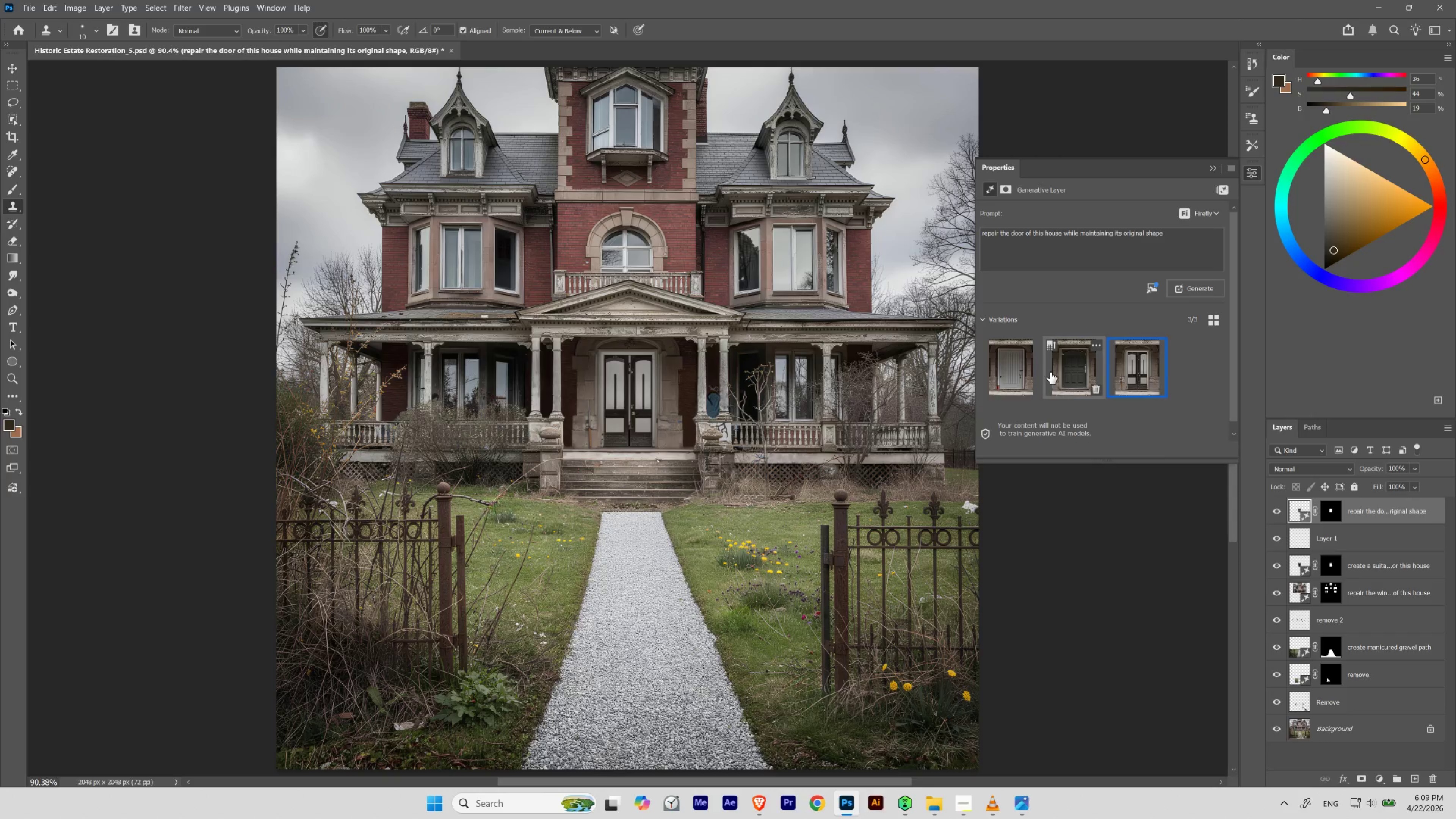 
left_click([1050, 372])
 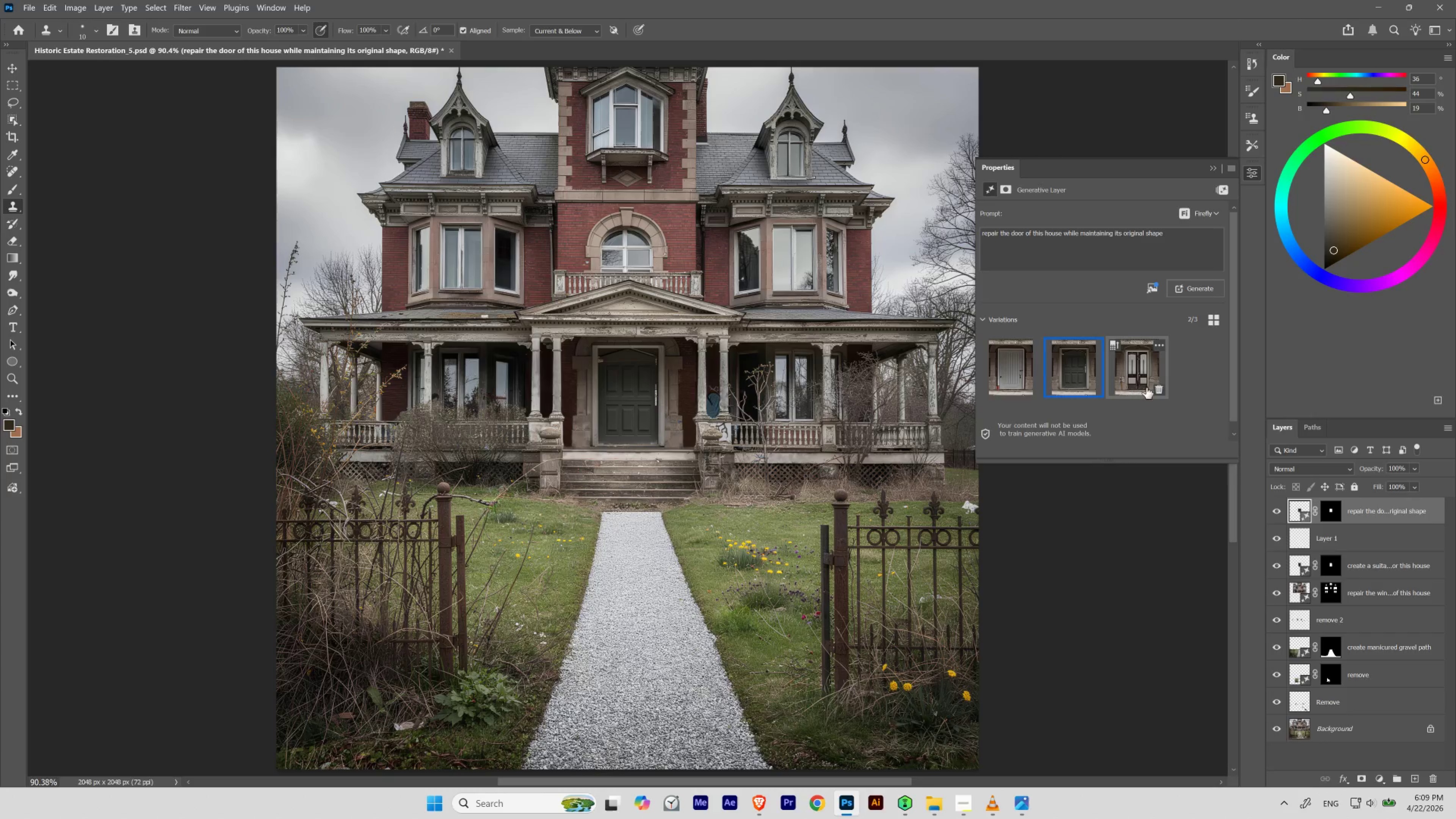 
left_click([1155, 382])
 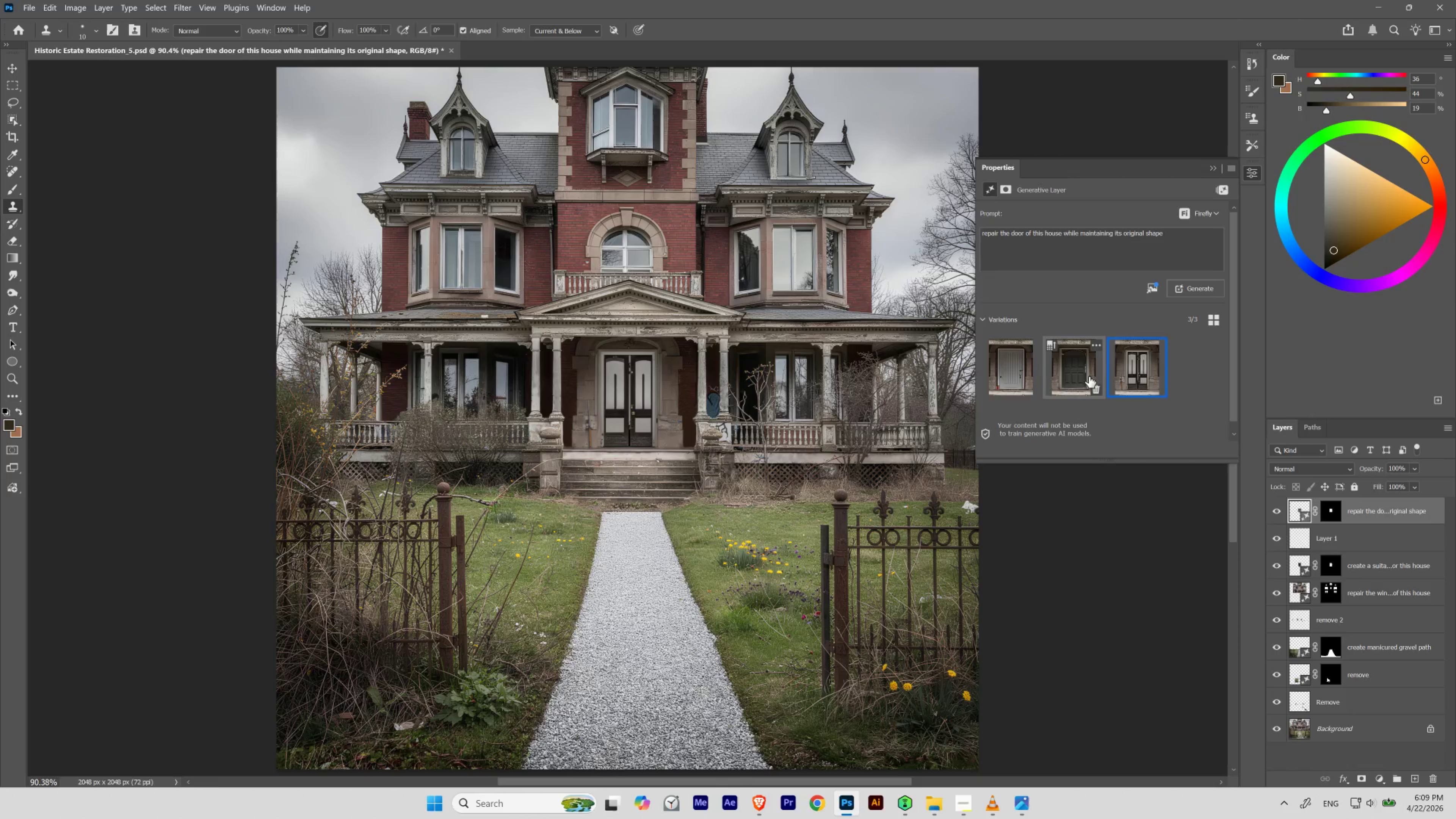 
left_click([1089, 376])
 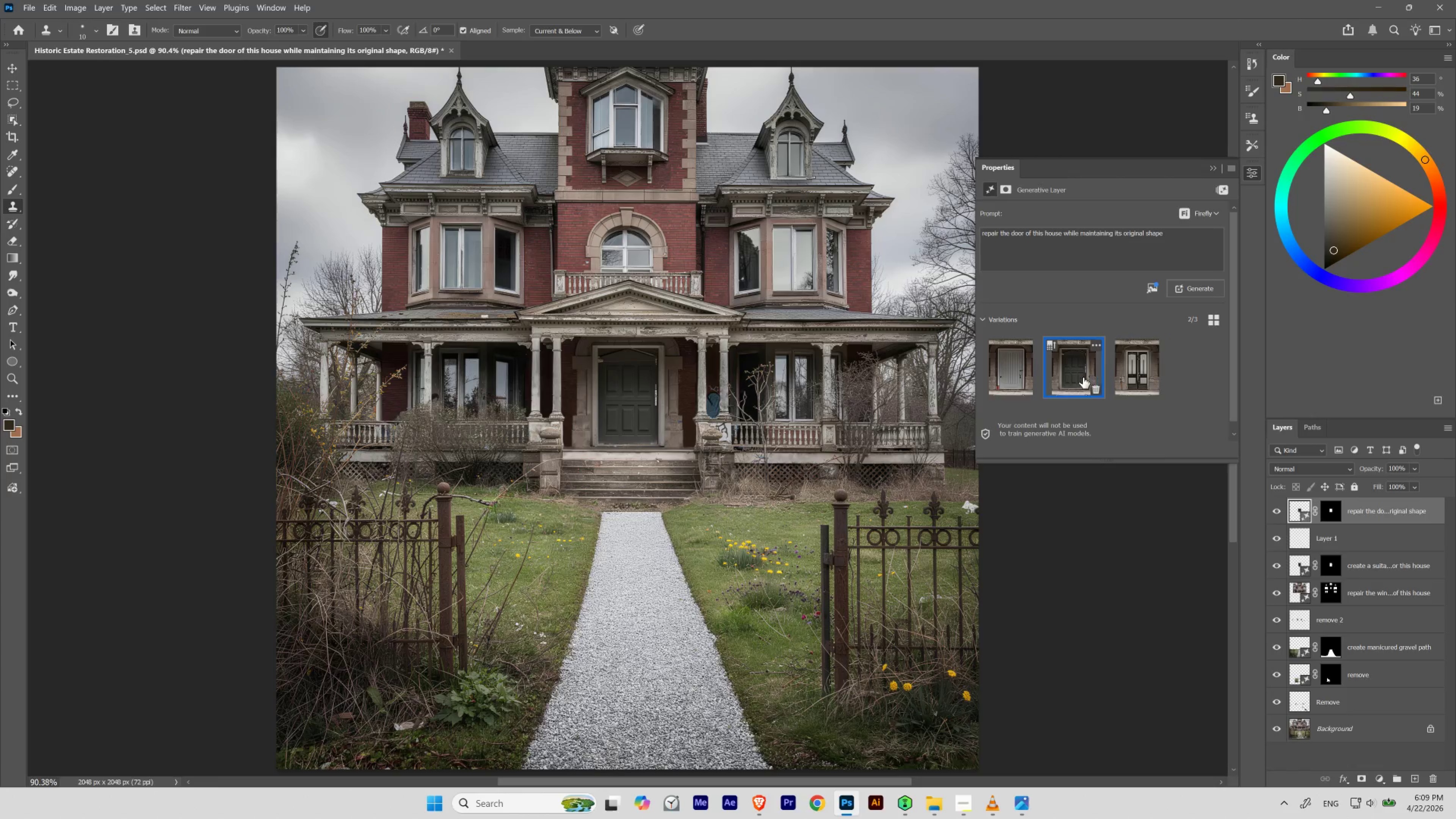 
left_click([1019, 377])
 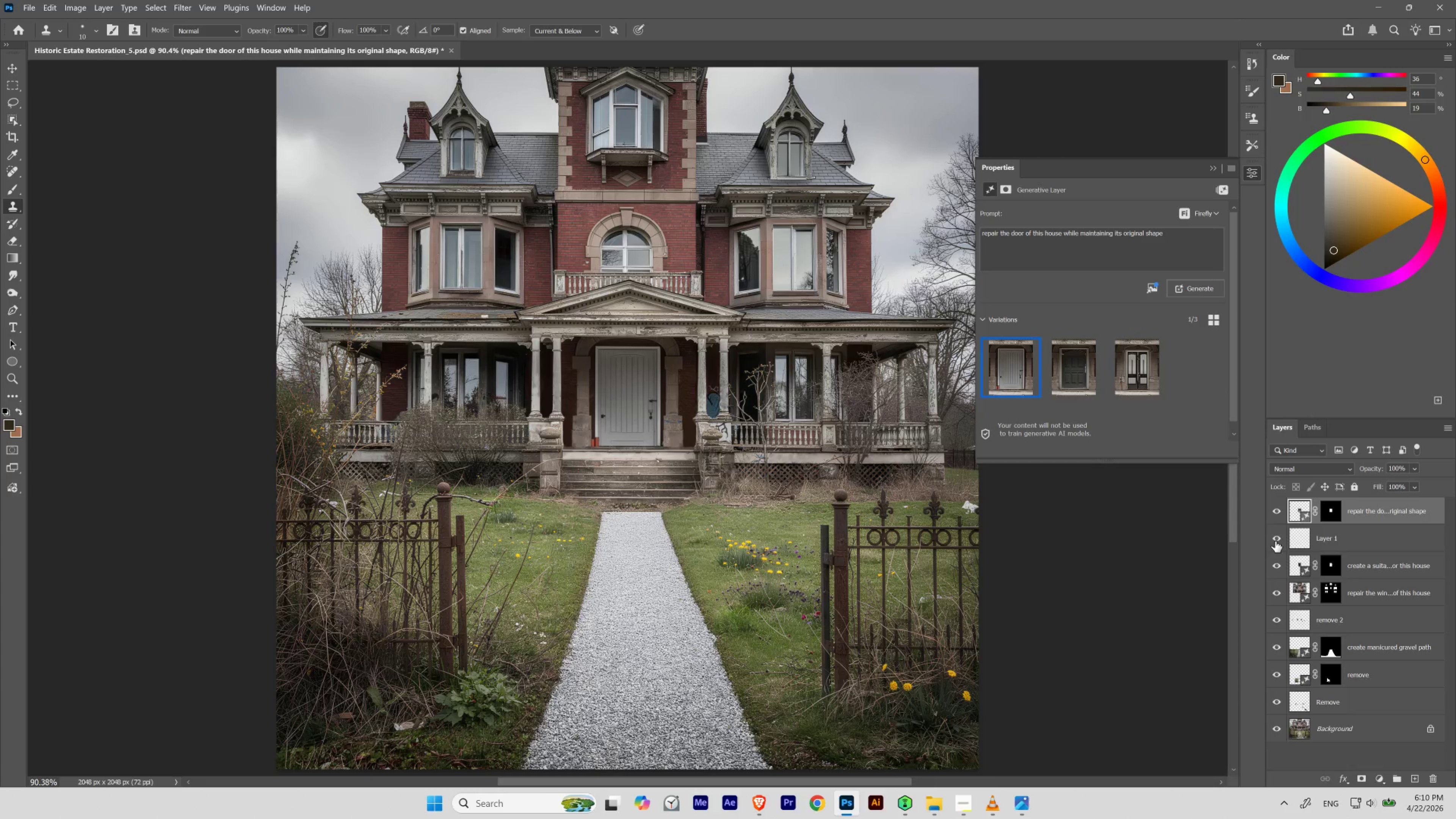 
wait(15.22)
 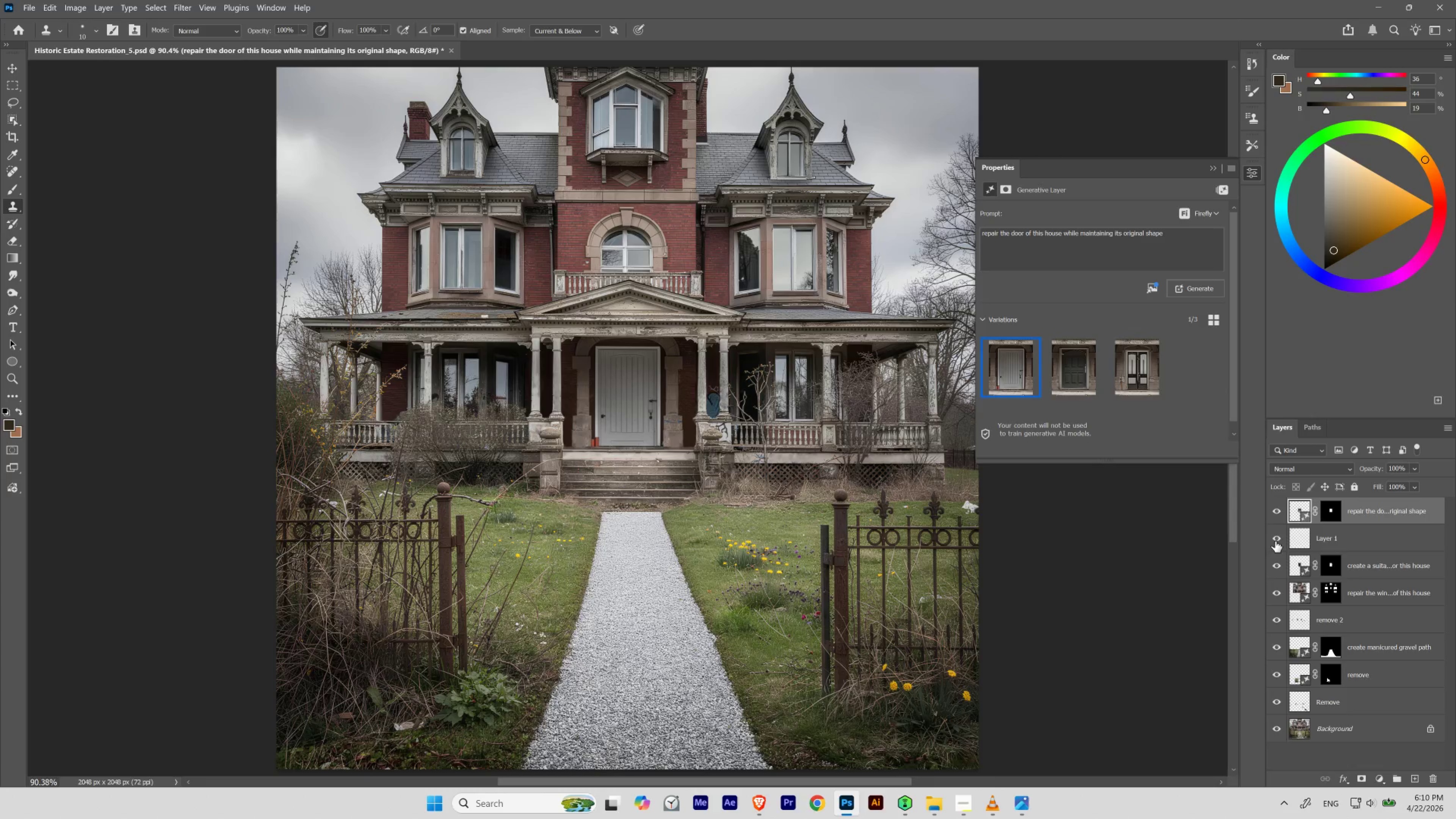 
left_click([1273, 565])
 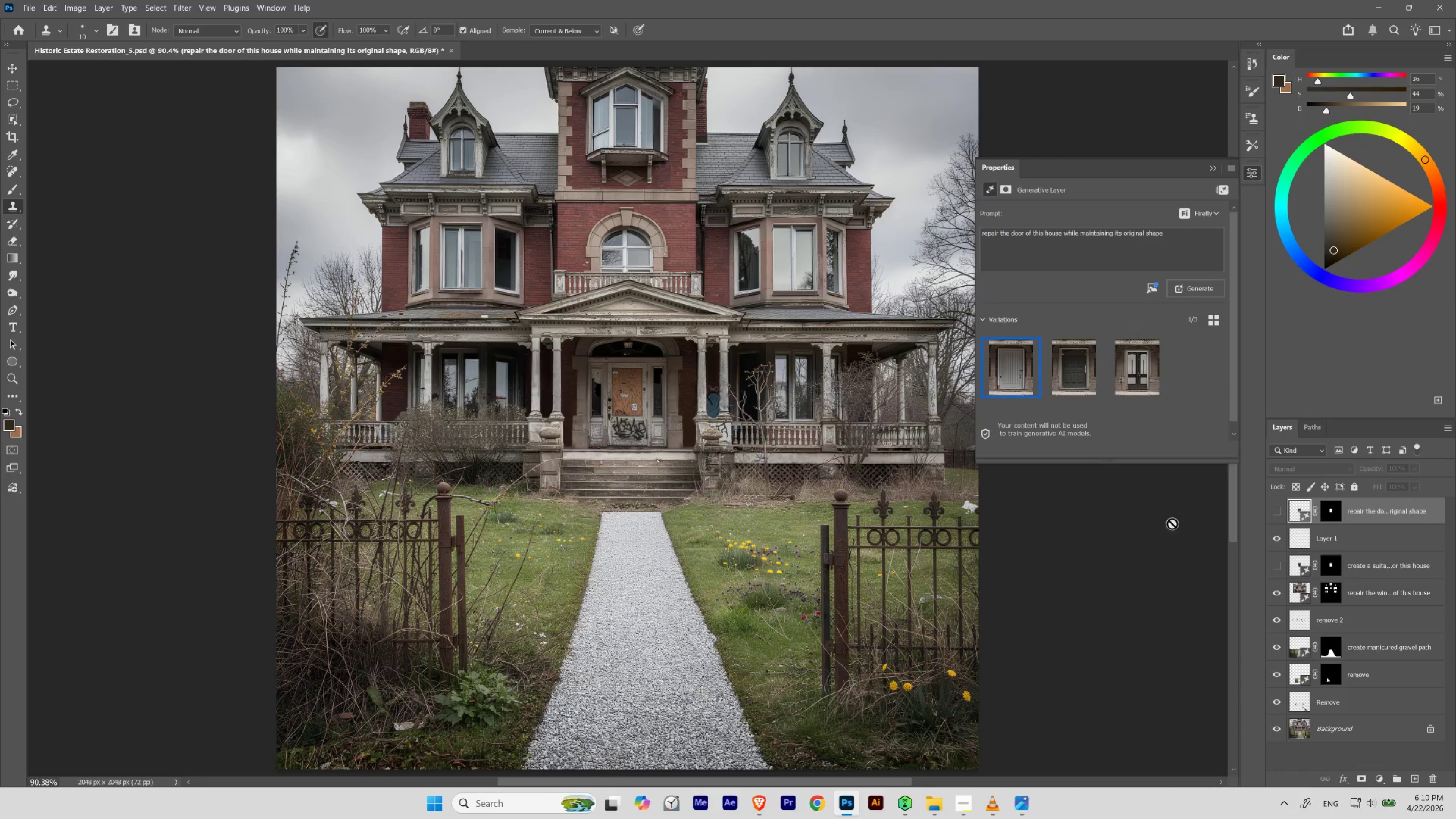 
hold_key(key=Space, duration=1.86)
 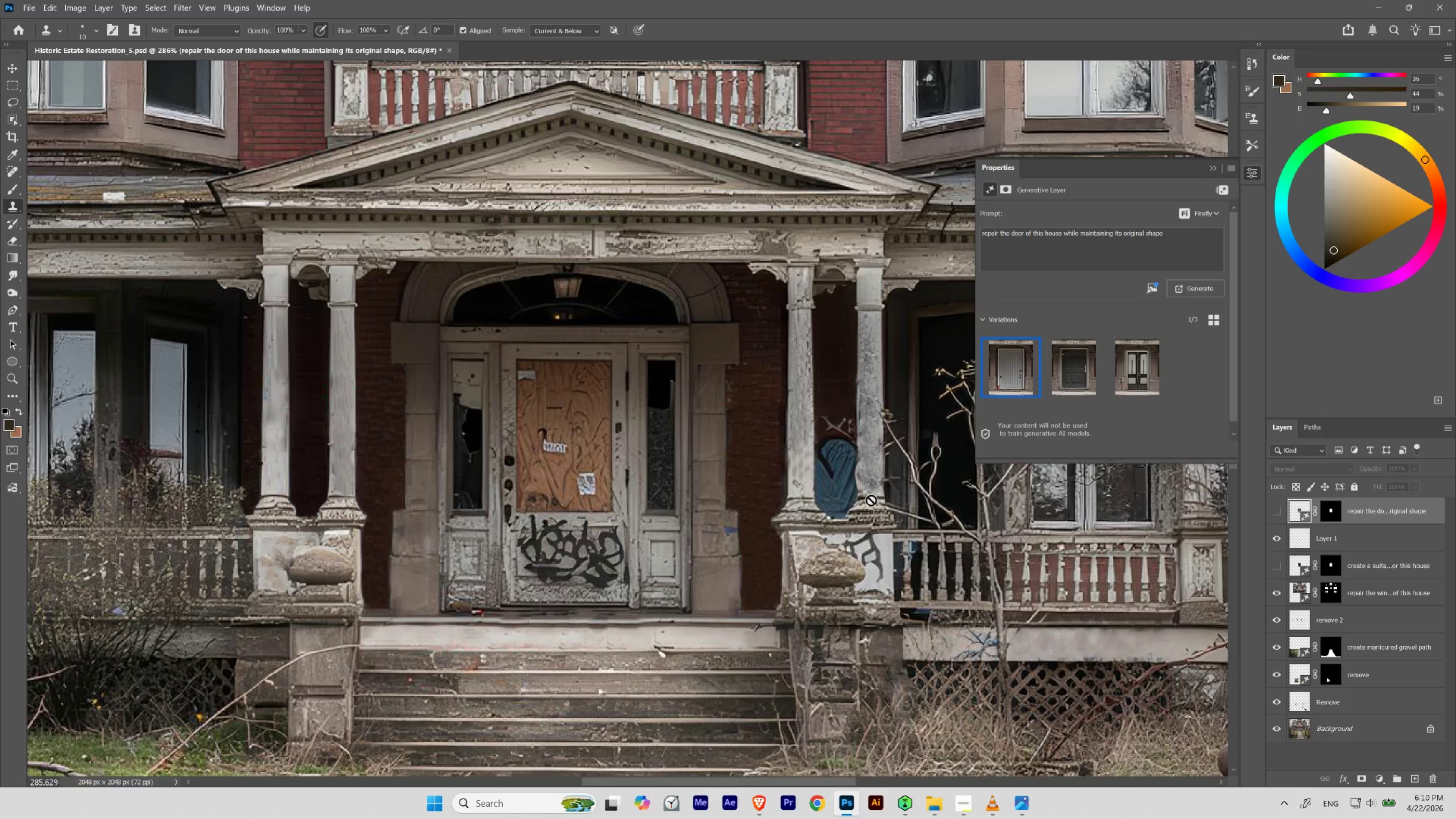 
hold_key(key=ControlLeft, duration=1.05)
left_click_drag(start_coordinate=[652, 379], to_coordinate=[688, 413])
 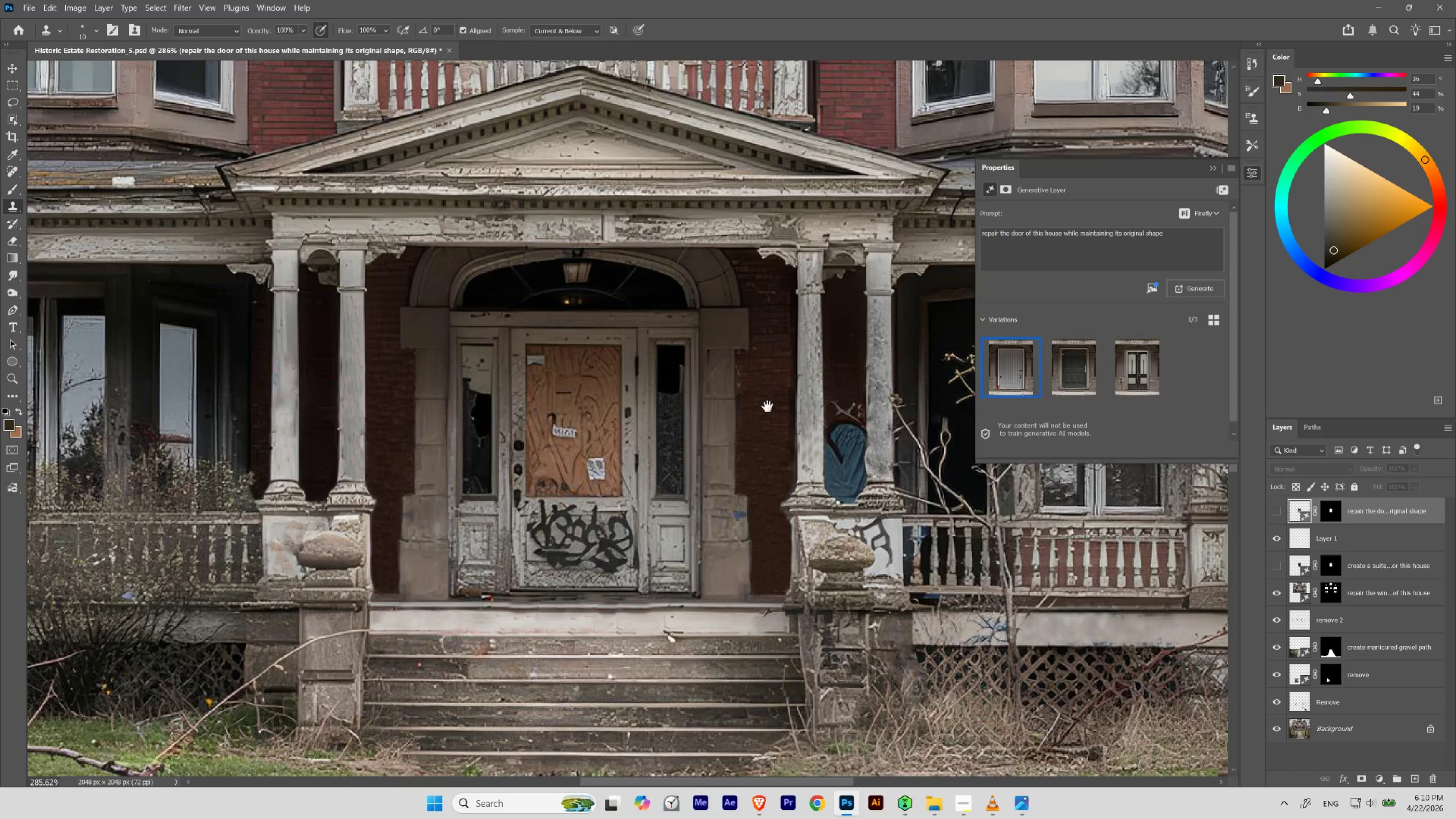 
left_click_drag(start_coordinate=[771, 399], to_coordinate=[762, 415])
 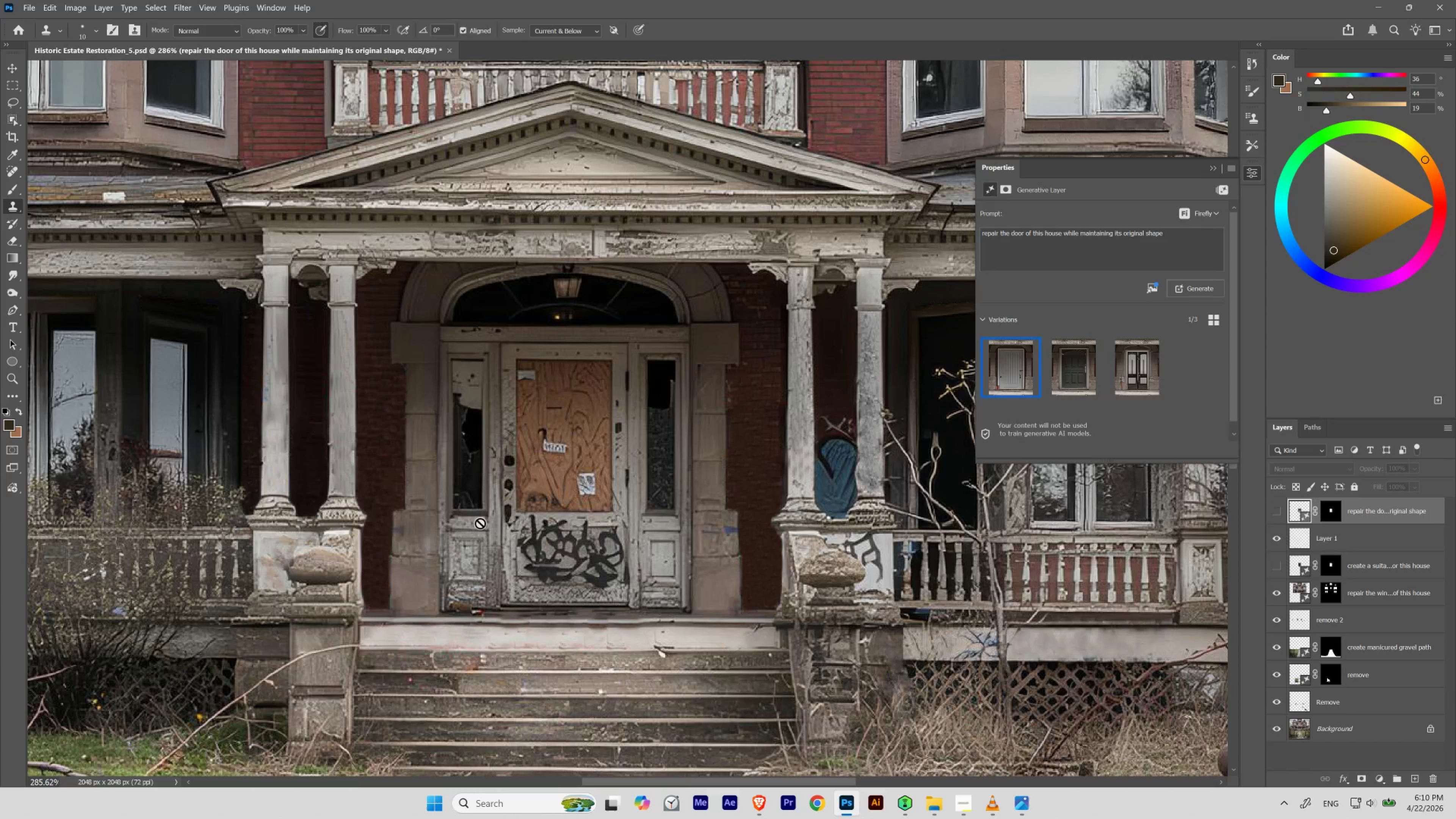 
wait(6.48)
 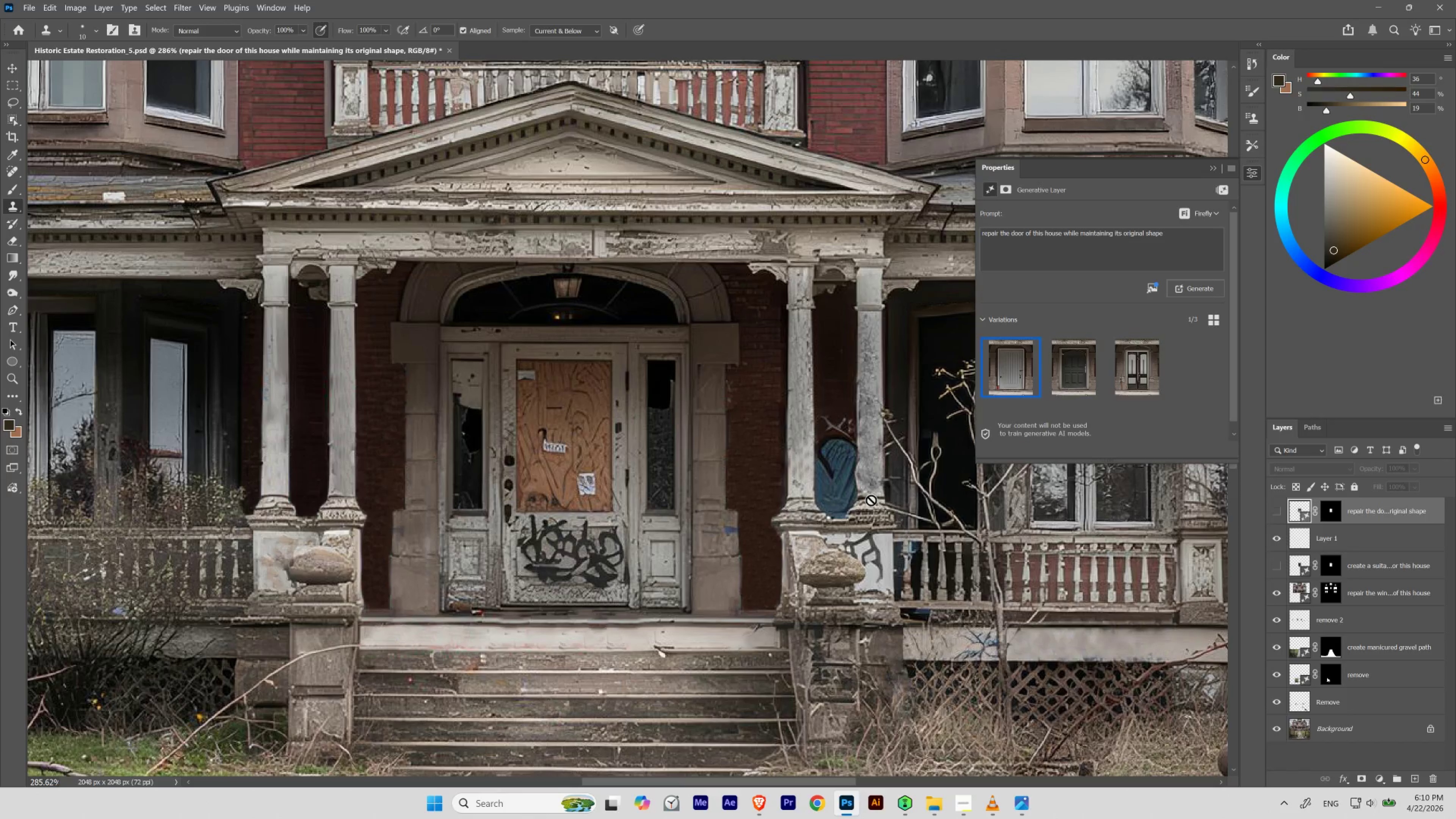 
hold_key(key=Space, duration=1.5)
 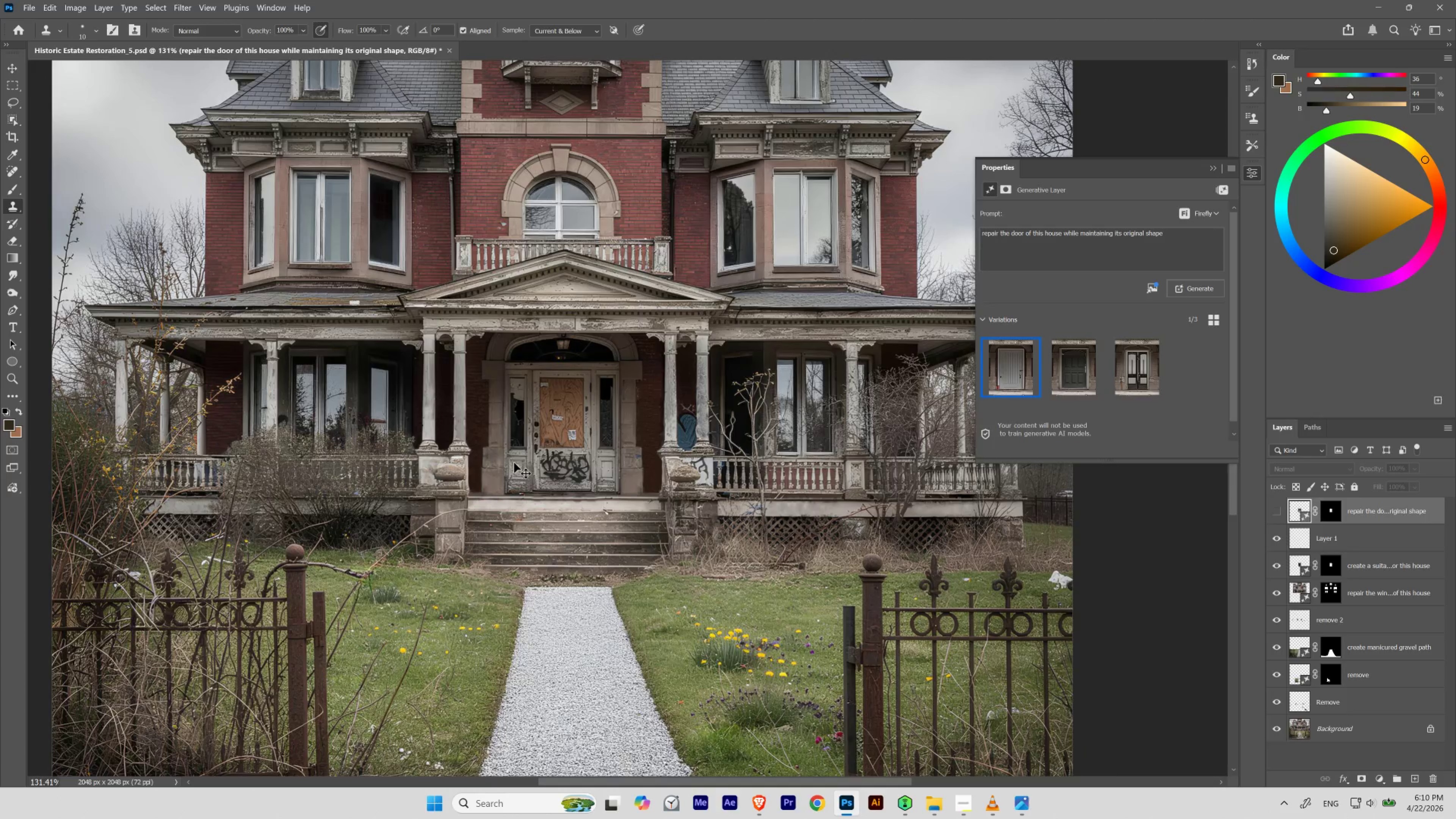 
left_click_drag(start_coordinate=[560, 393], to_coordinate=[532, 431])
 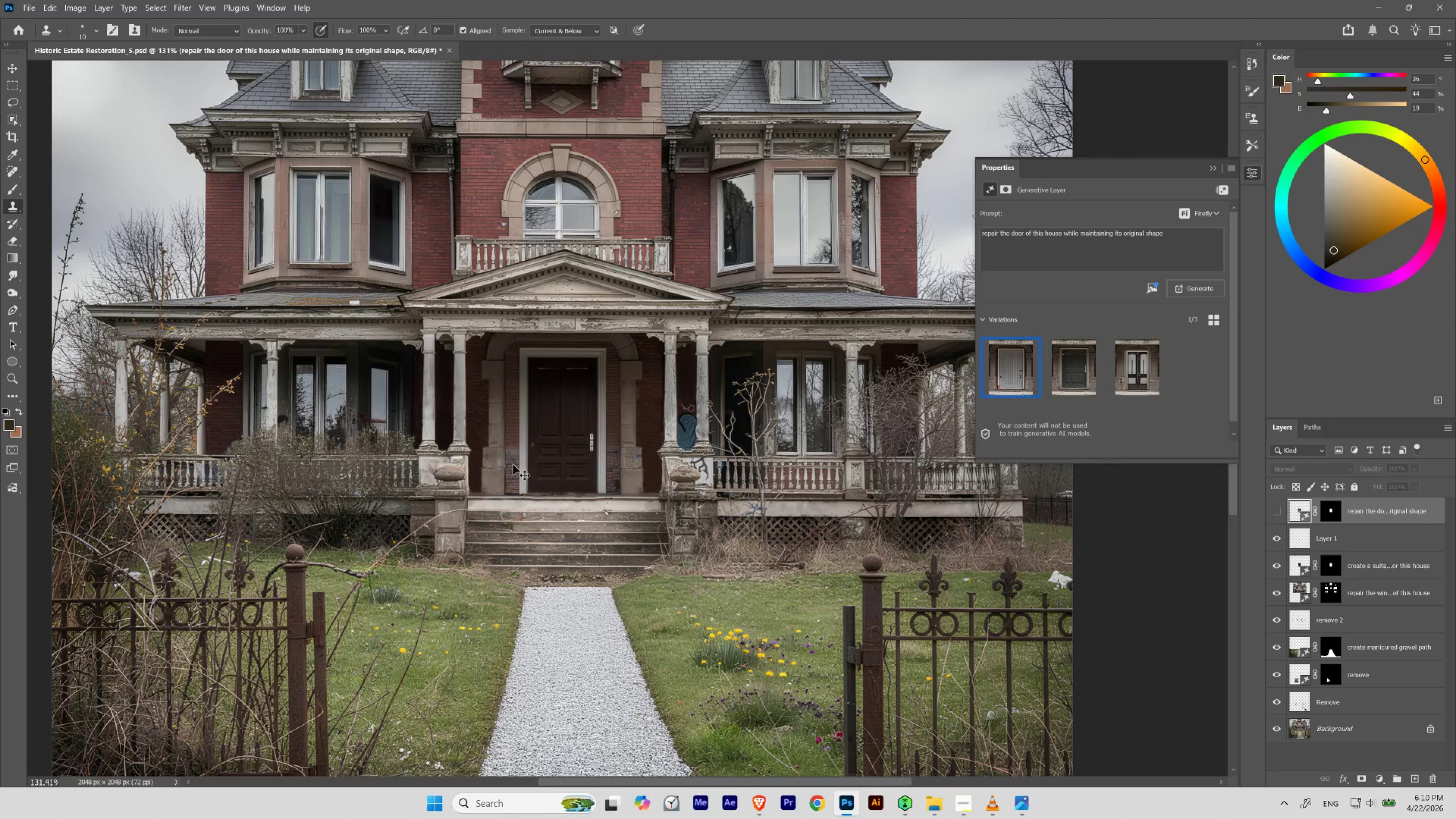 
key(Control+Space)
 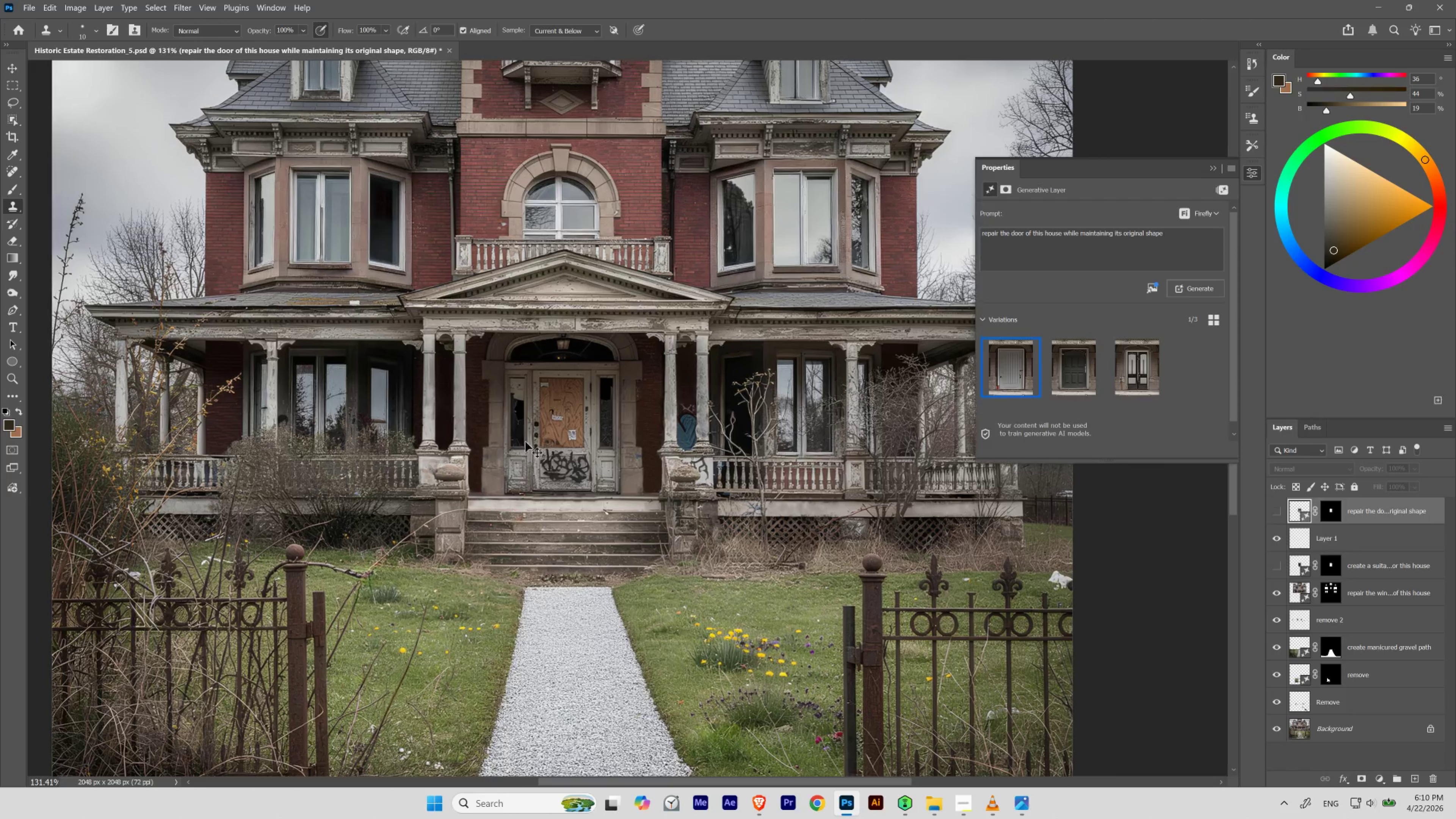 
key(Control+Space)
 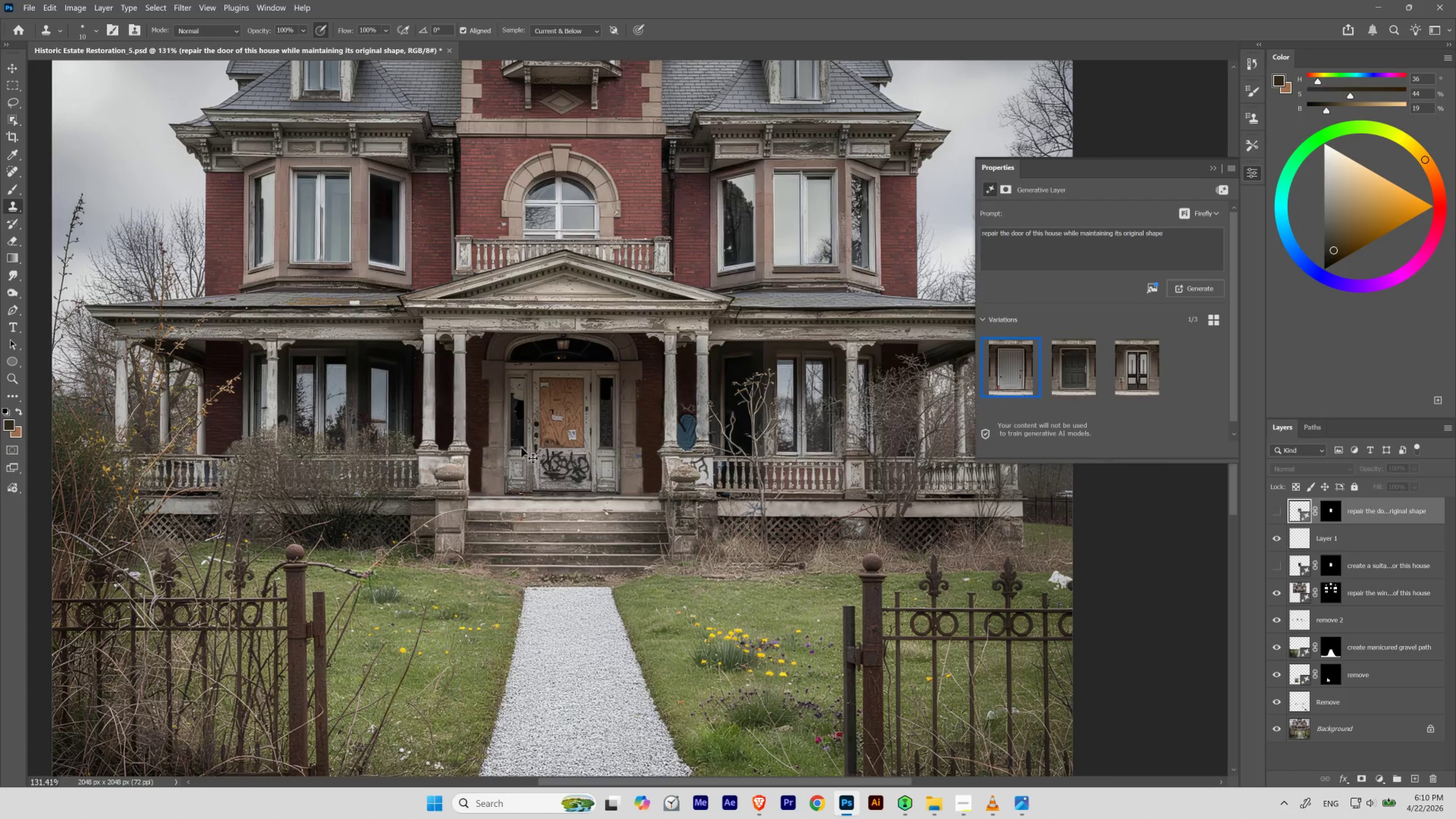 
hold_key(key=Space, duration=3.42)
 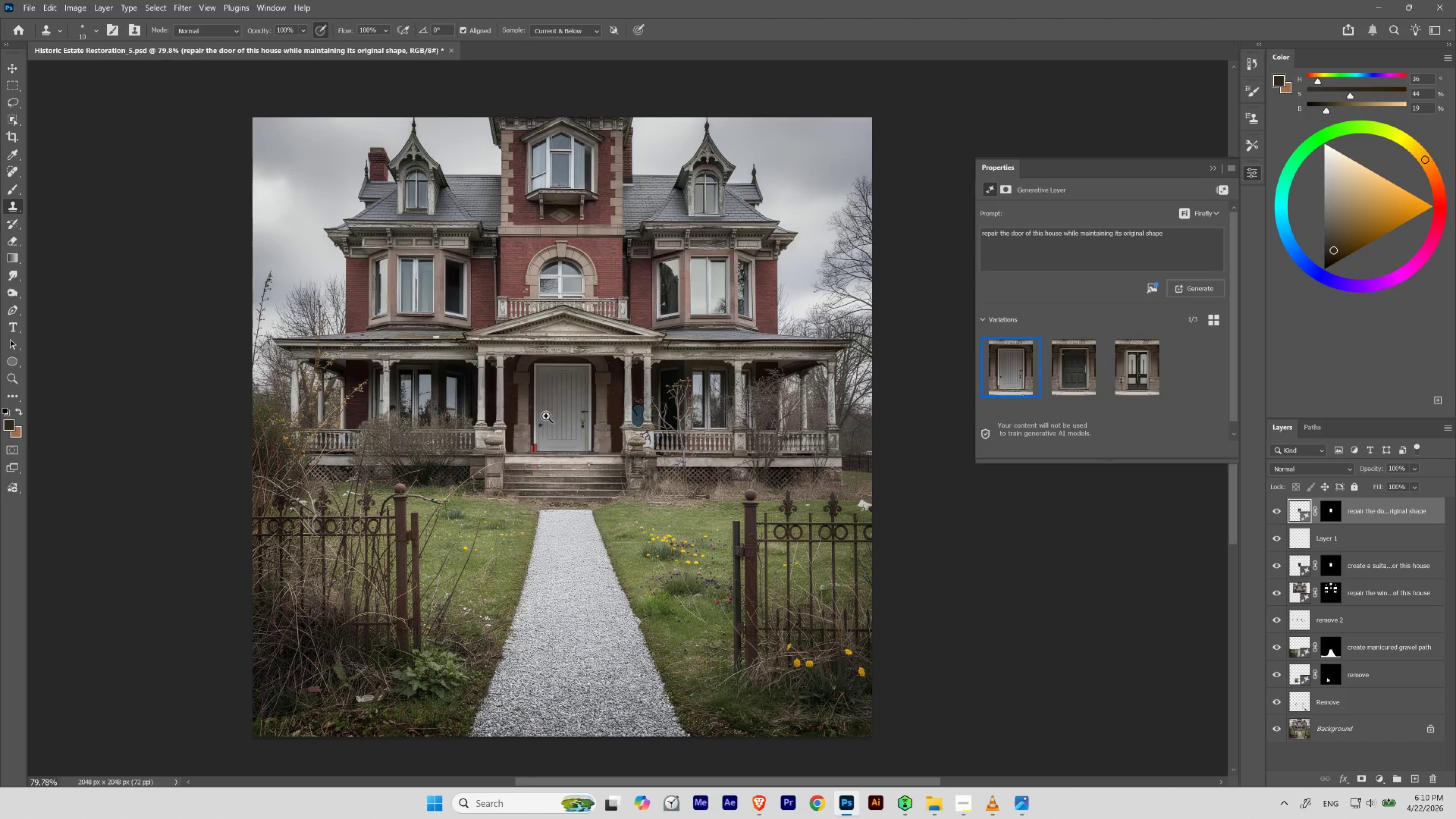 
key(Control+Z)
 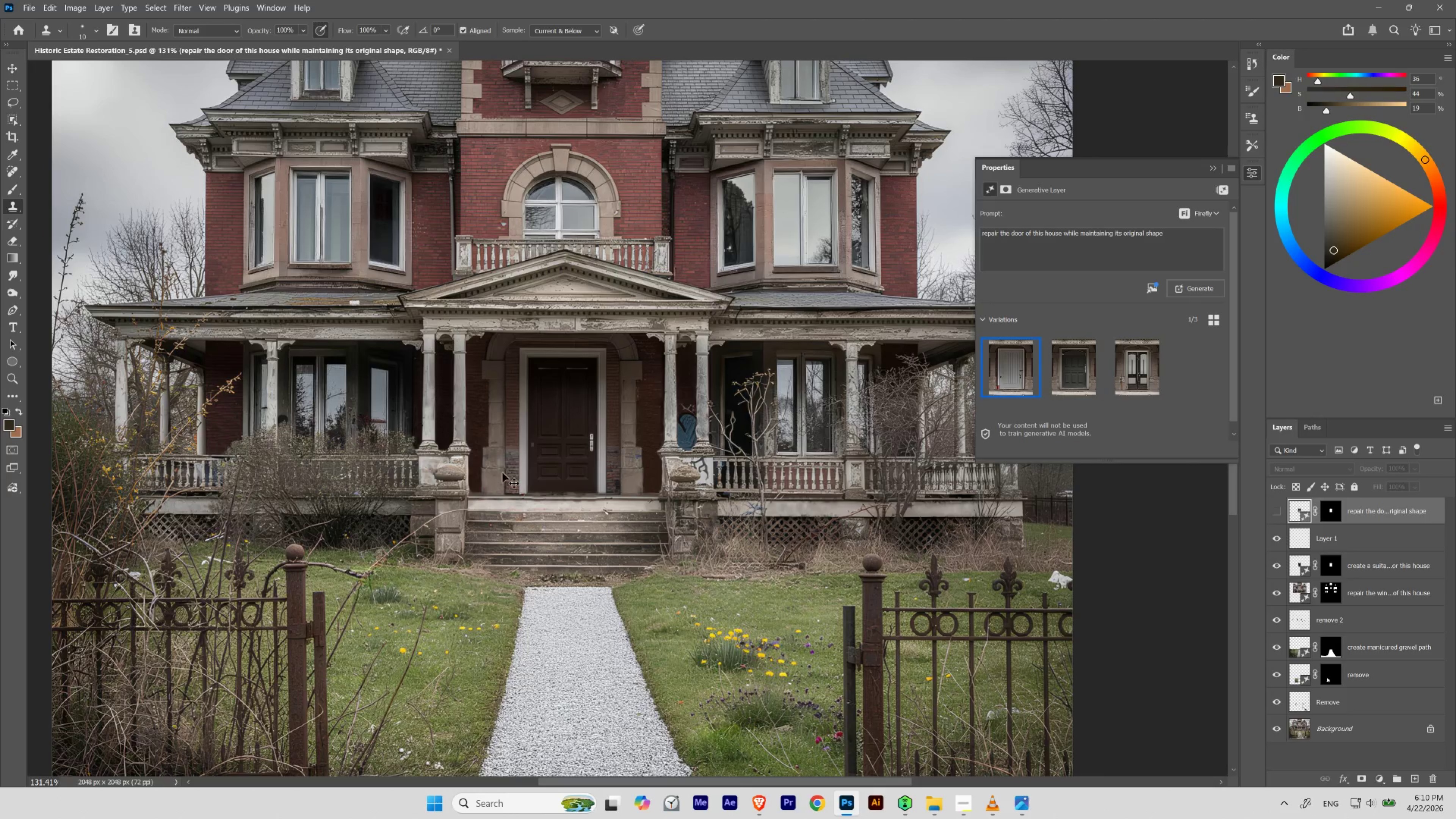 
key(Control+Z)
 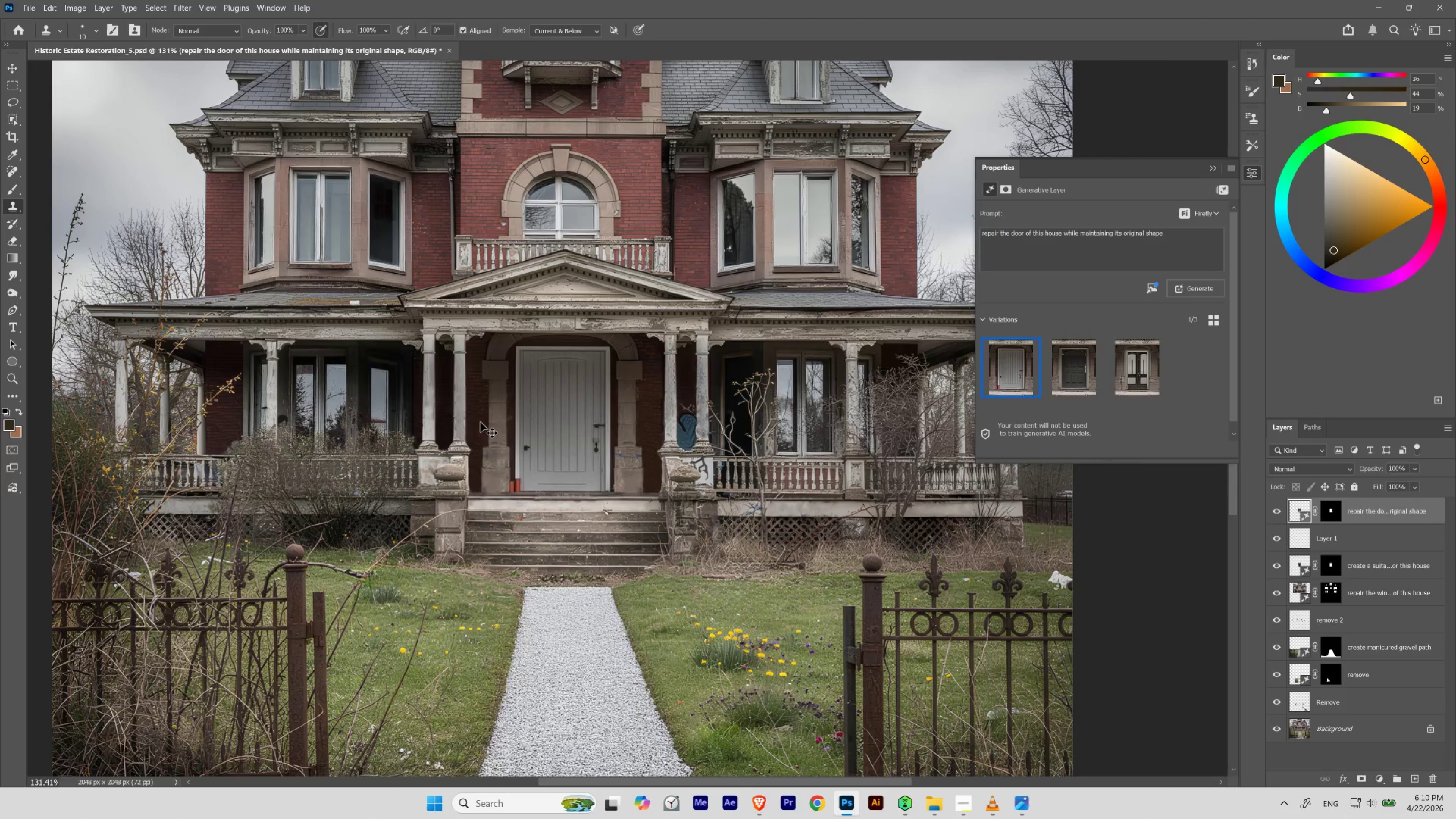 
key(Control+Shift+Z)
 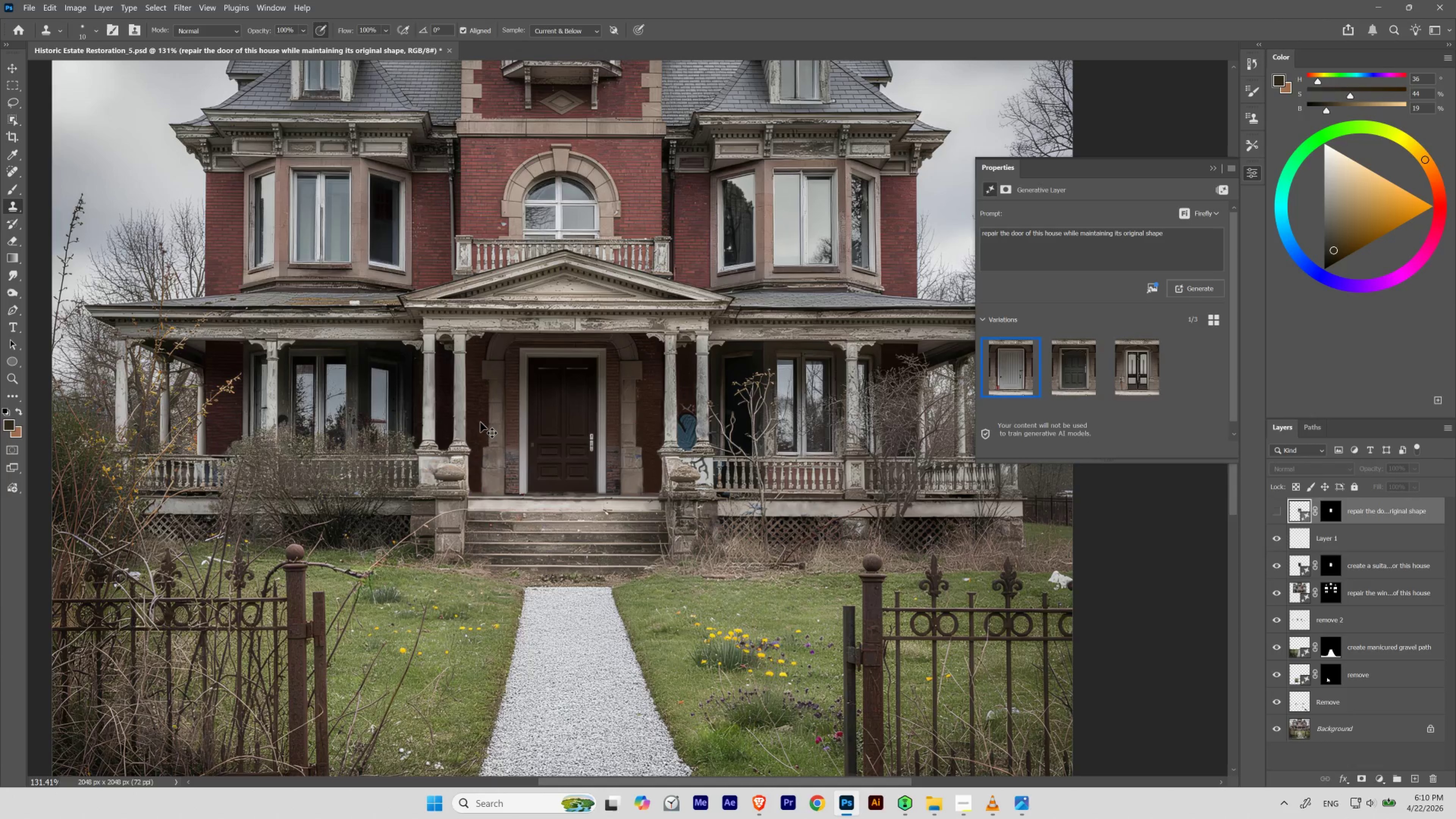 
key(Control+Z)
 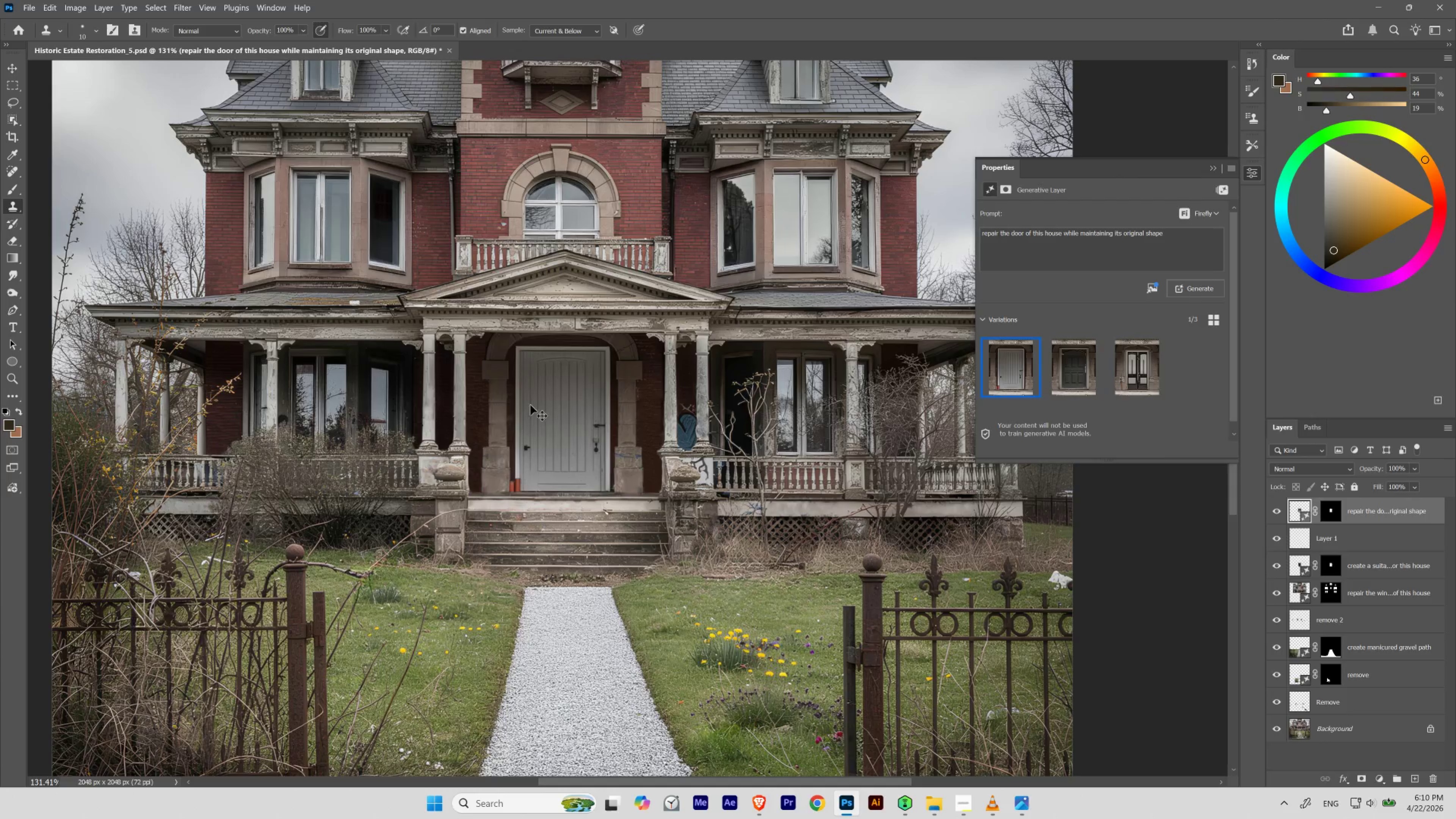 
hold_key(key=Space, duration=0.61)
 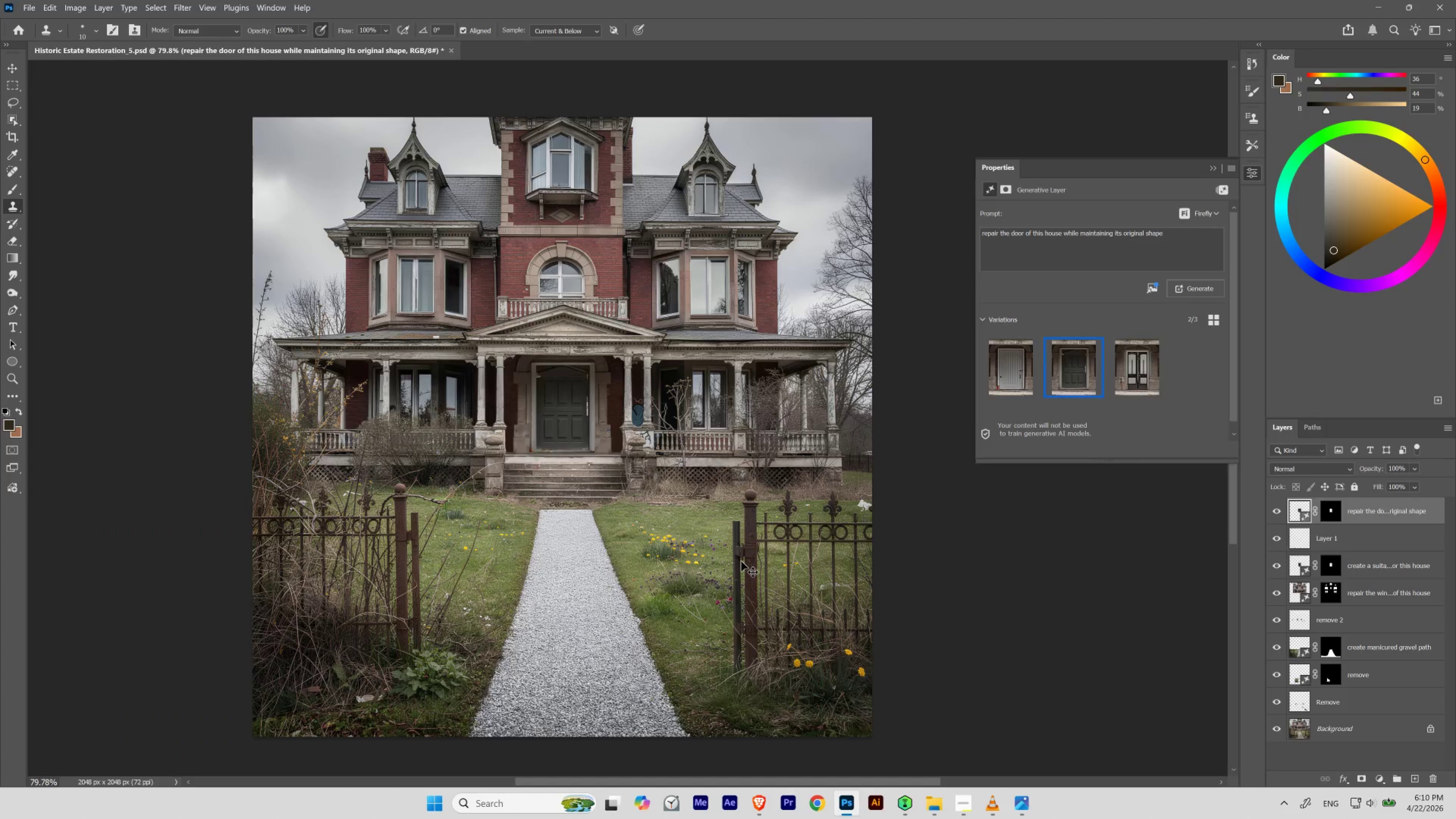 
left_click_drag(start_coordinate=[562, 390], to_coordinate=[544, 409])
 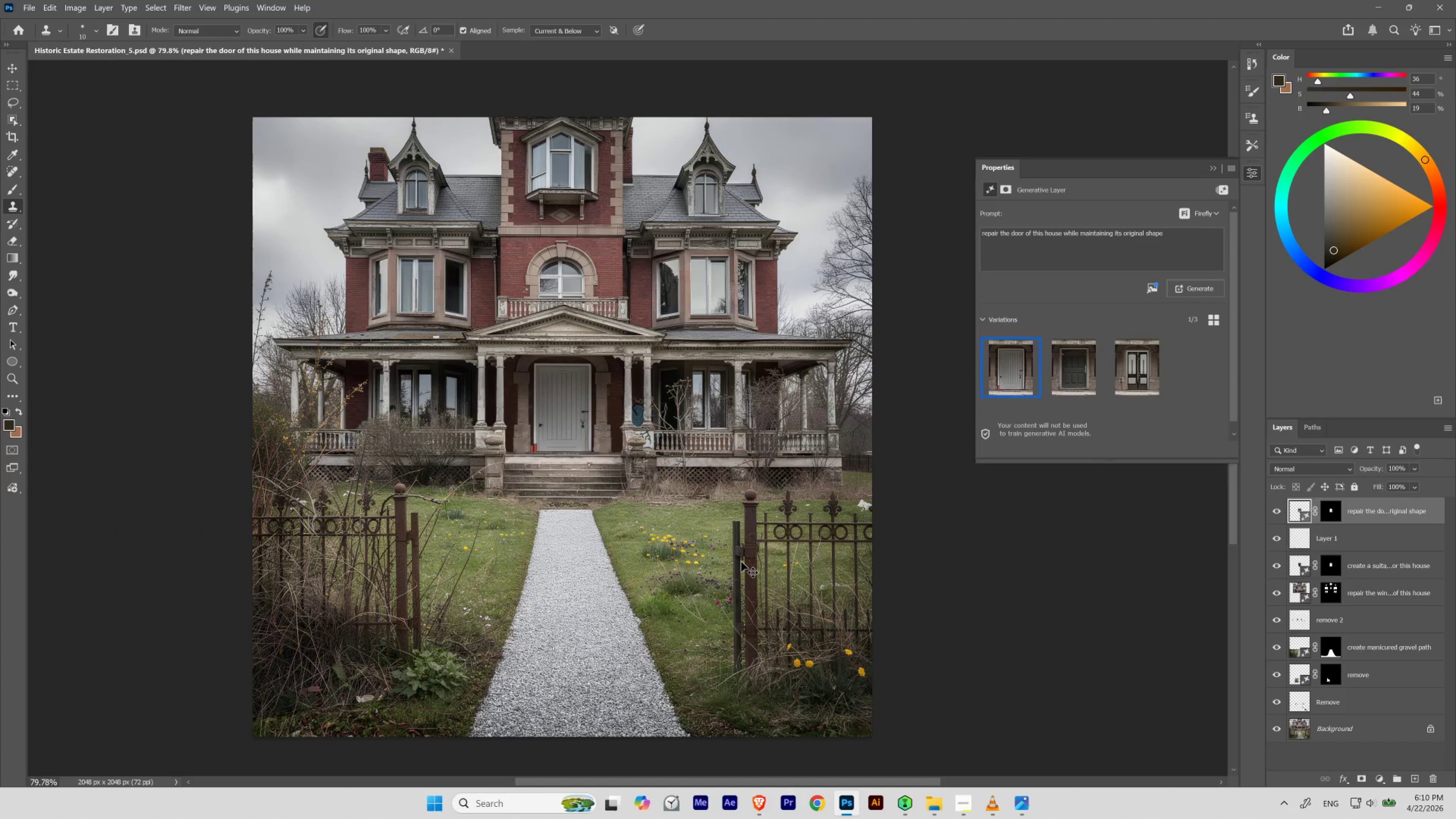 
key(Control+Z)
 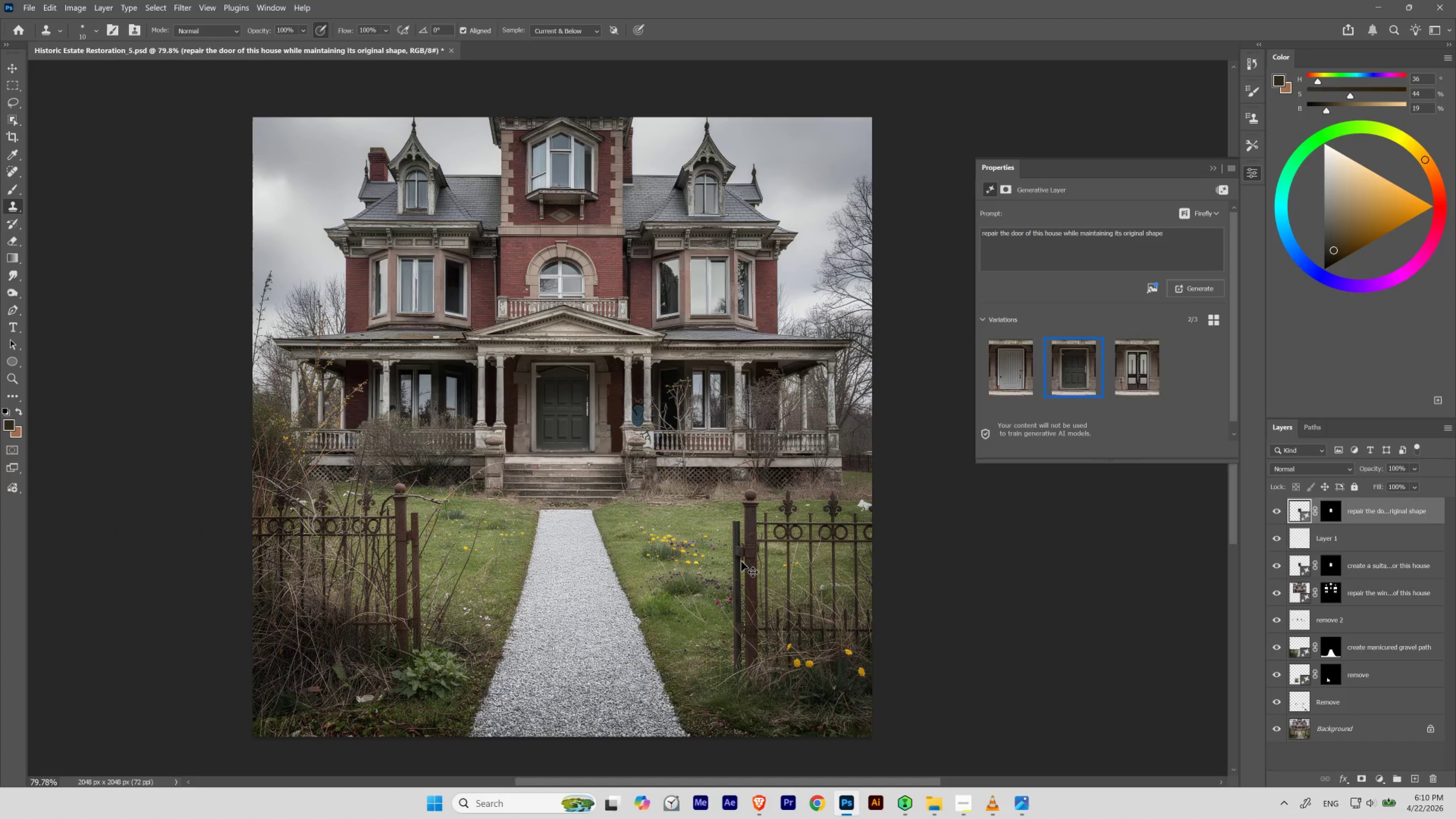 
key(Control+Shift+Z)
 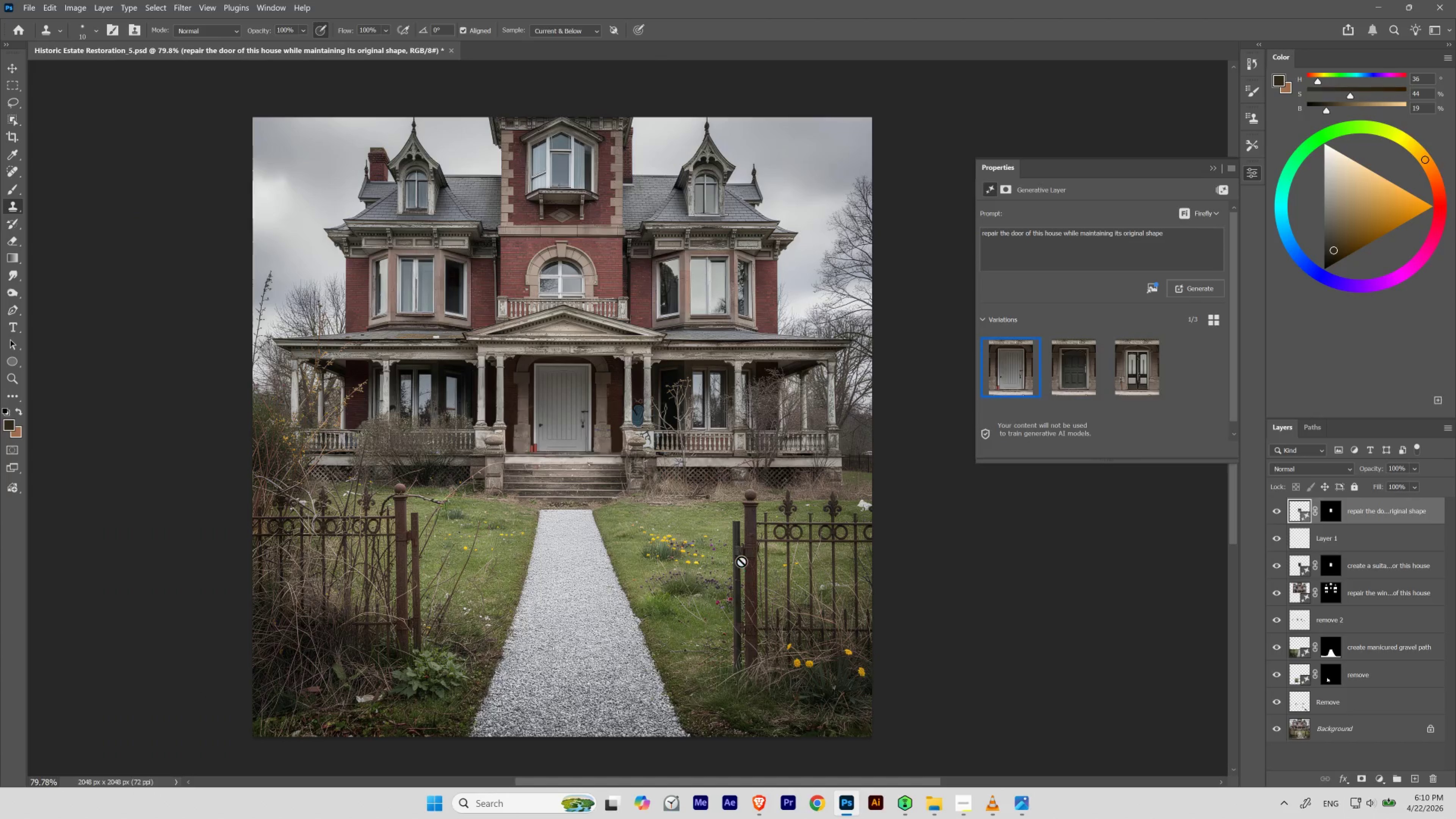 
hold_key(key=Space, duration=7.33)
 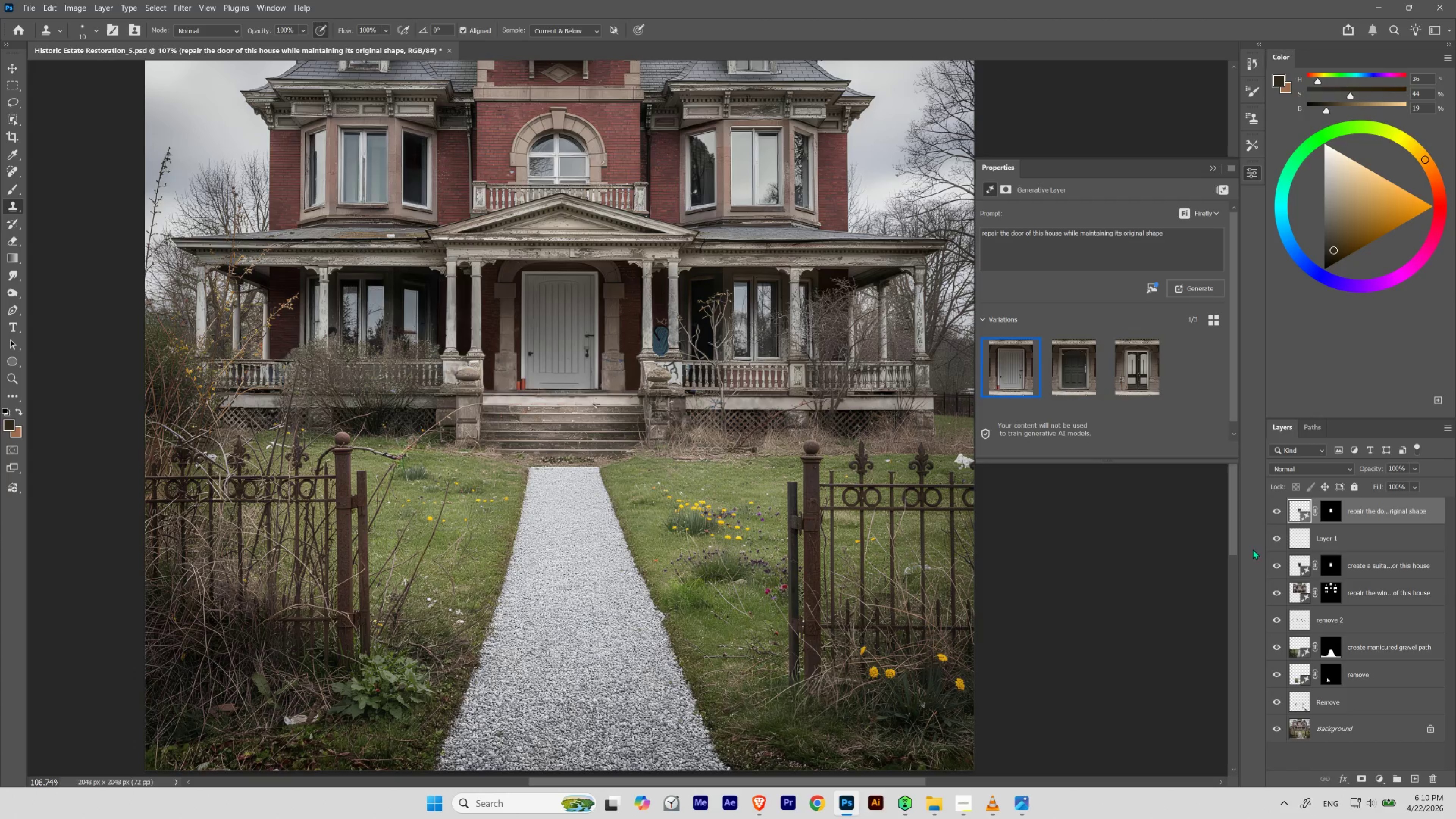 
hold_key(key=ControlLeft, duration=0.92)
left_click_drag(start_coordinate=[564, 260], to_coordinate=[580, 283])
 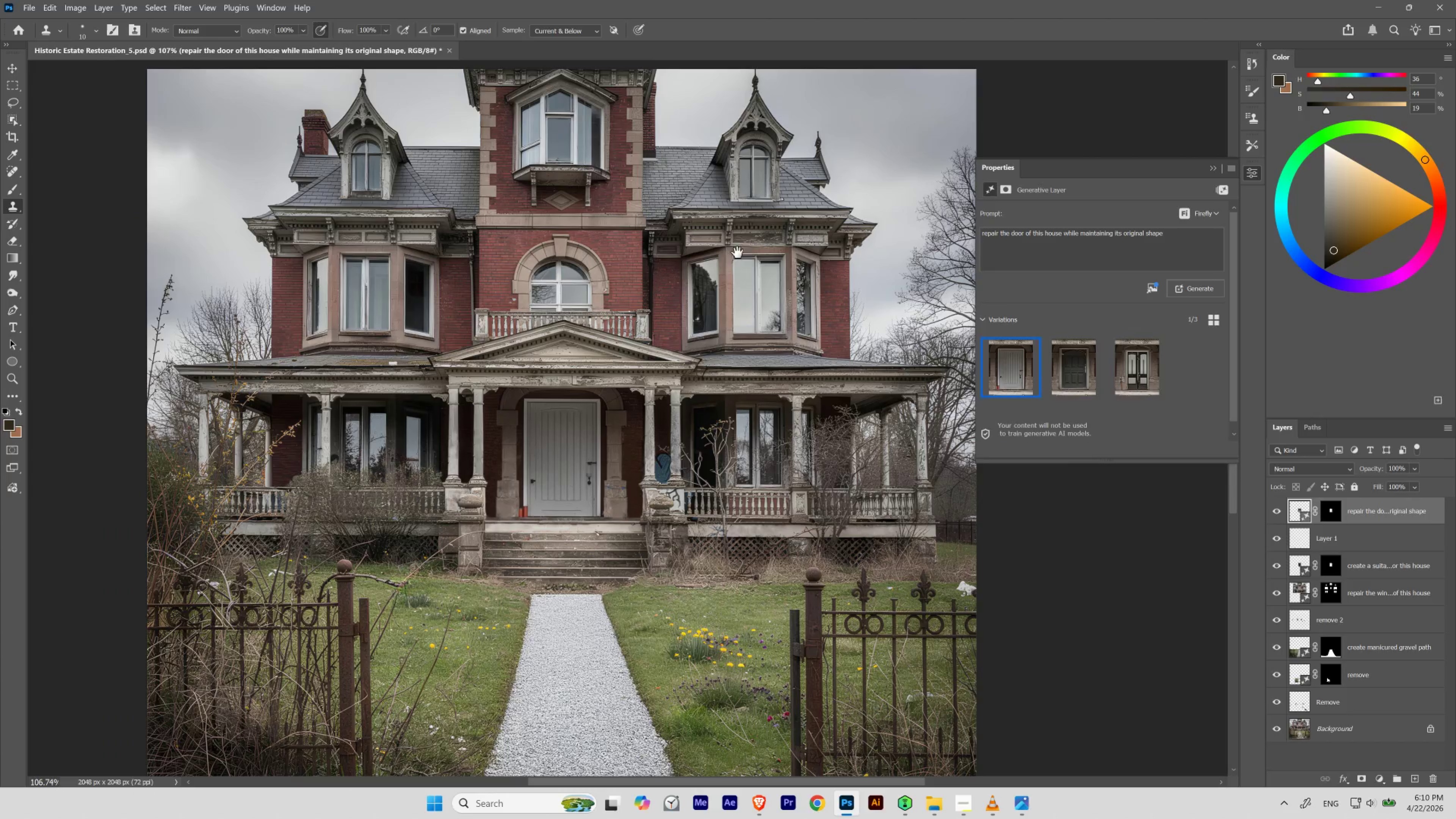 
left_click_drag(start_coordinate=[749, 233], to_coordinate=[738, 263])
 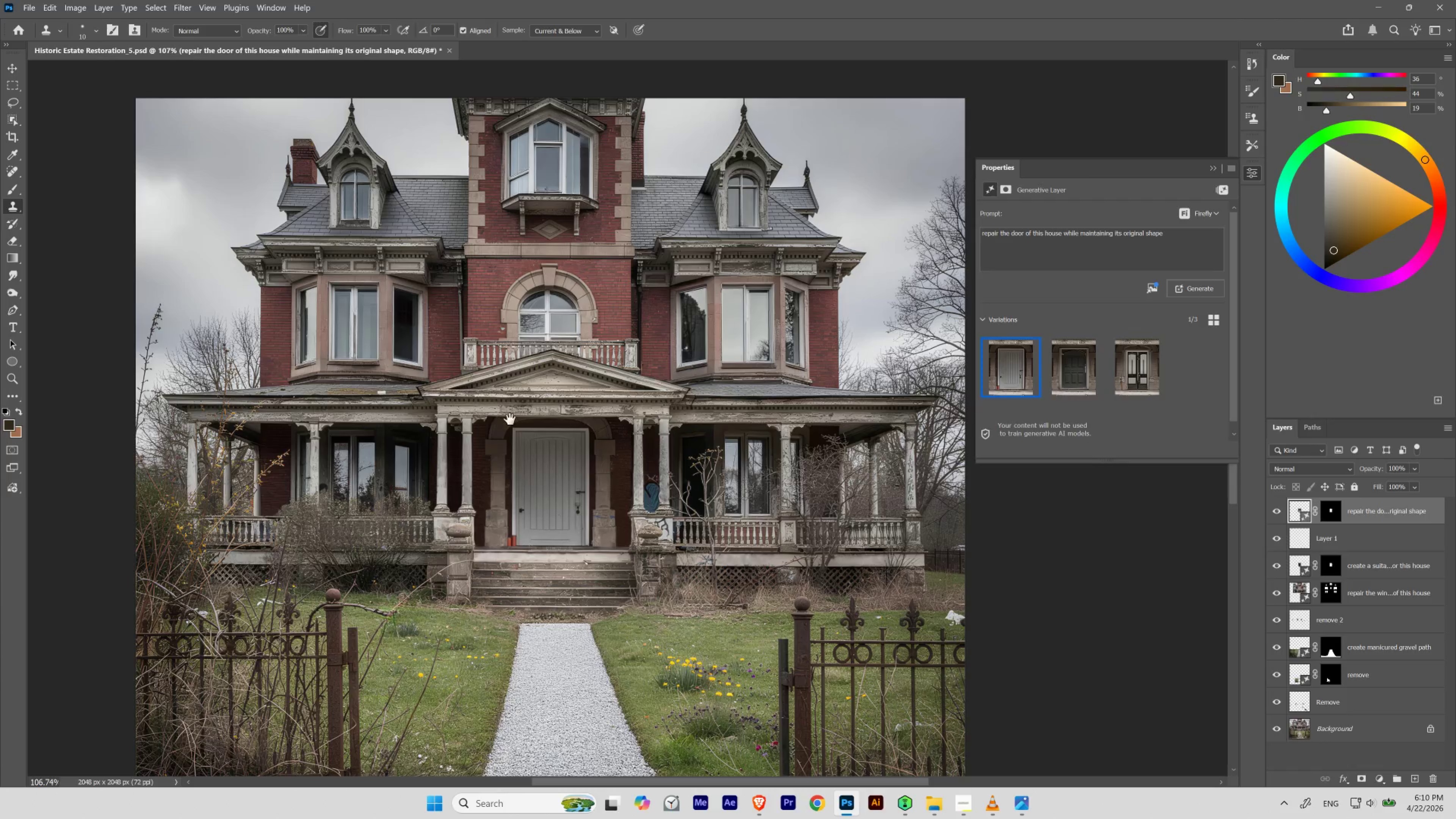 
left_click_drag(start_coordinate=[603, 481], to_coordinate=[612, 324])
 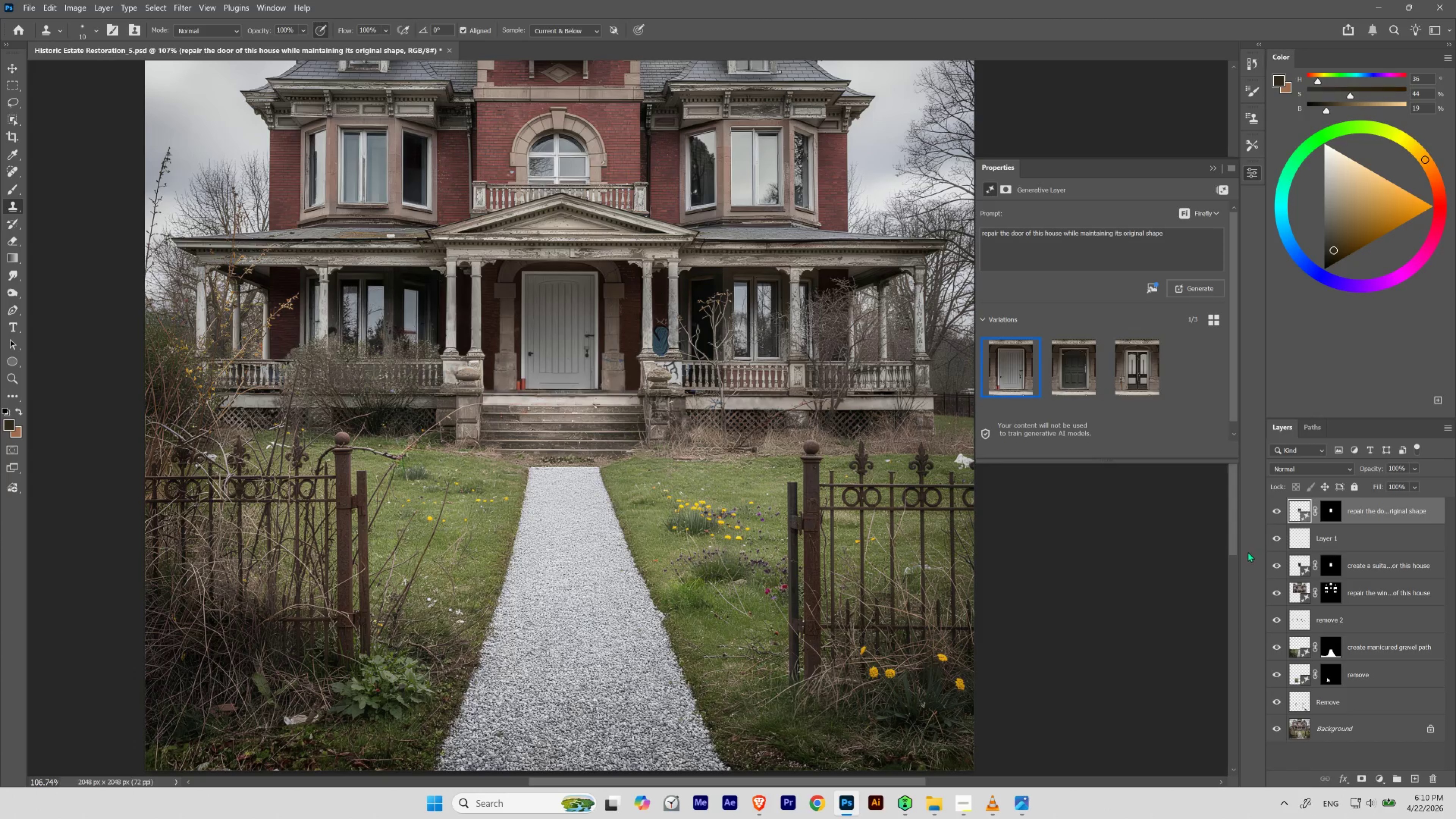 
left_click([1279, 535])
 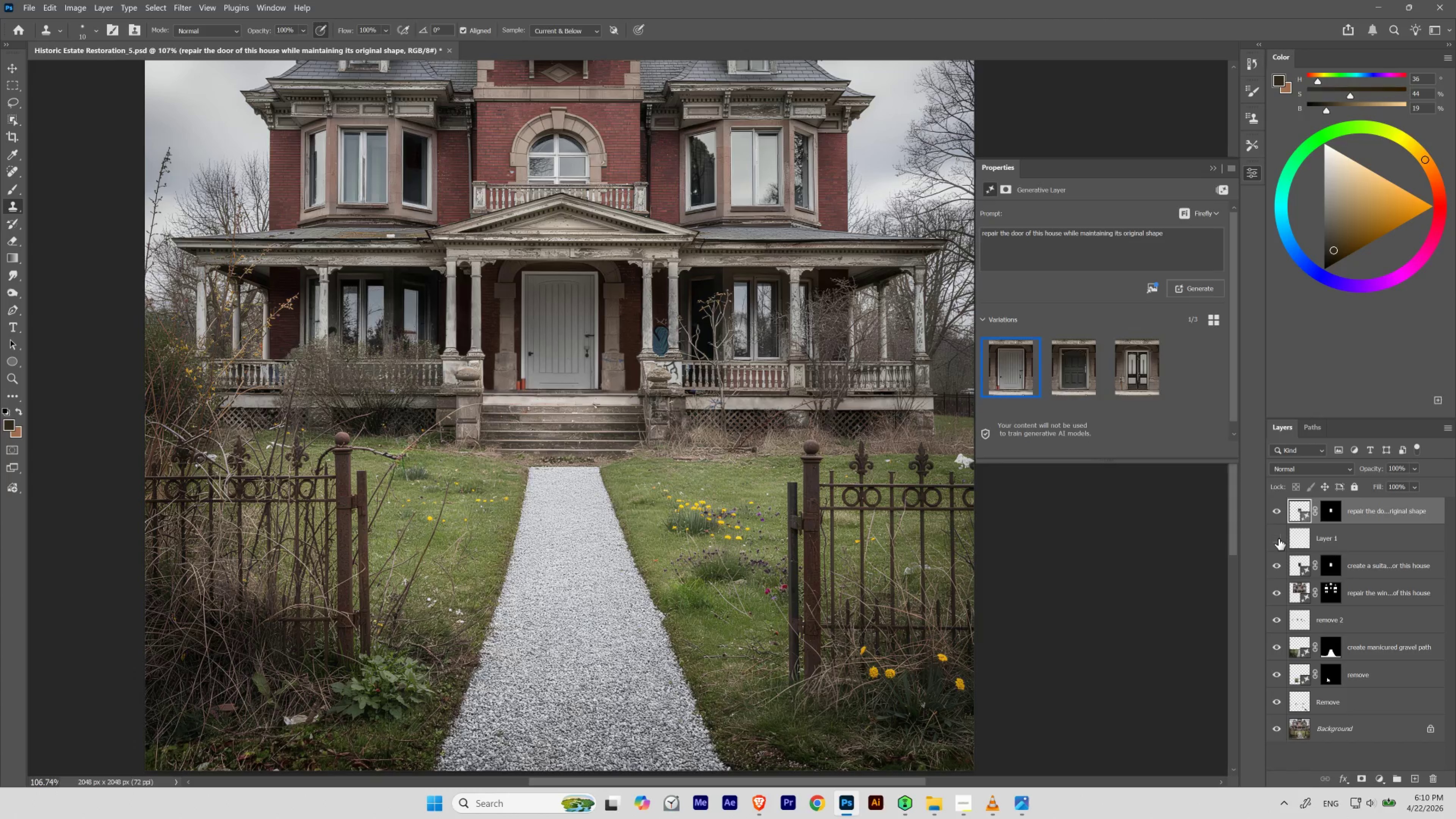 
left_click([1279, 538])
 